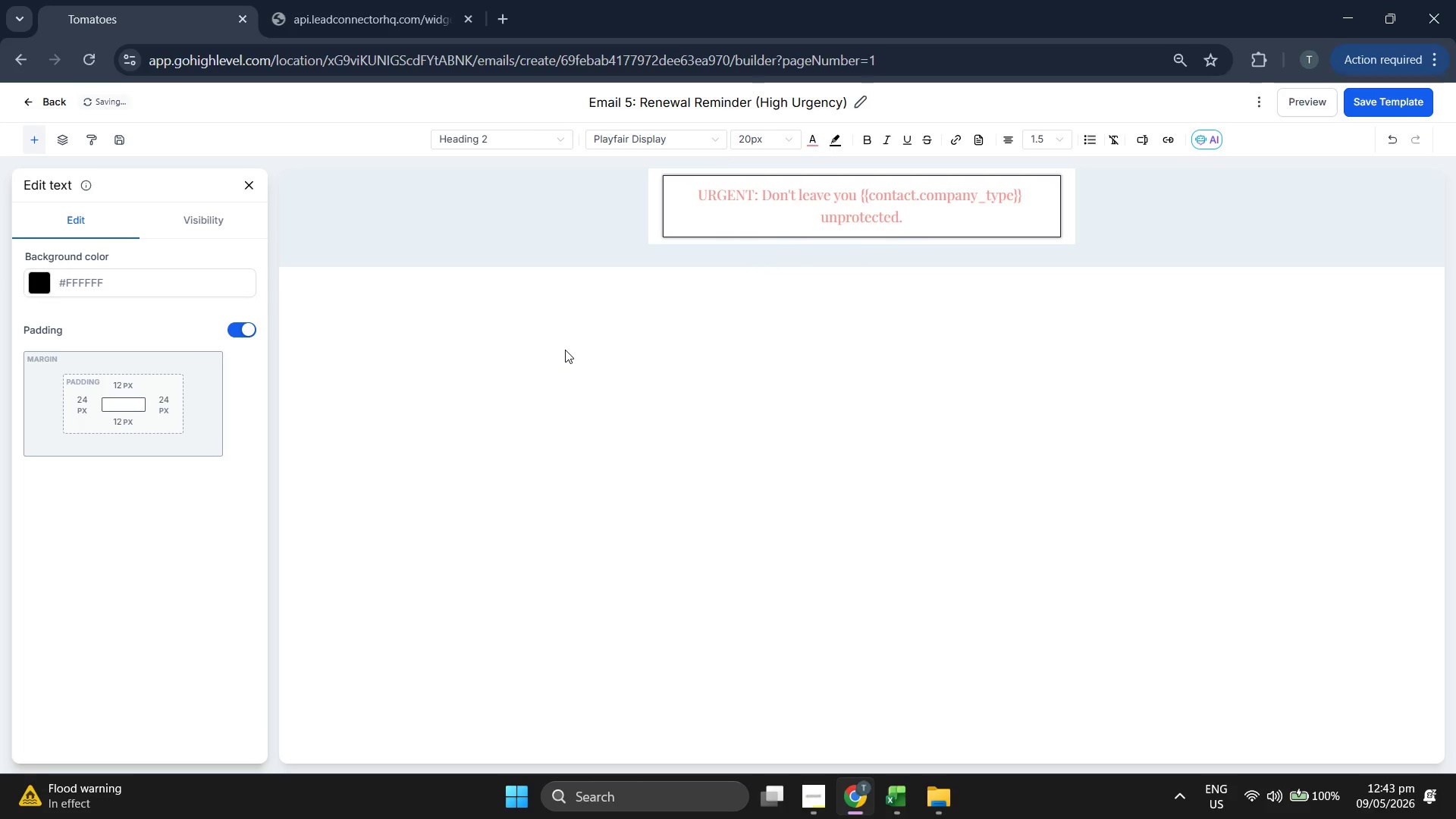 
wait(6.86)
 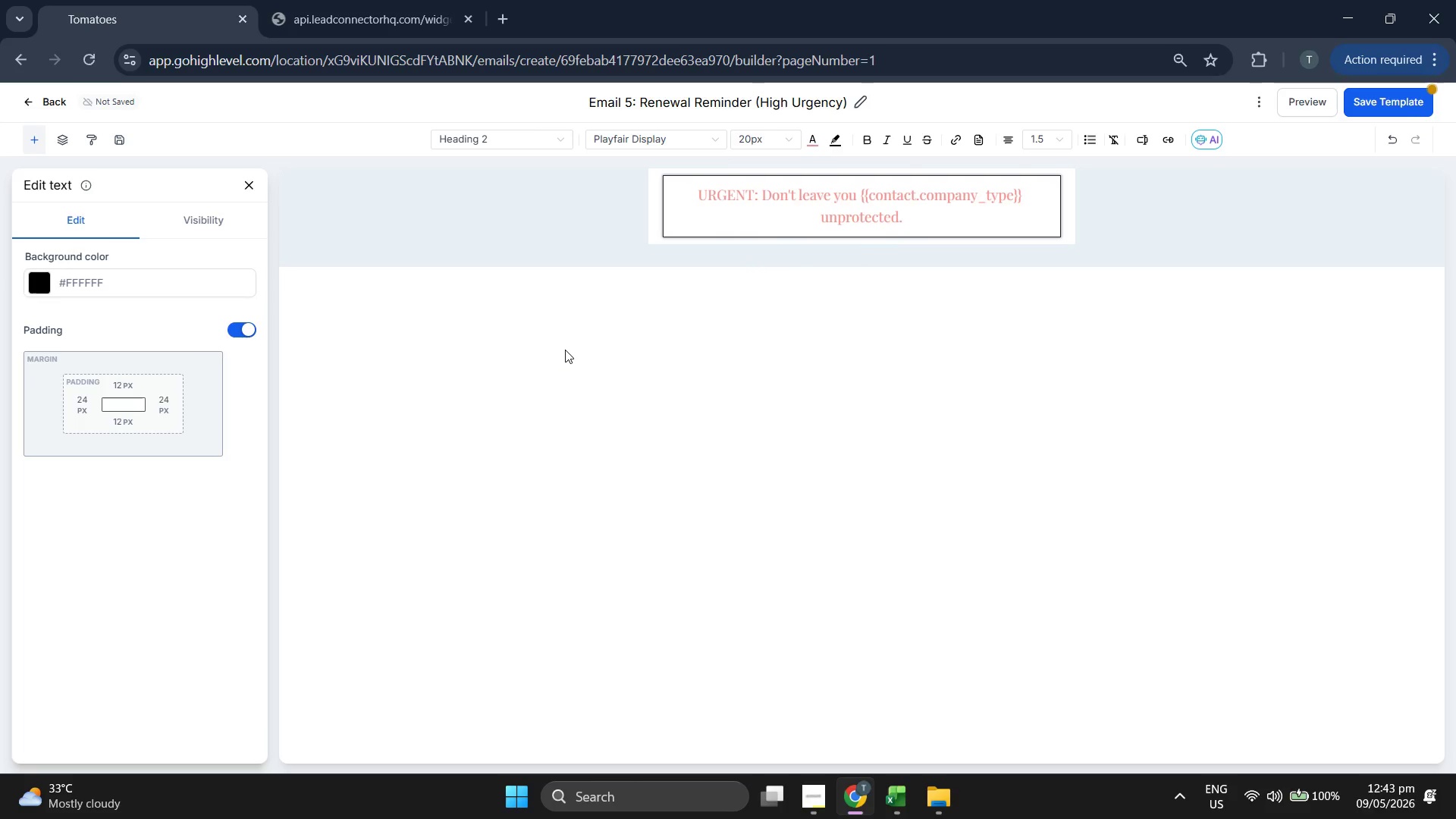 
double_click([869, 209])
 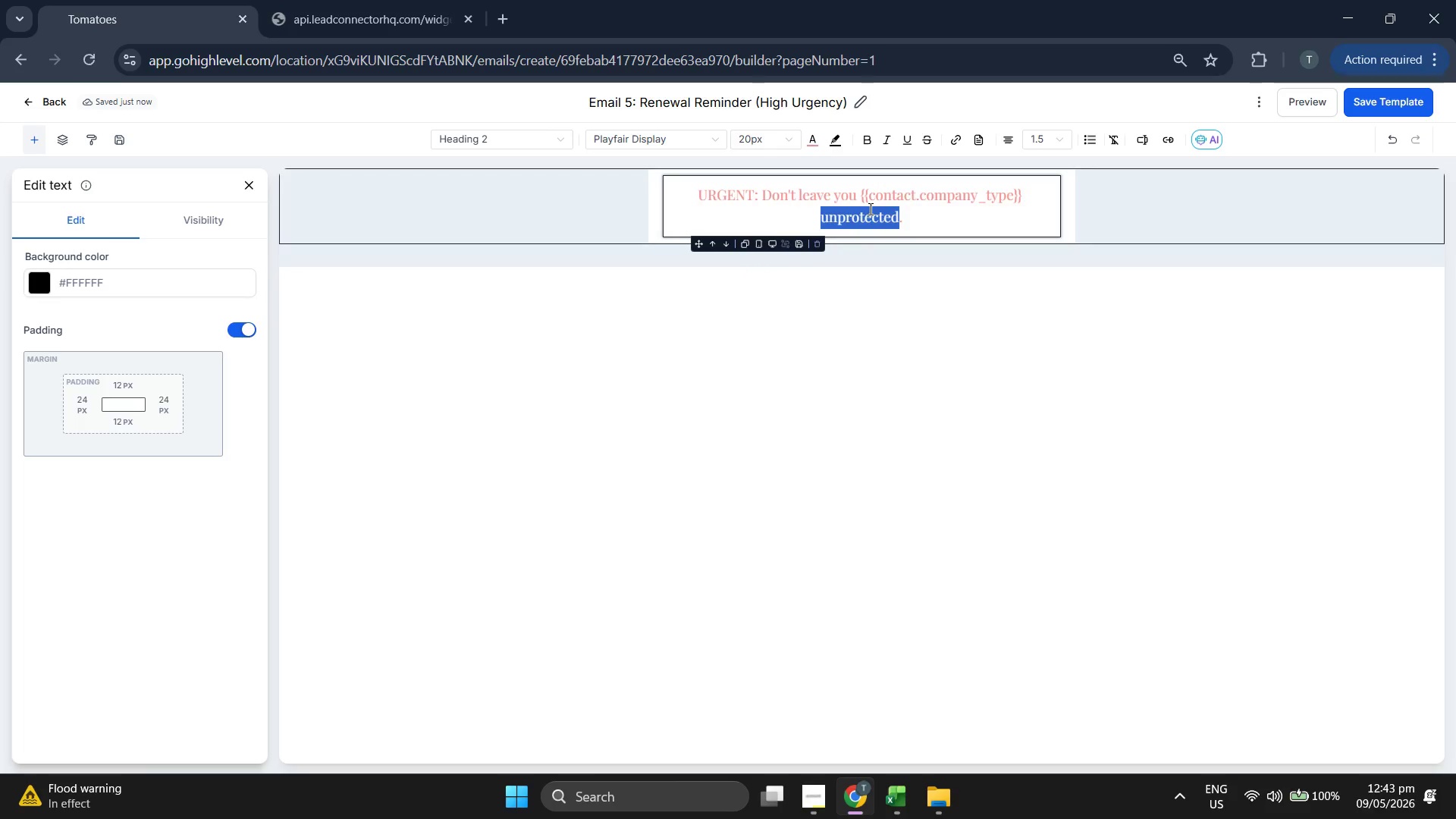 
triple_click([869, 209])
 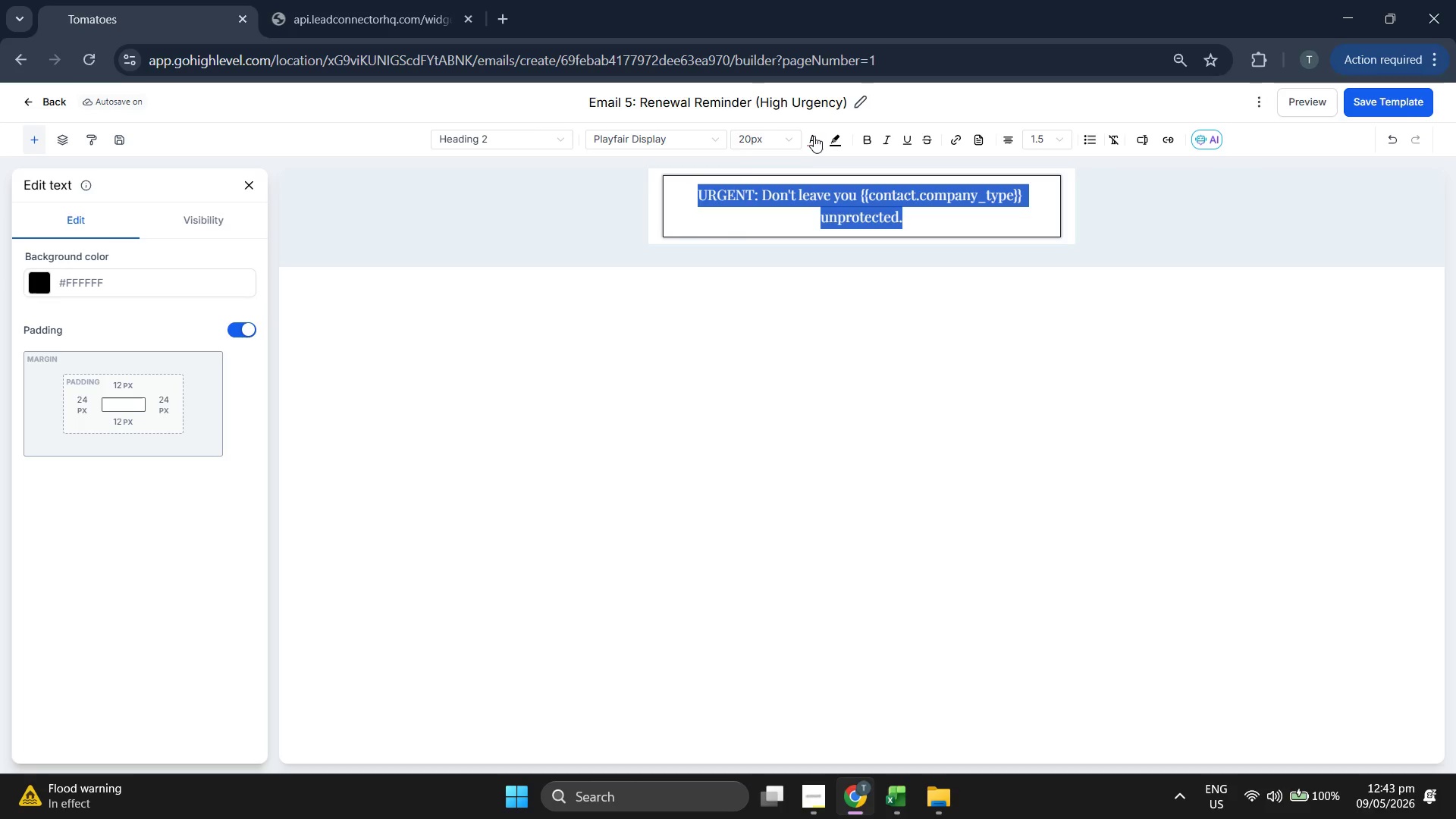 
left_click([813, 135])
 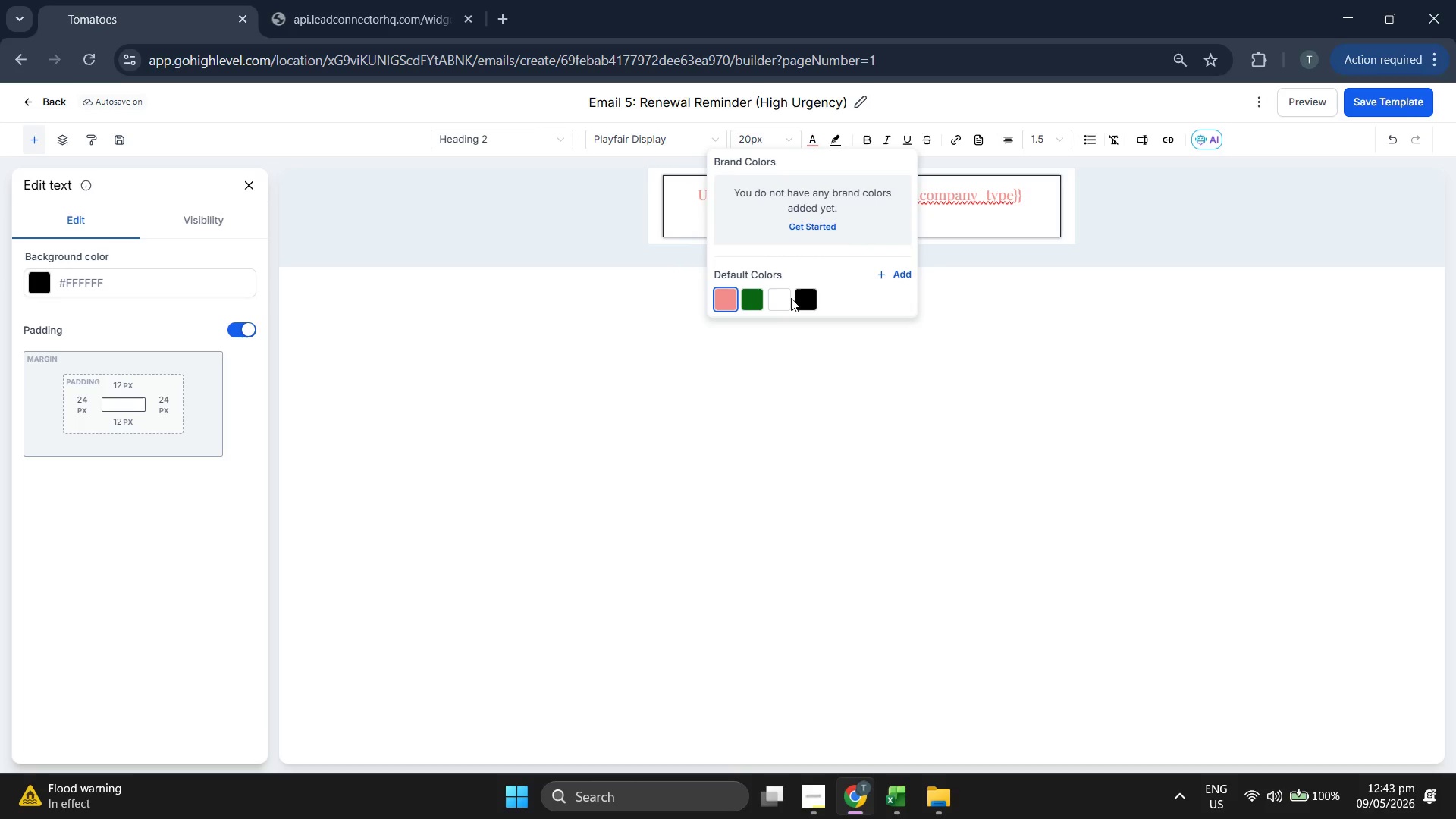 
double_click([781, 302])
 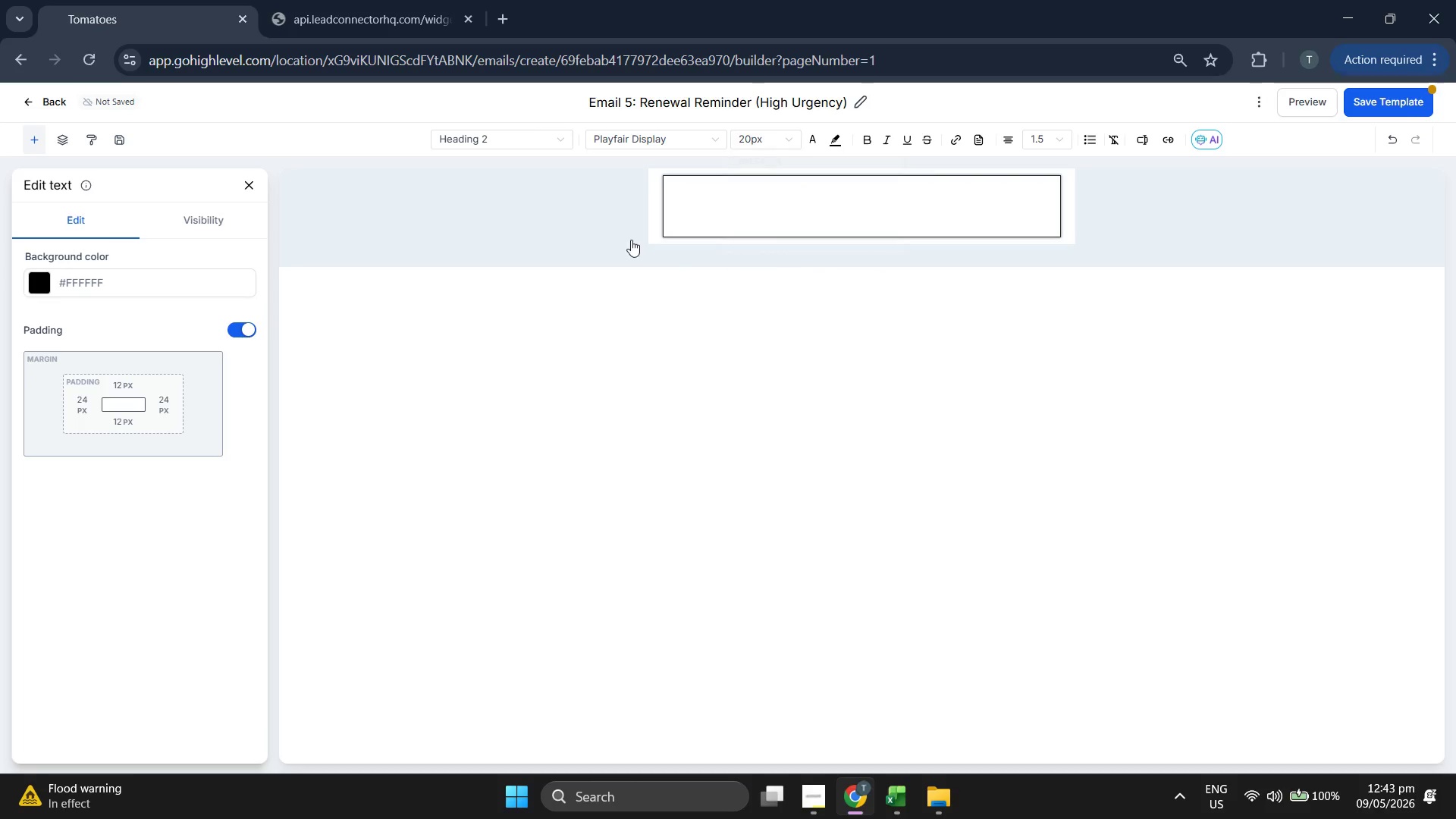 
left_click([684, 226])
 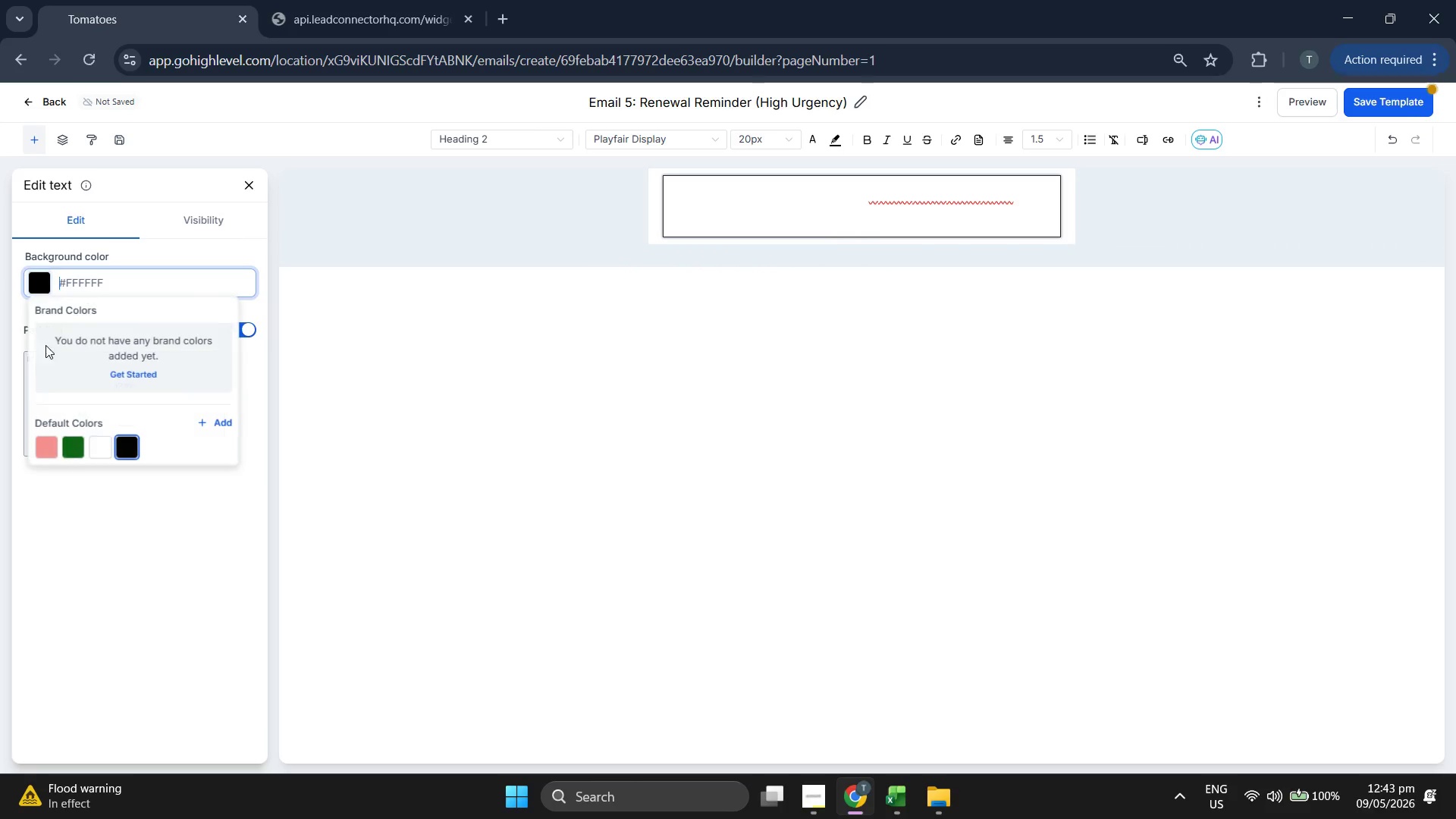 
left_click([46, 444])
 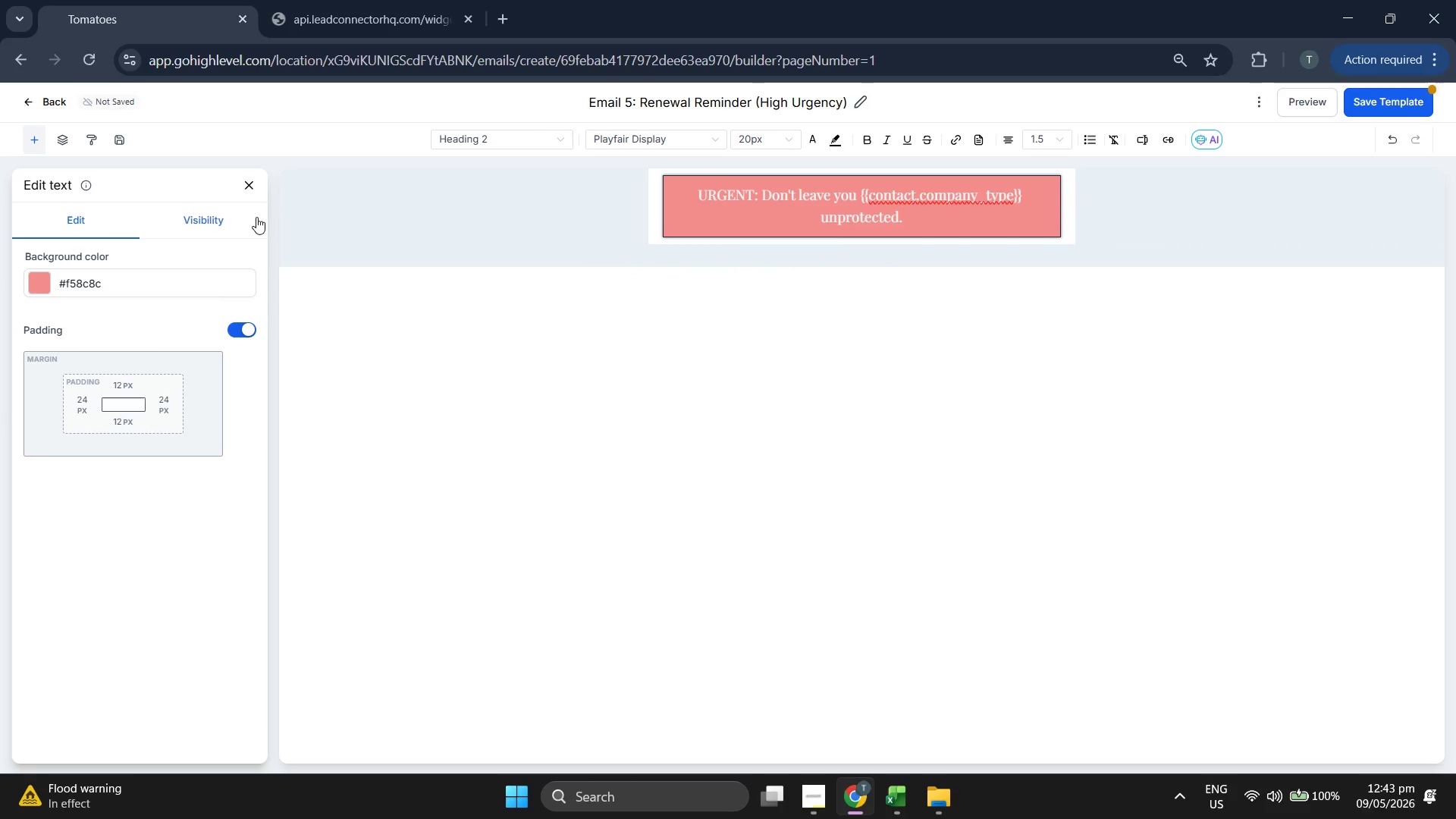 
left_click([251, 187])
 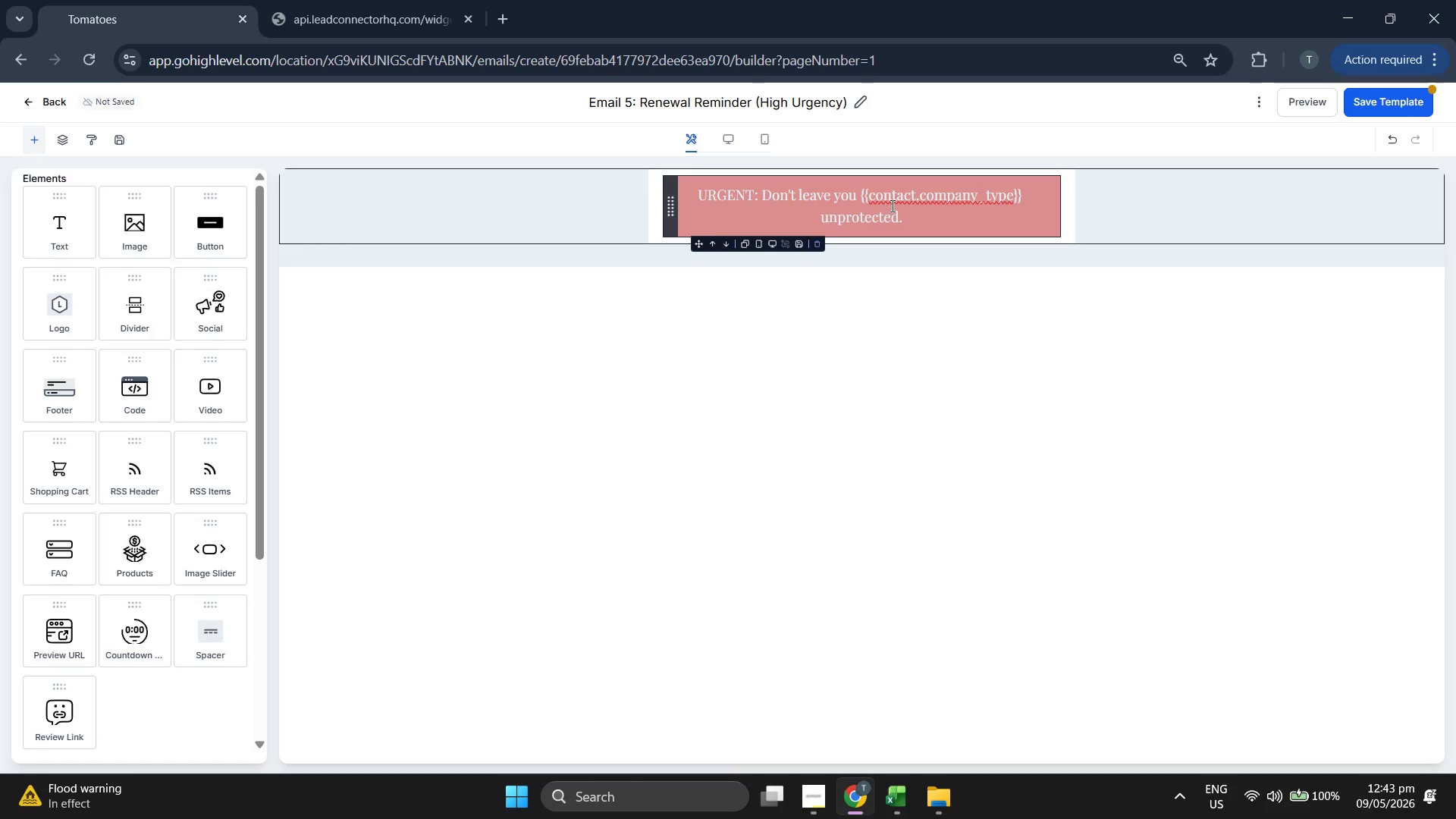 
double_click([887, 188])
 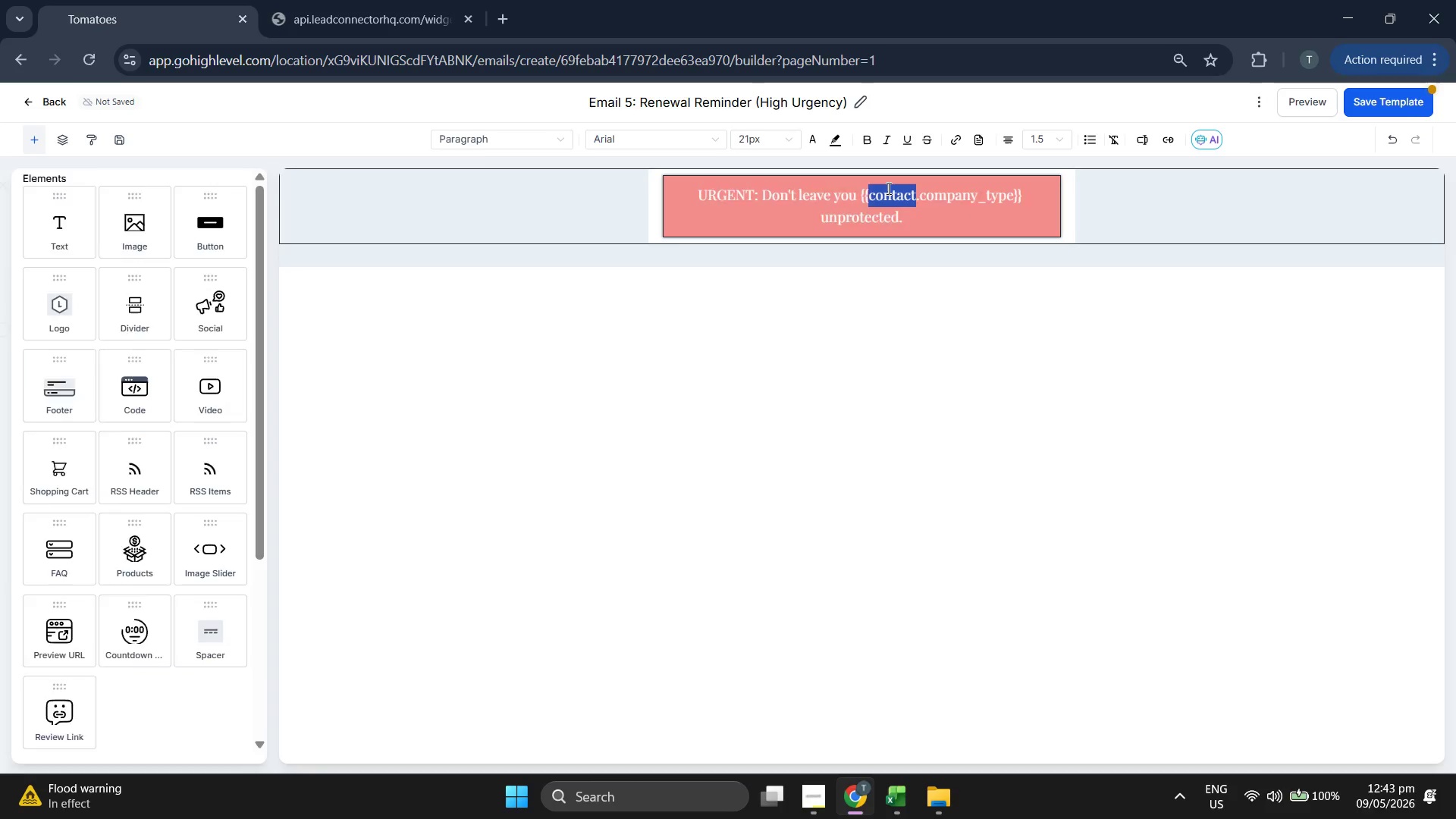 
triple_click([887, 188])
 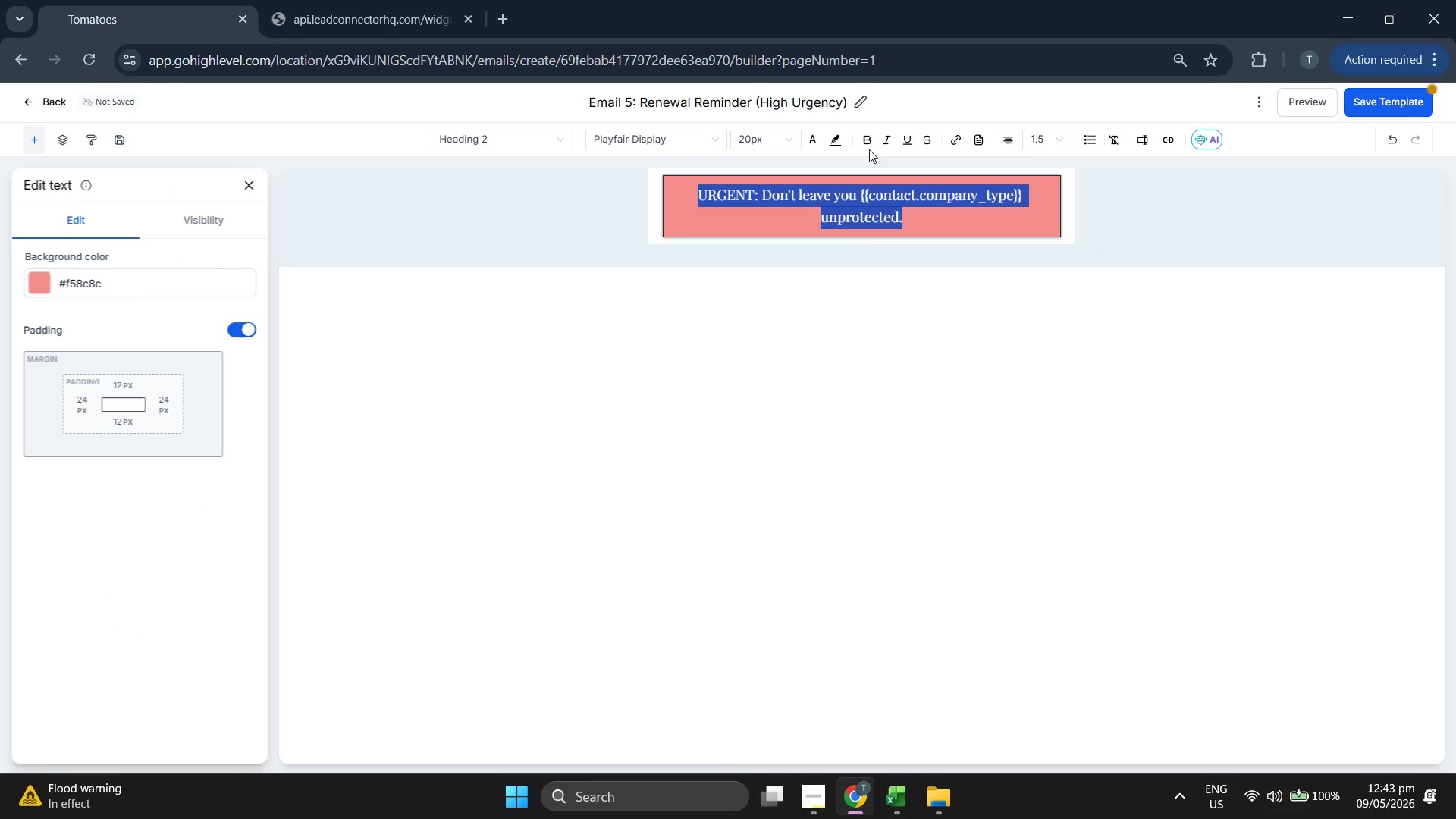 
left_click([868, 146])
 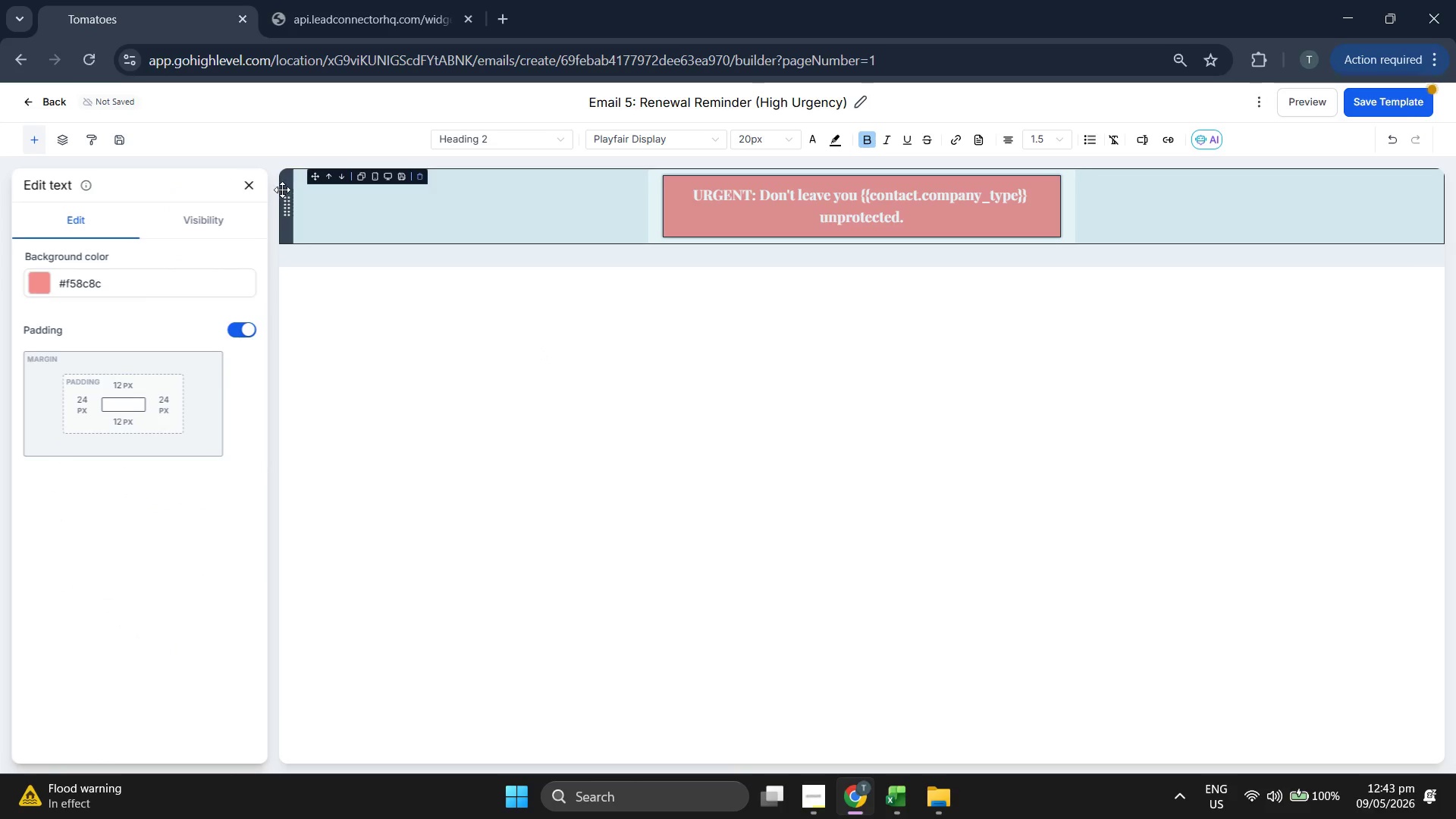 
left_click([254, 188])
 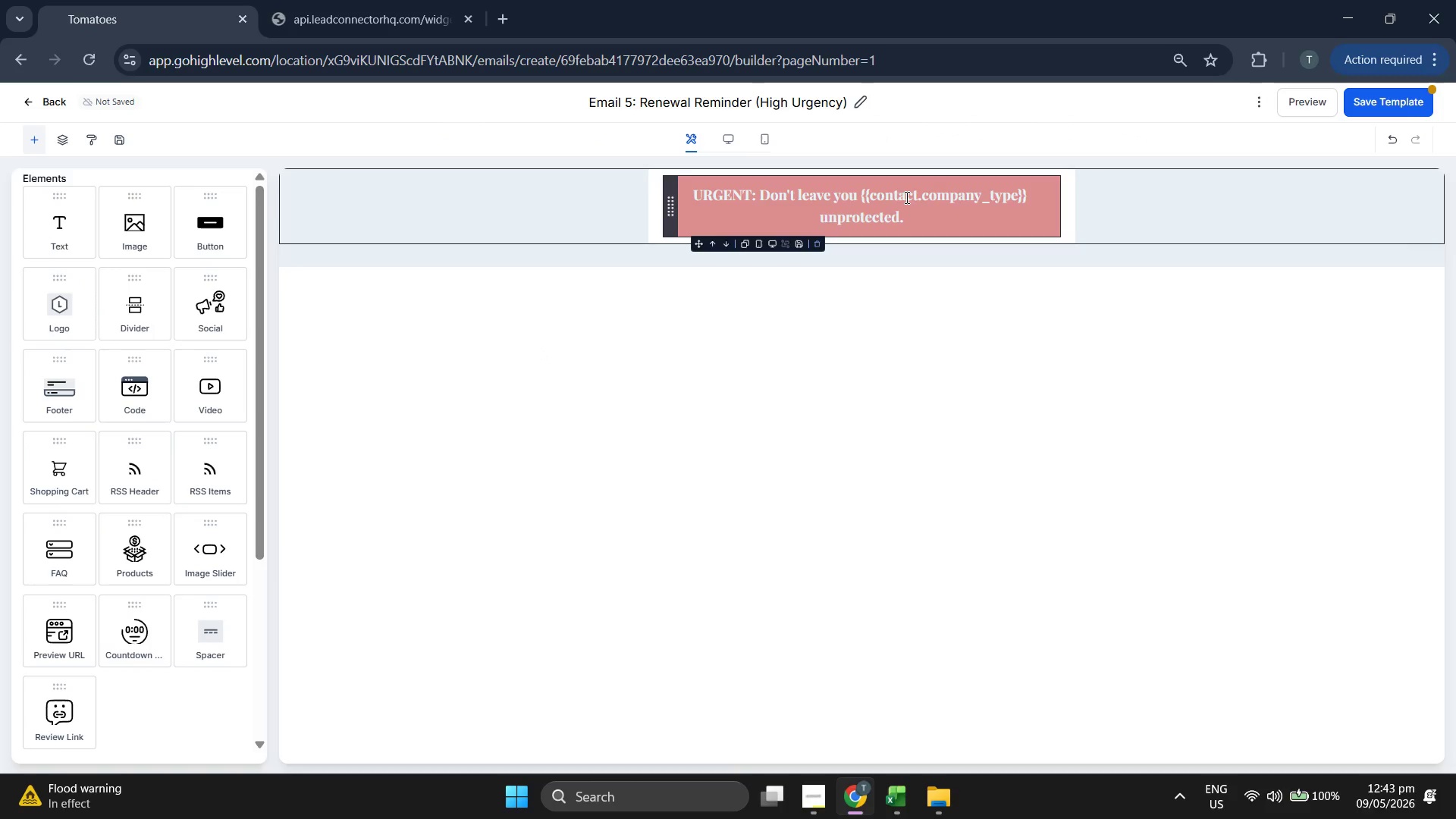 
double_click([905, 197])
 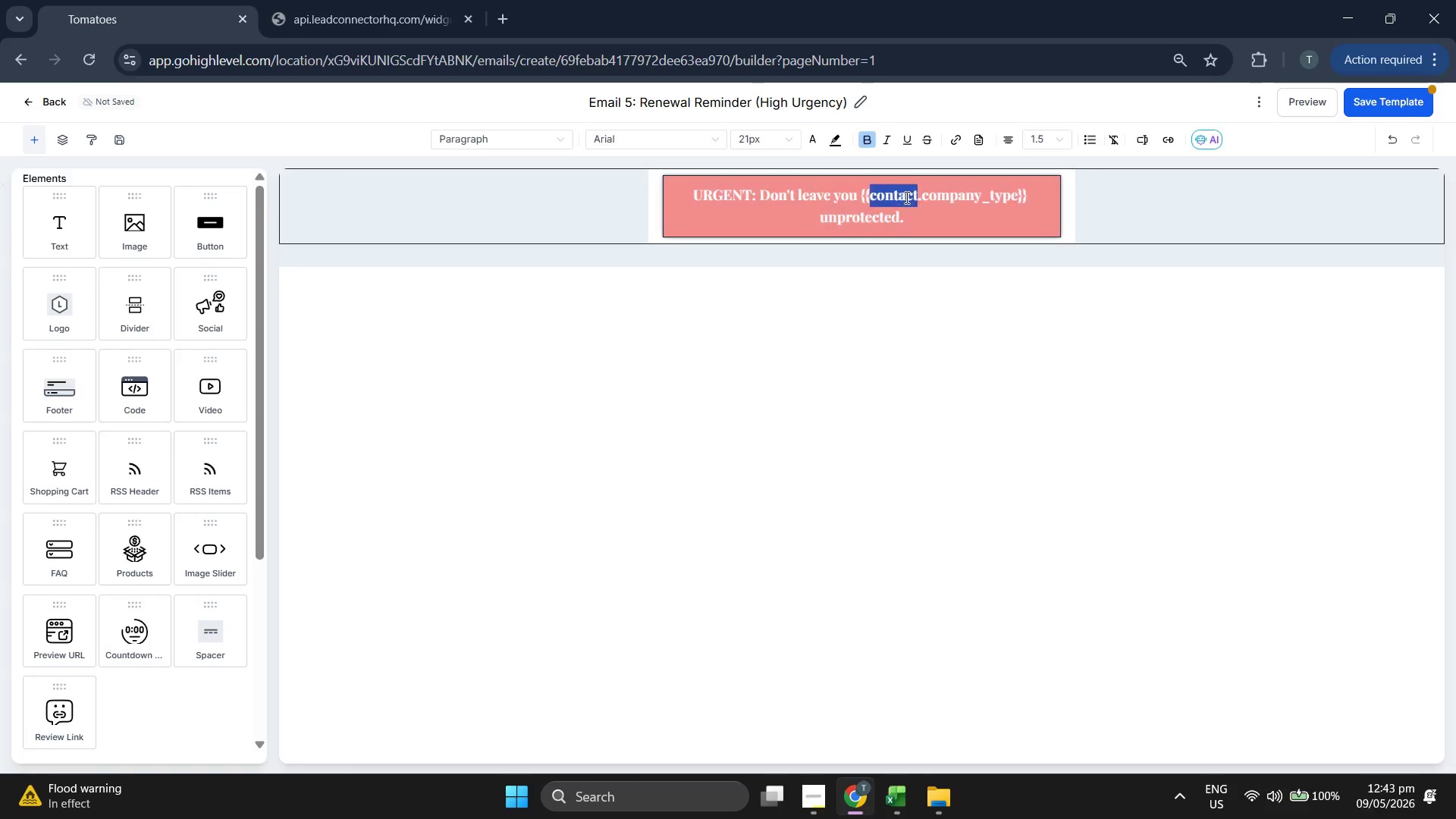 
triple_click([905, 197])
 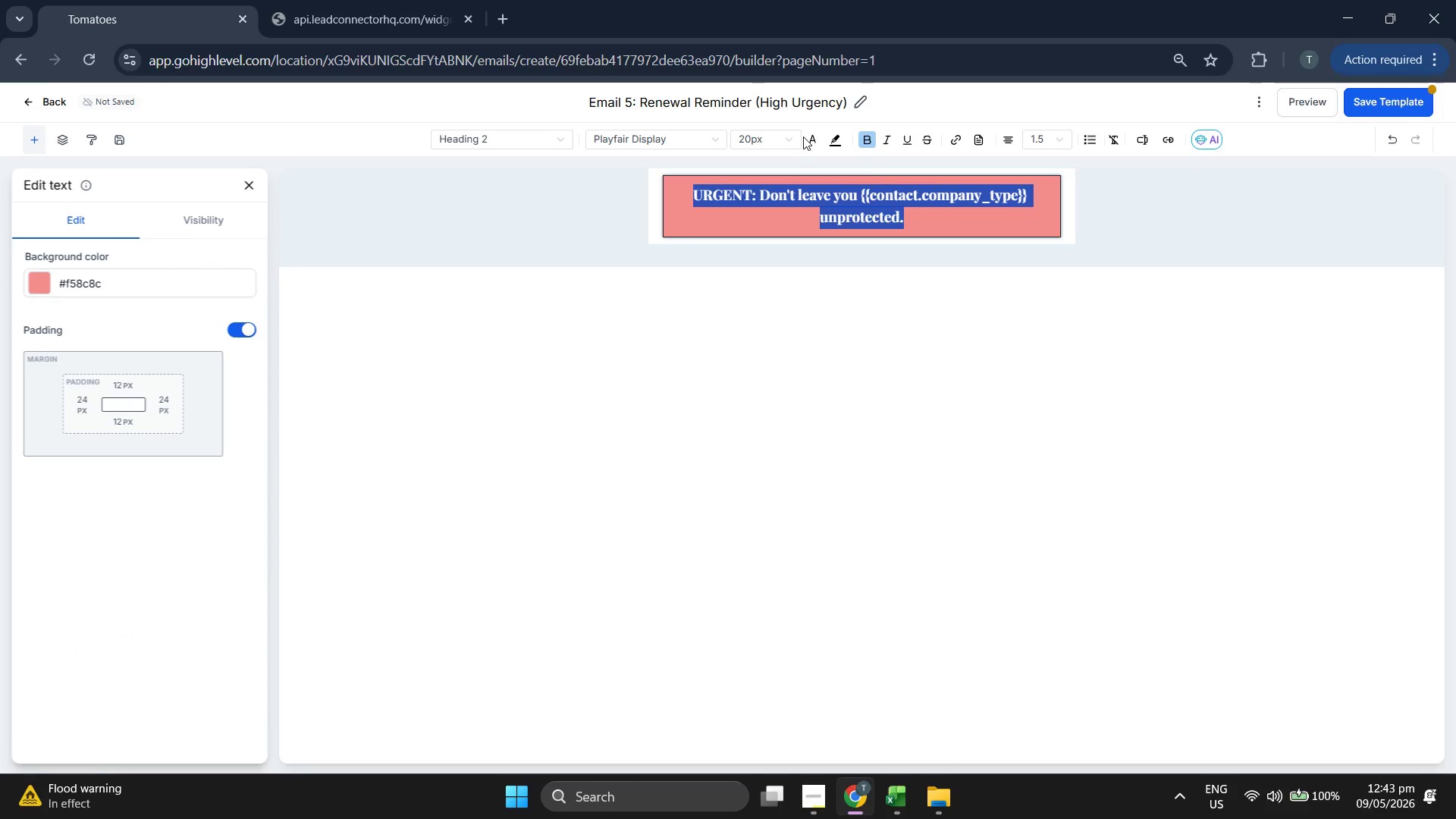 
left_click([814, 136])
 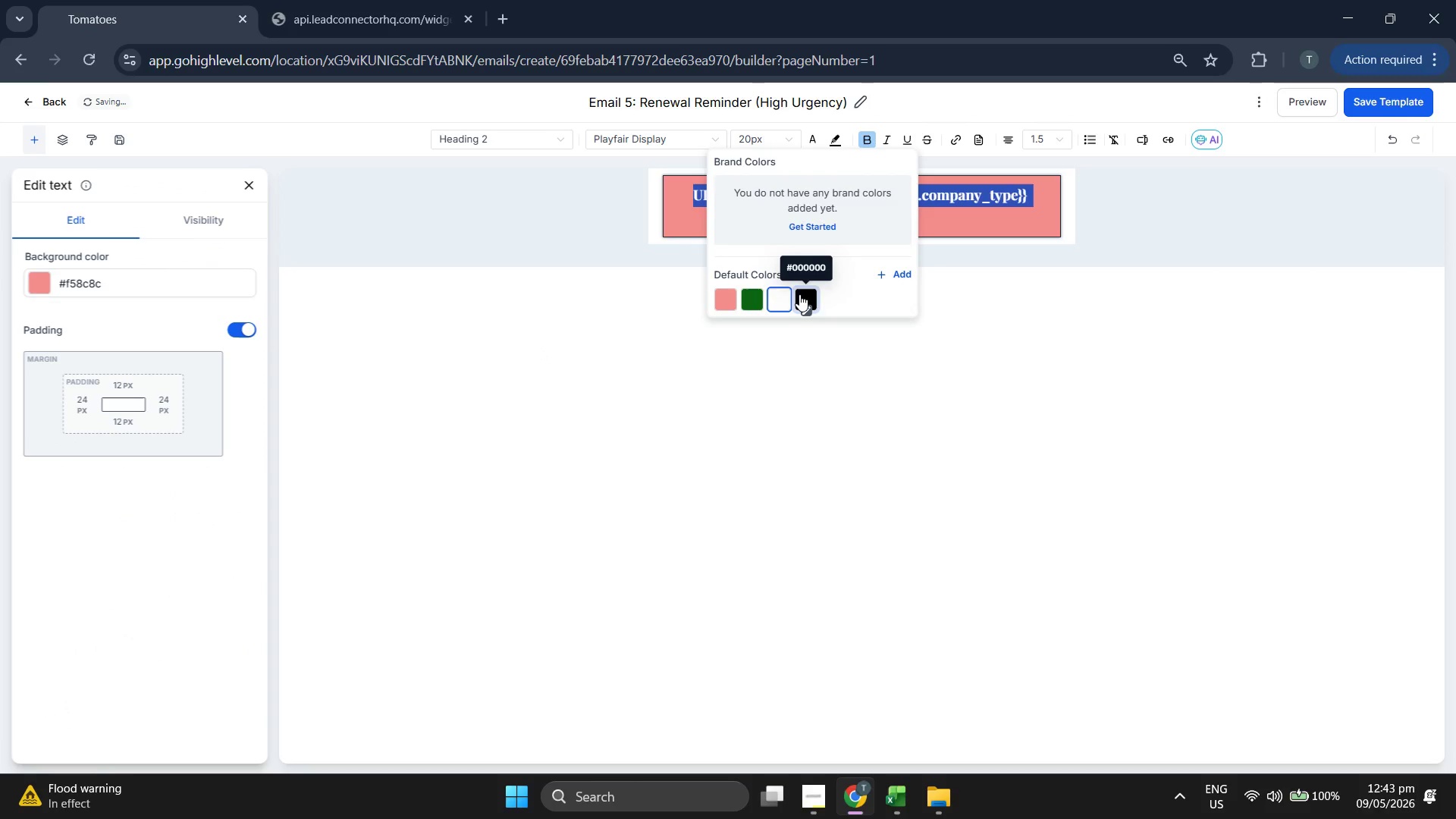 
left_click([799, 294])
 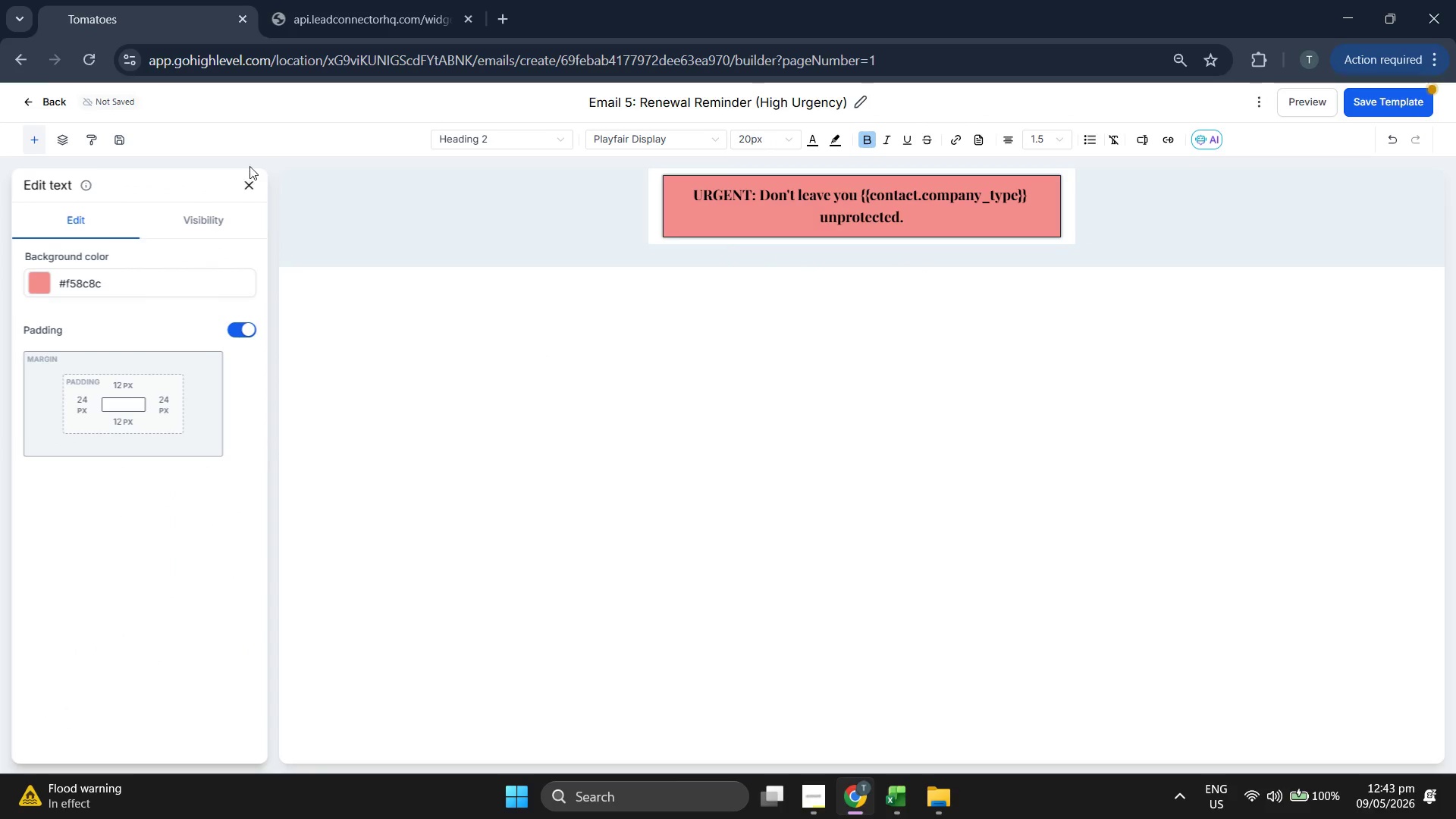 
left_click([253, 190])
 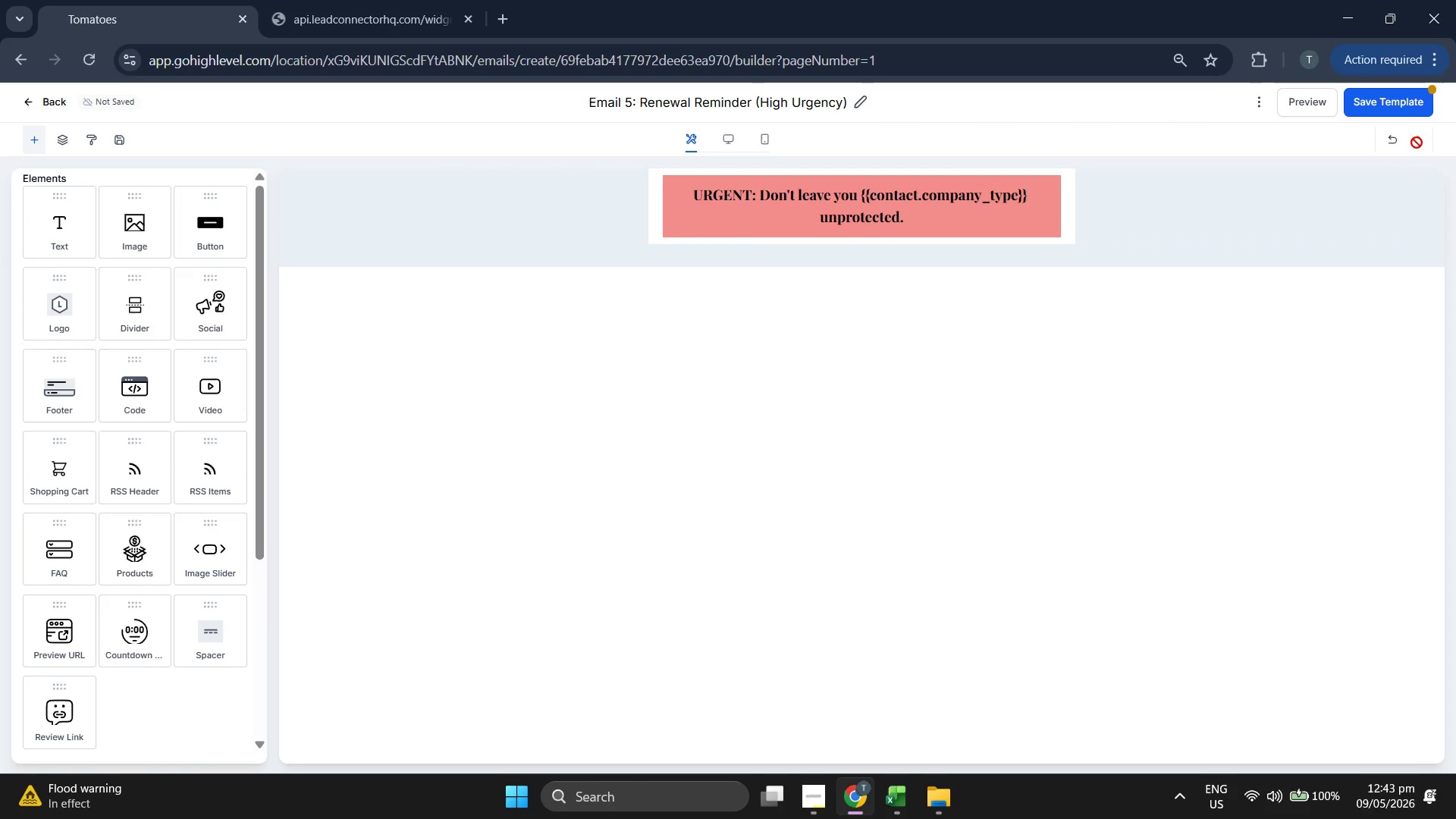 
left_click([1439, 114])
 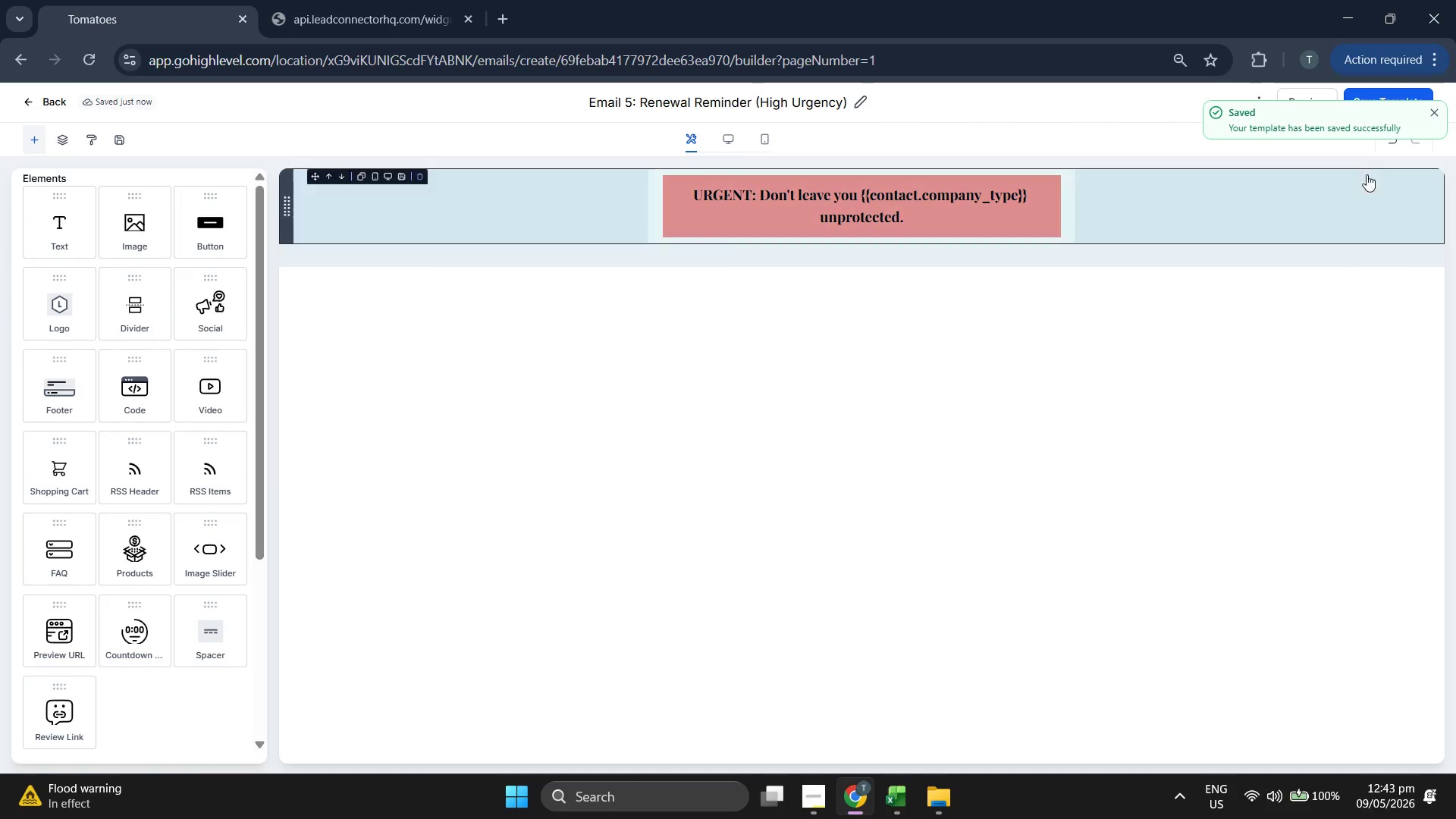 
left_click([1435, 122])
 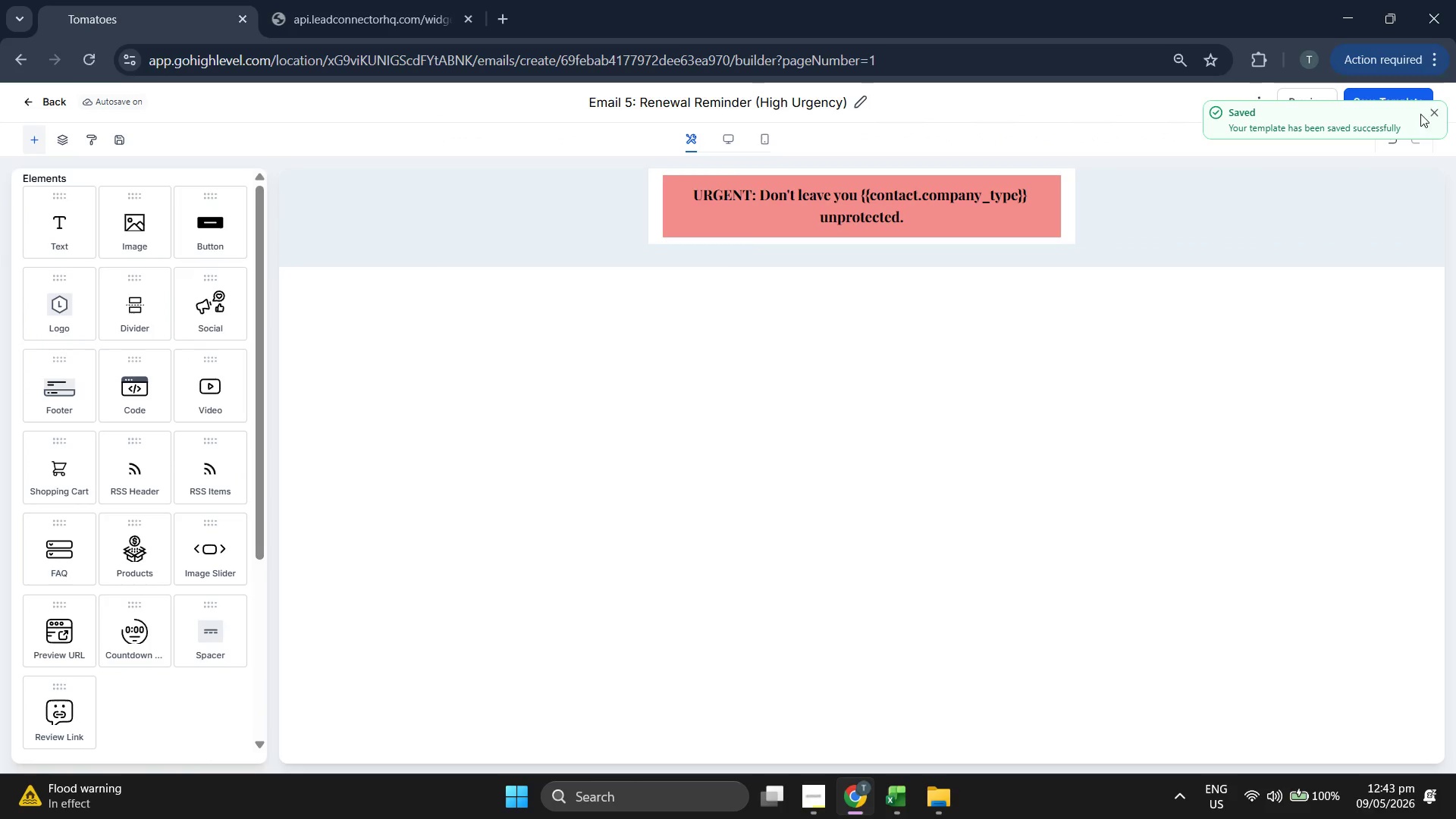 
left_click([1439, 112])
 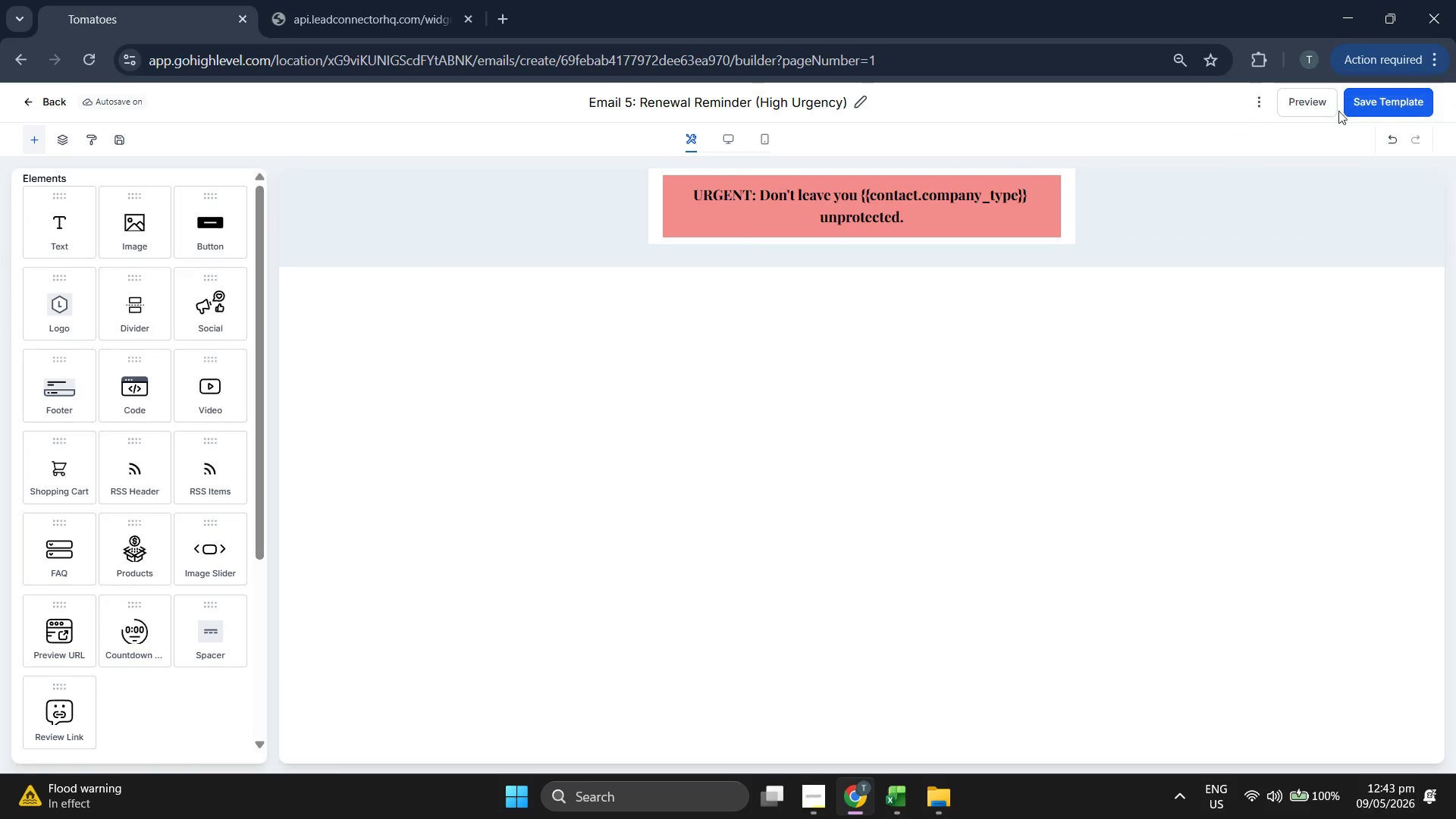 
left_click([1336, 109])
 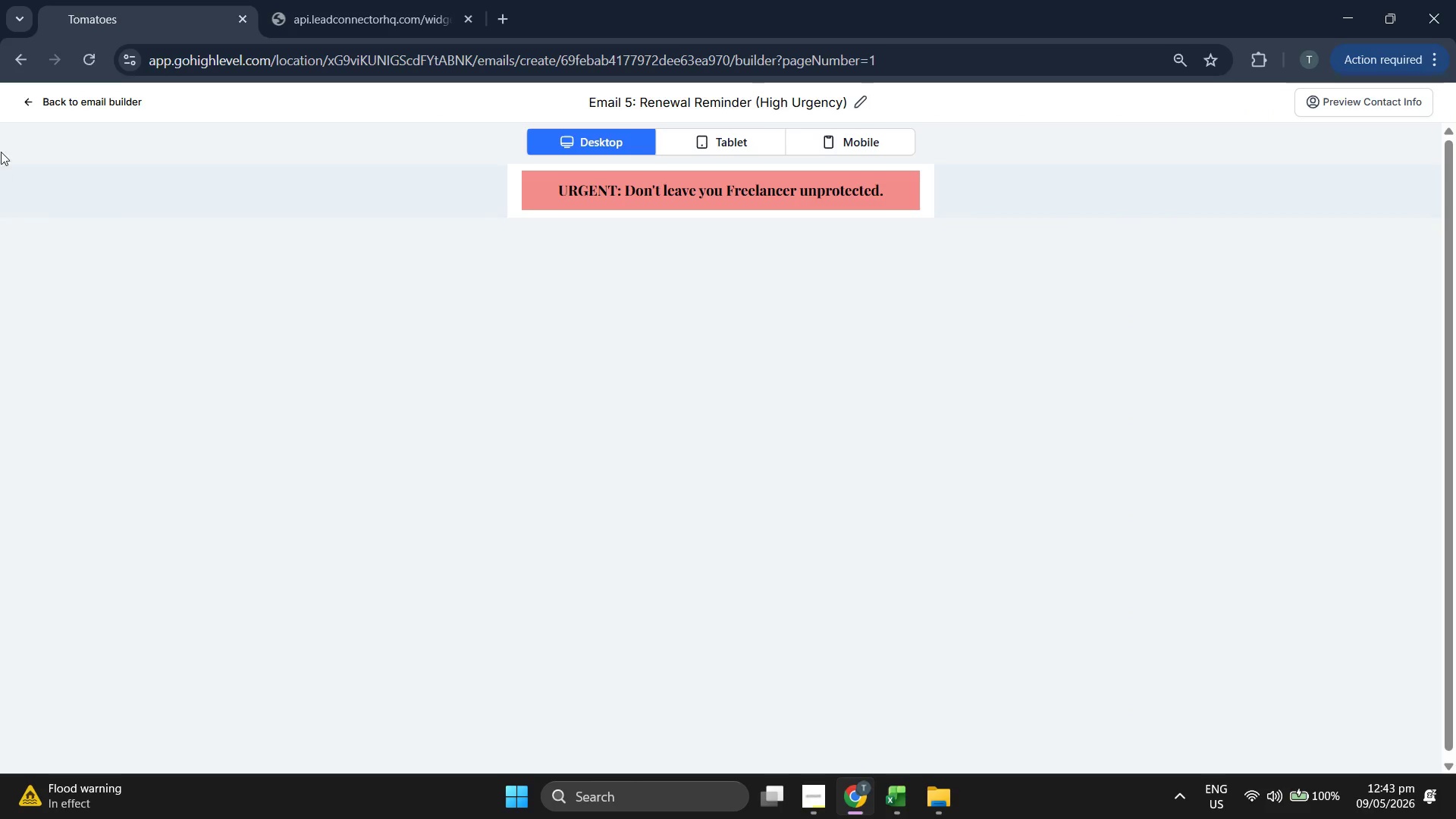 
left_click([73, 101])
 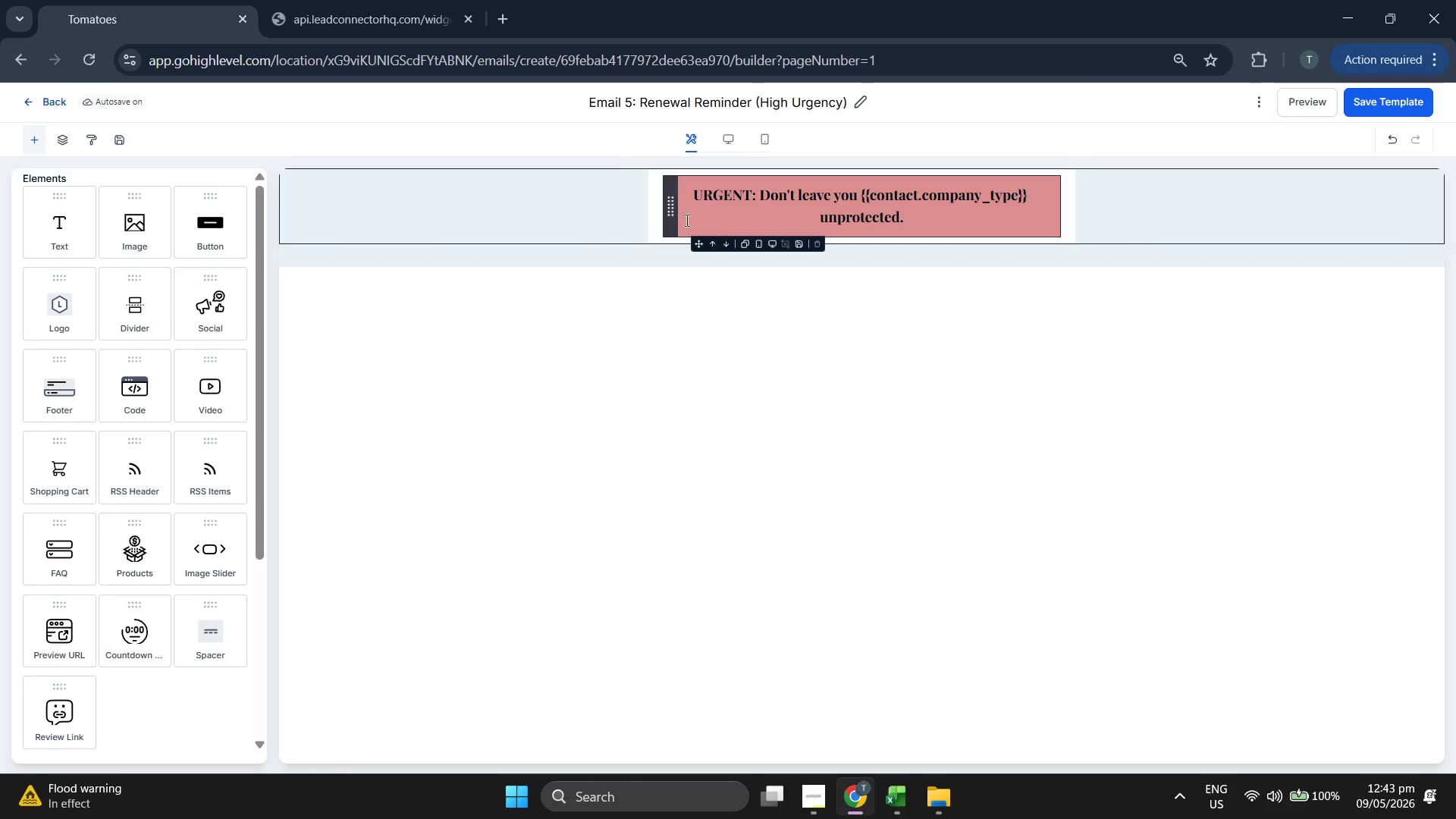 
left_click([714, 209])
 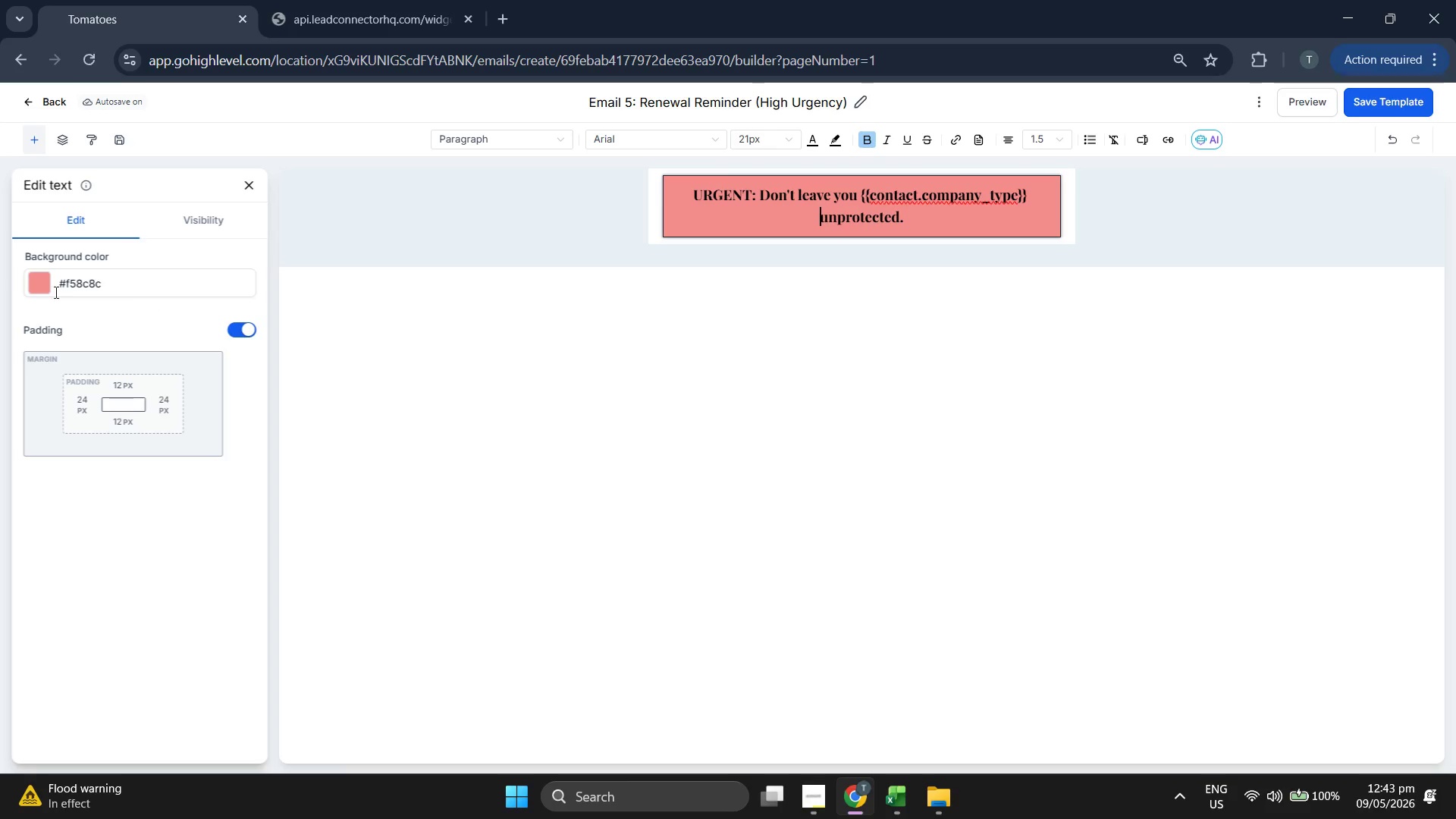 
left_click([50, 280])
 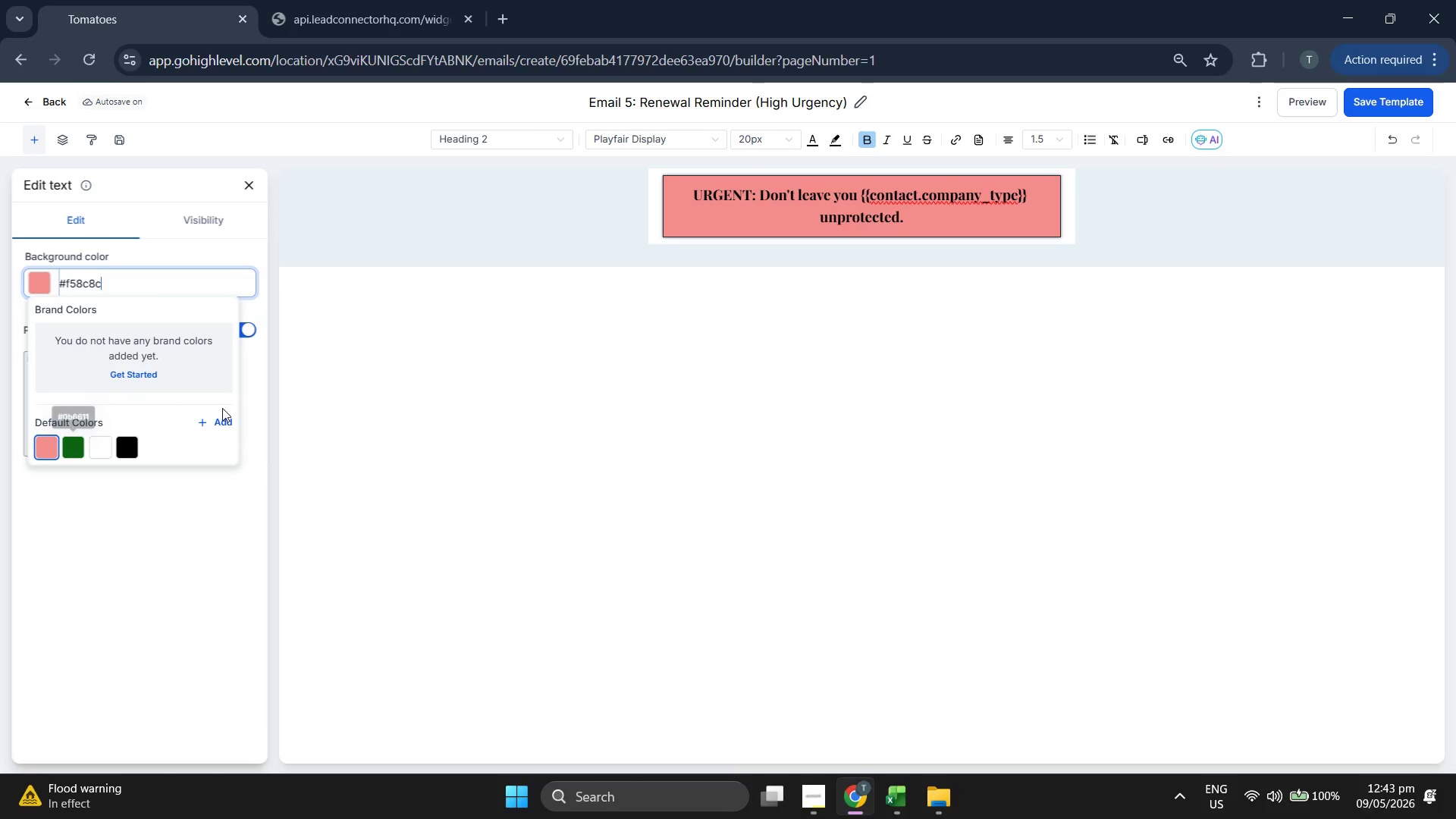 
left_click([224, 422])
 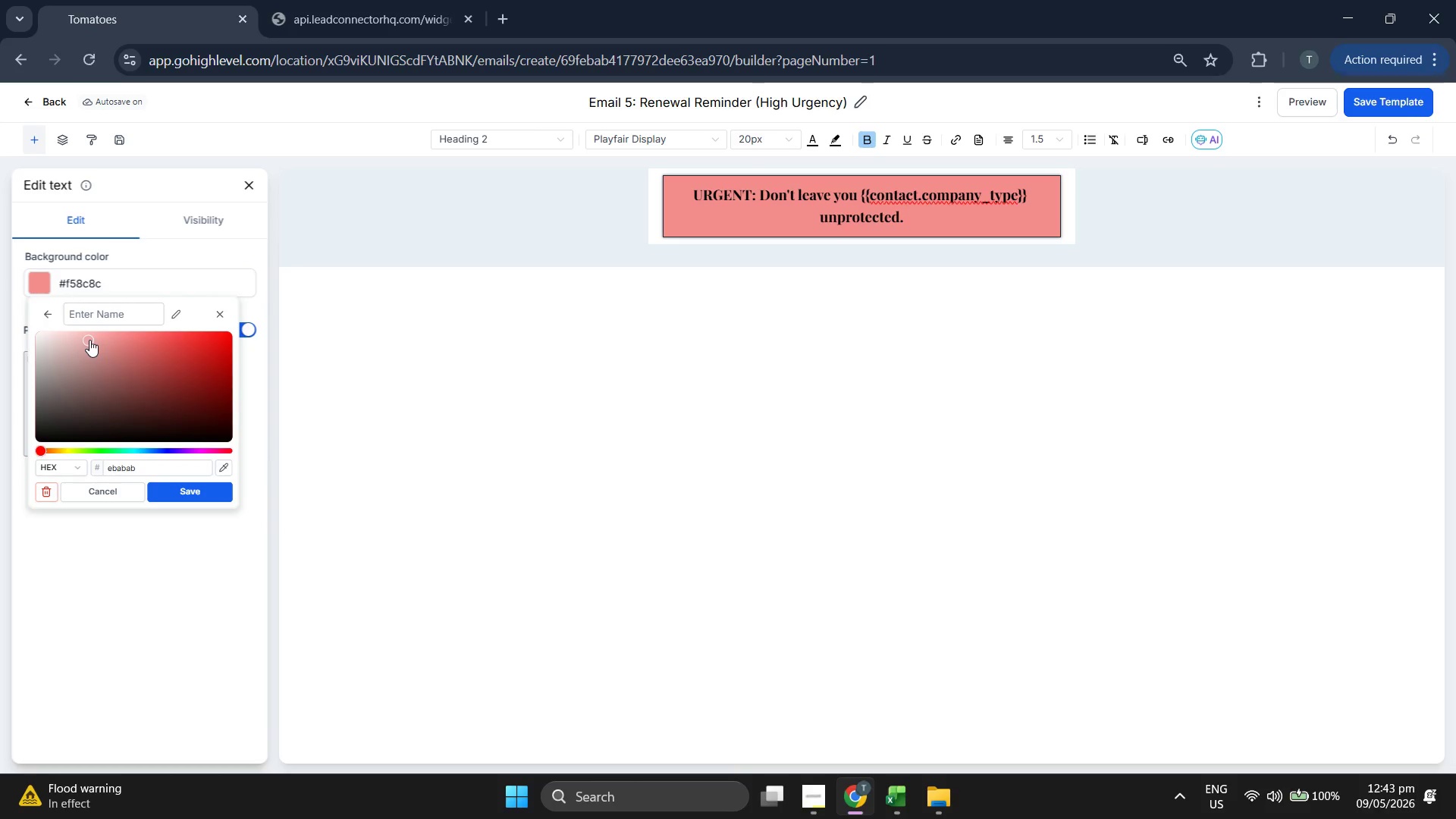 
left_click([209, 492])
 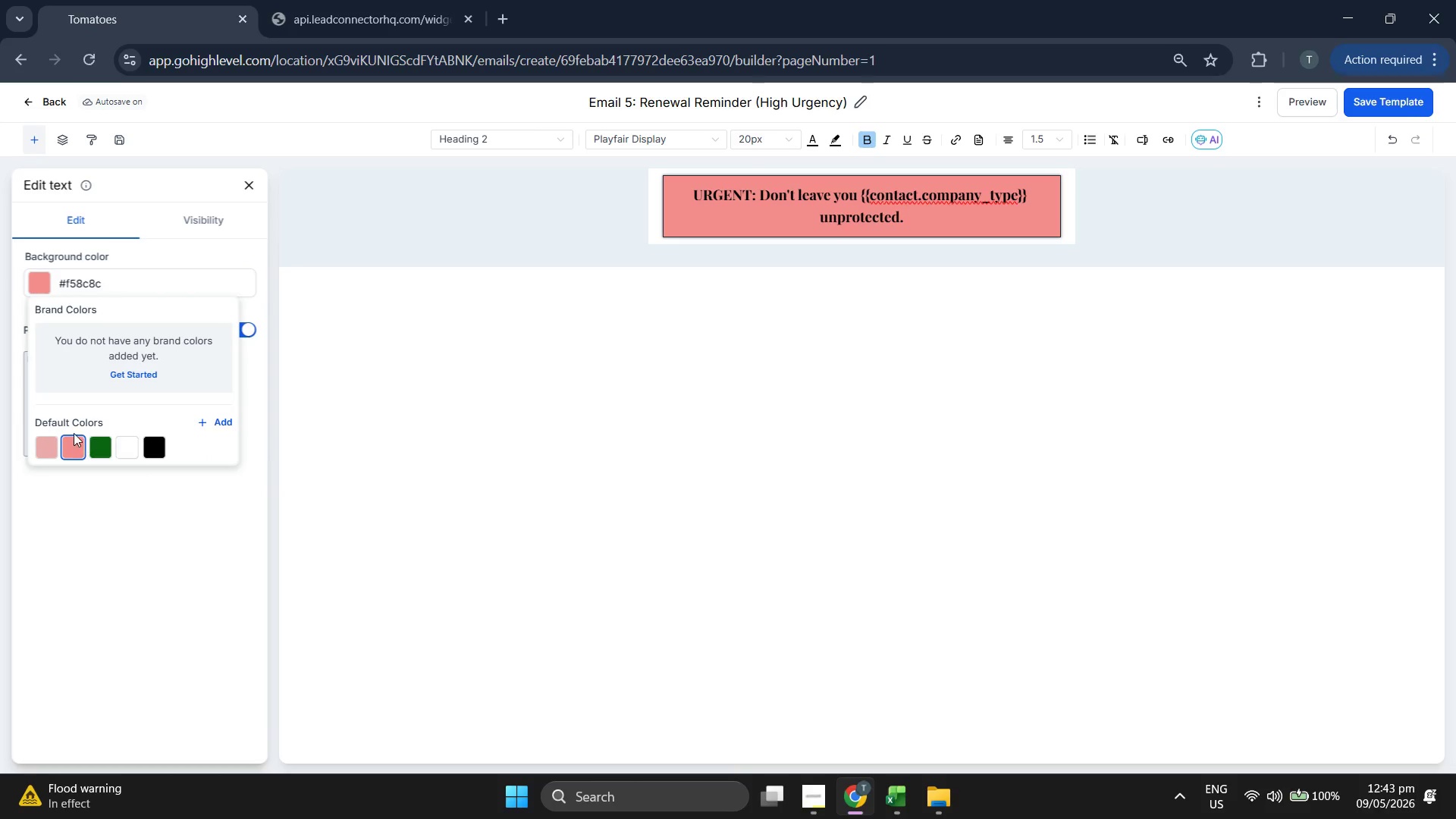 
mouse_move([79, 420])
 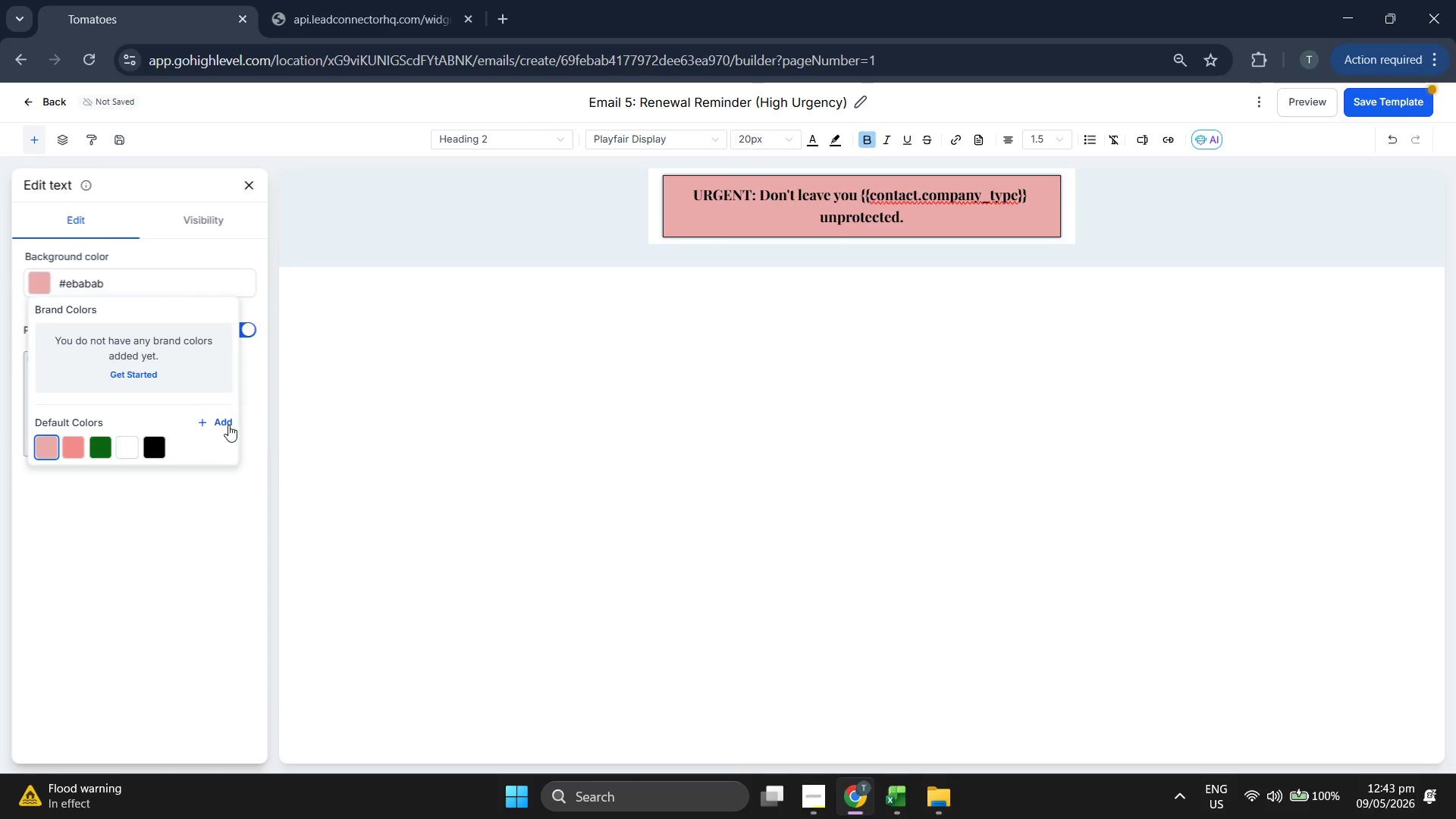 
left_click([225, 424])
 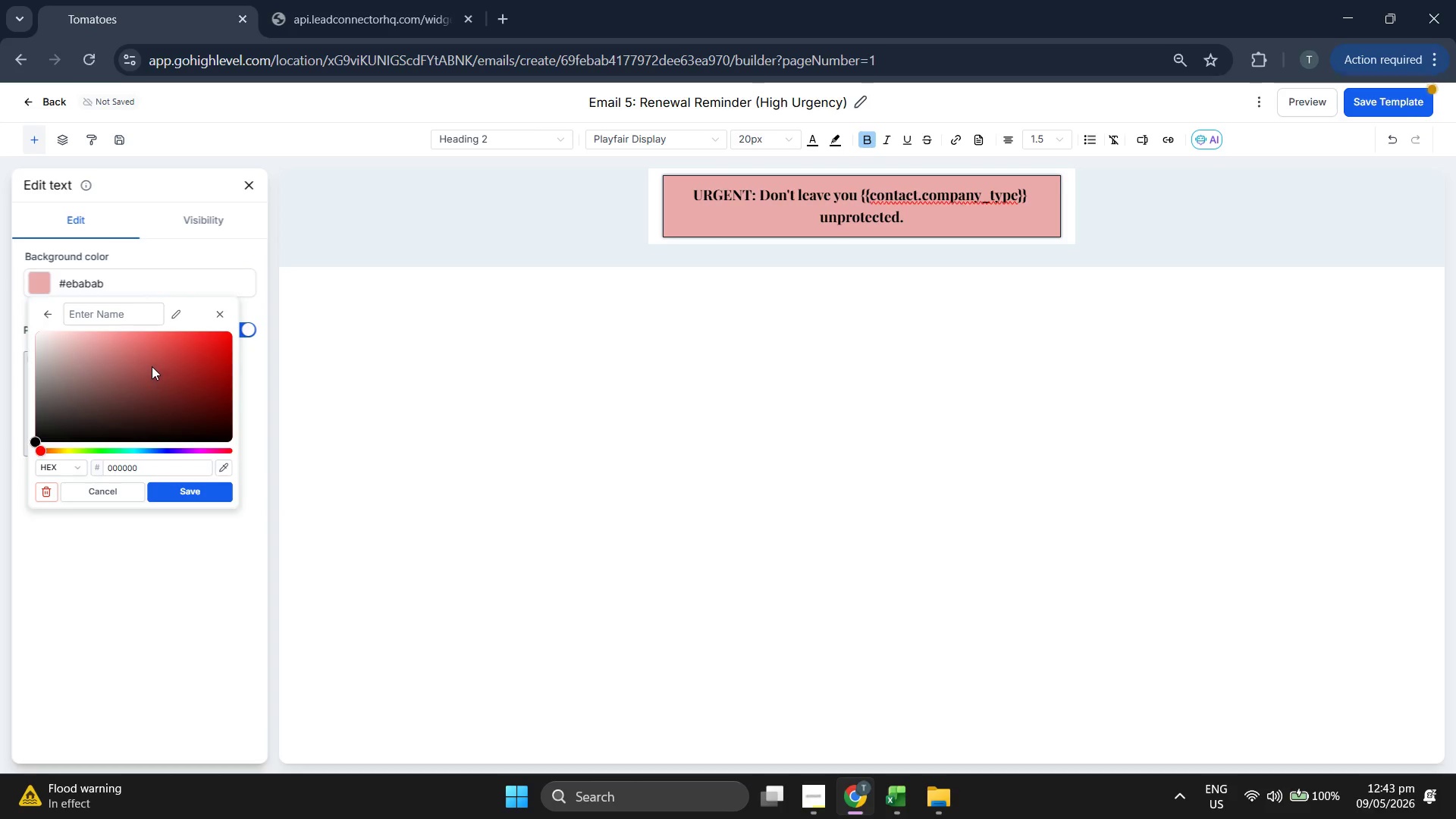 
left_click_drag(start_coordinate=[144, 358], to_coordinate=[138, 332])
 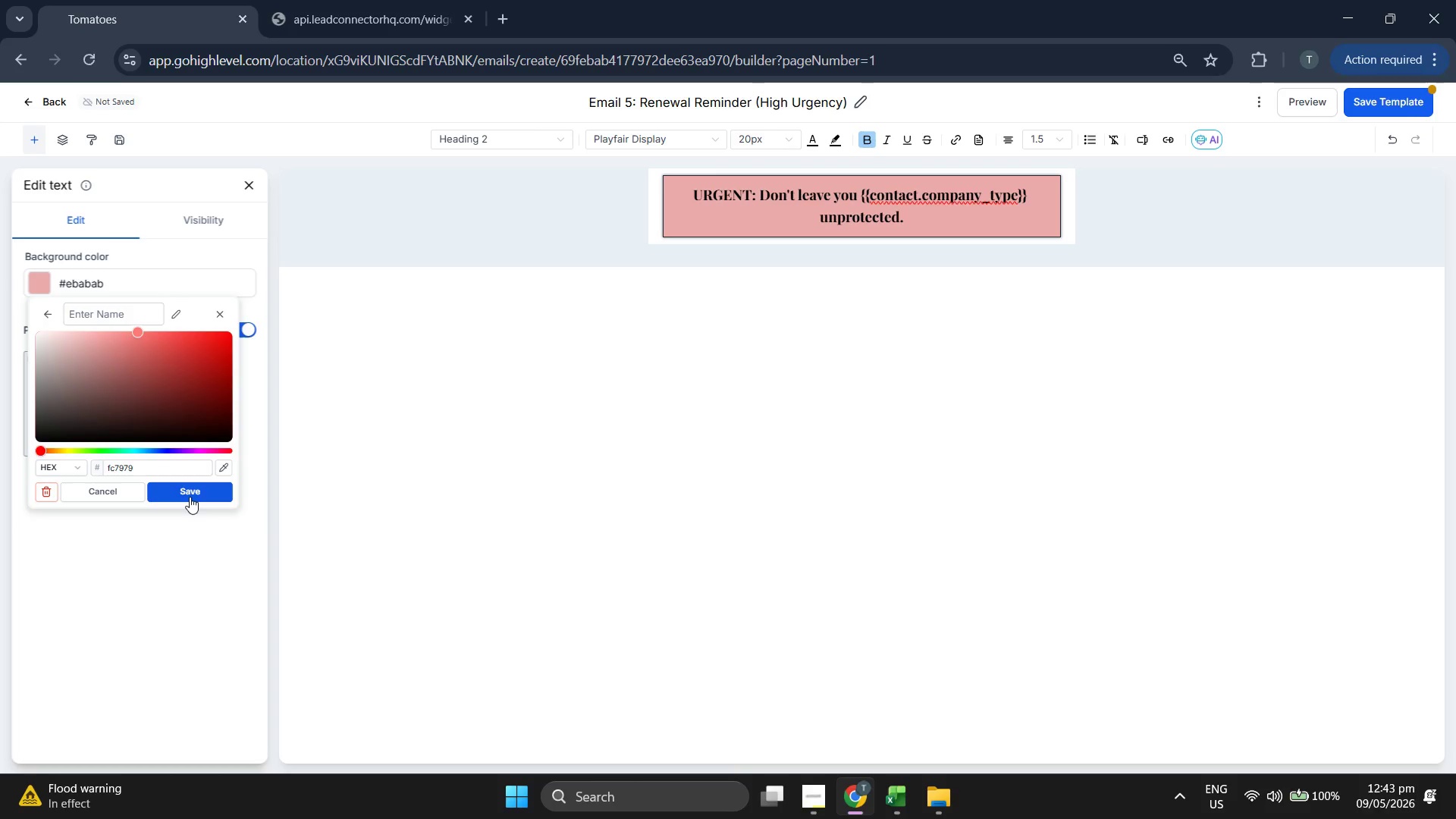 
left_click([190, 496])
 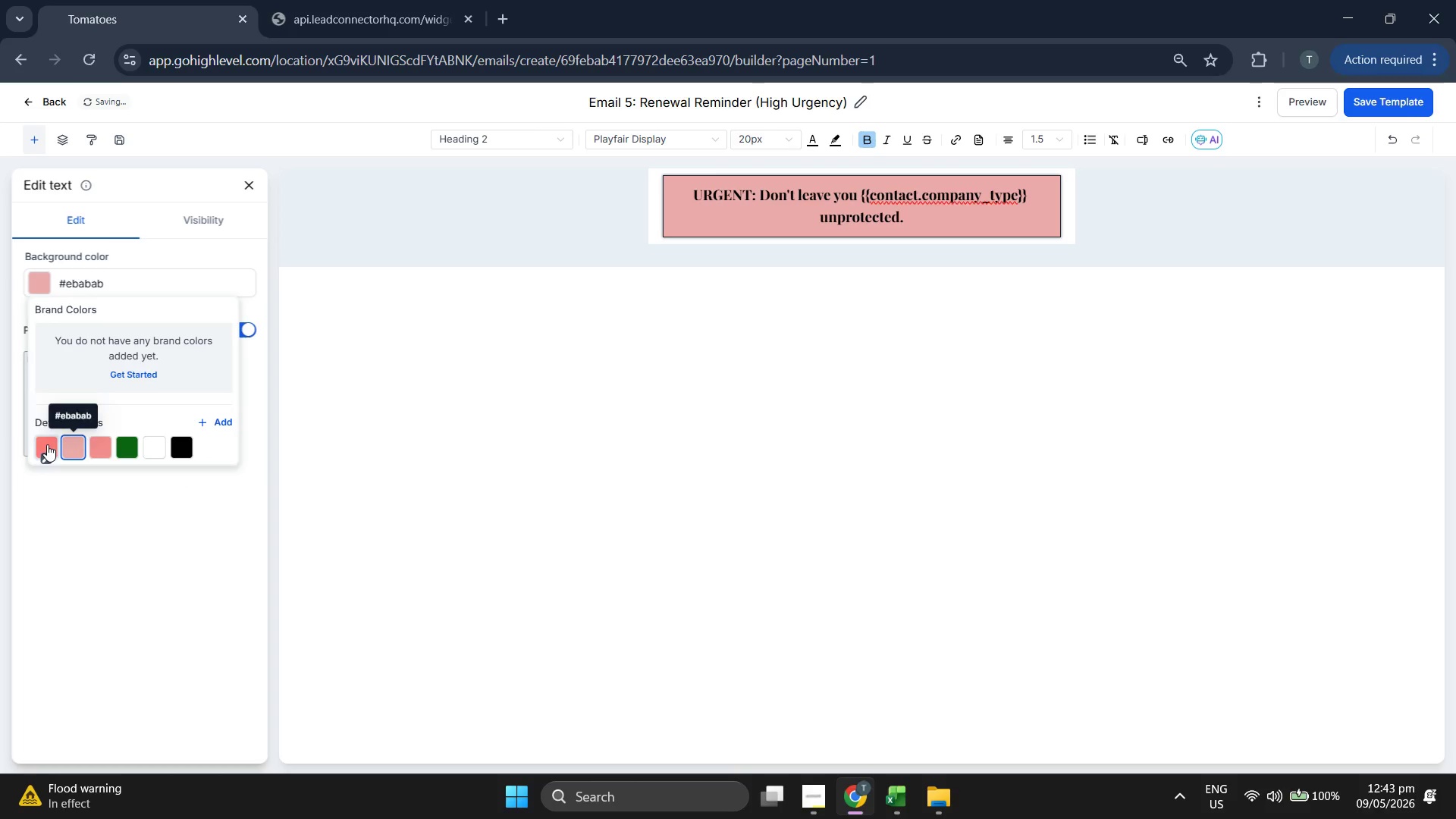 
left_click([46, 441])
 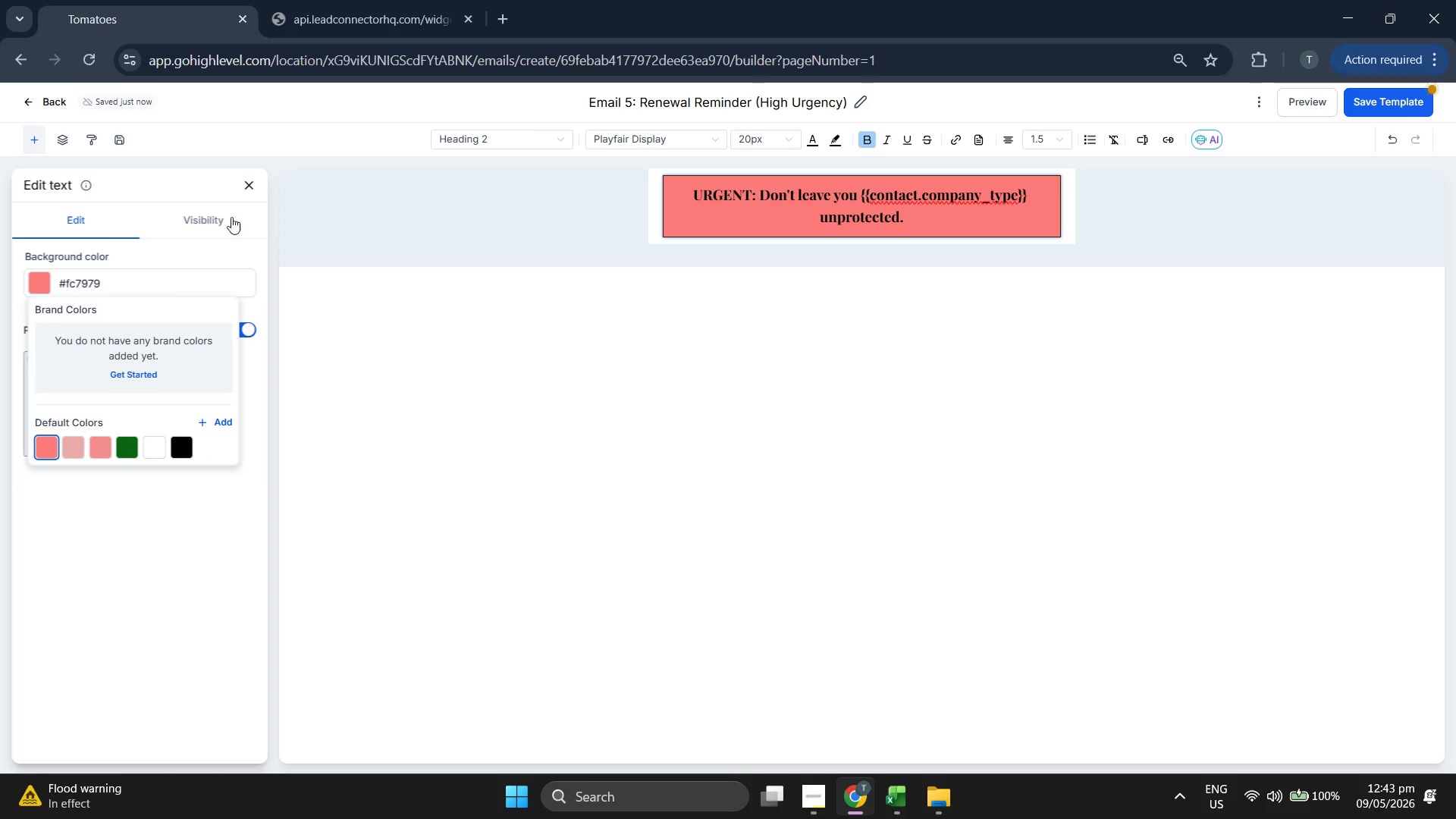 
left_click([249, 186])
 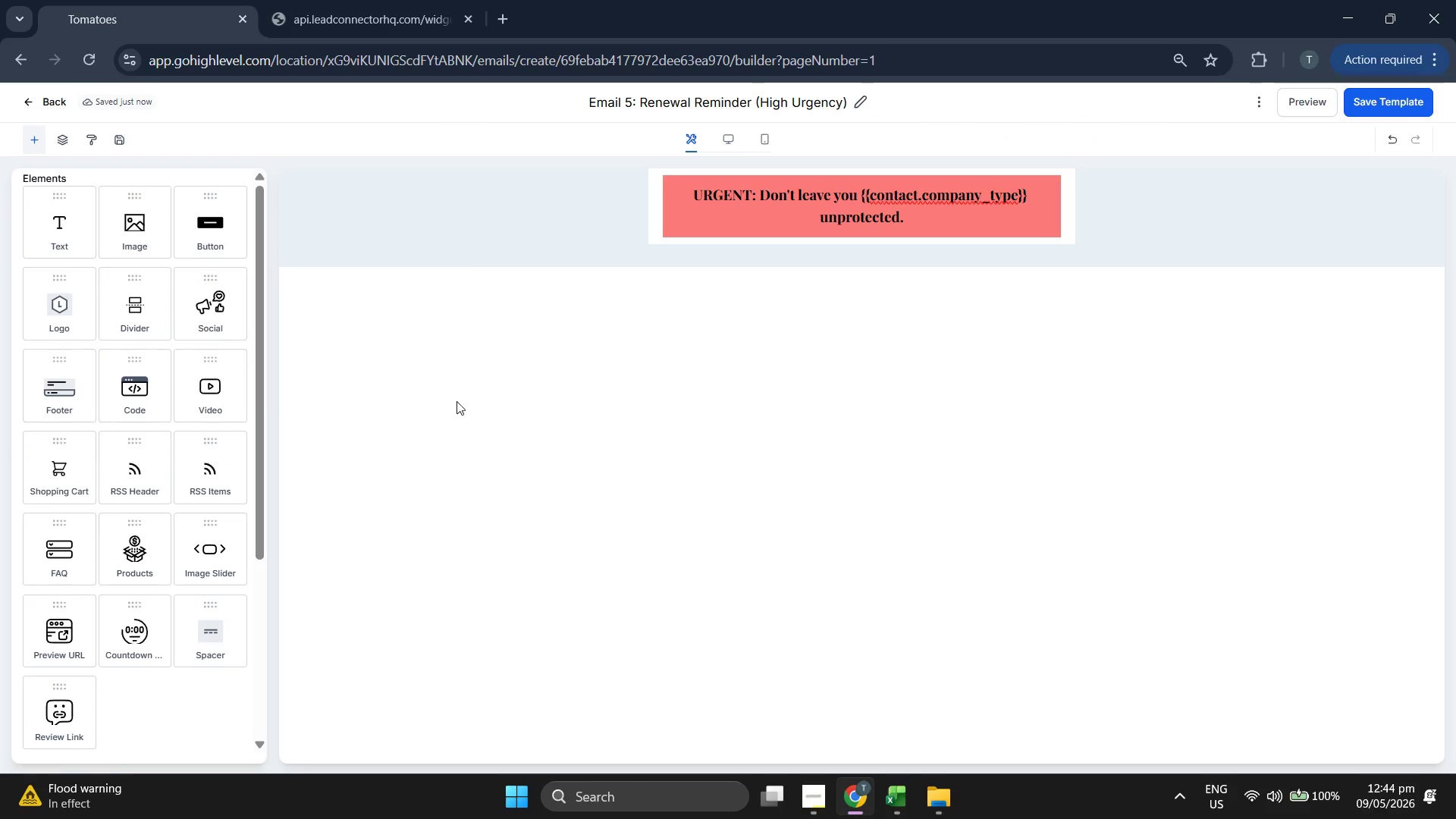 
wait(5.45)
 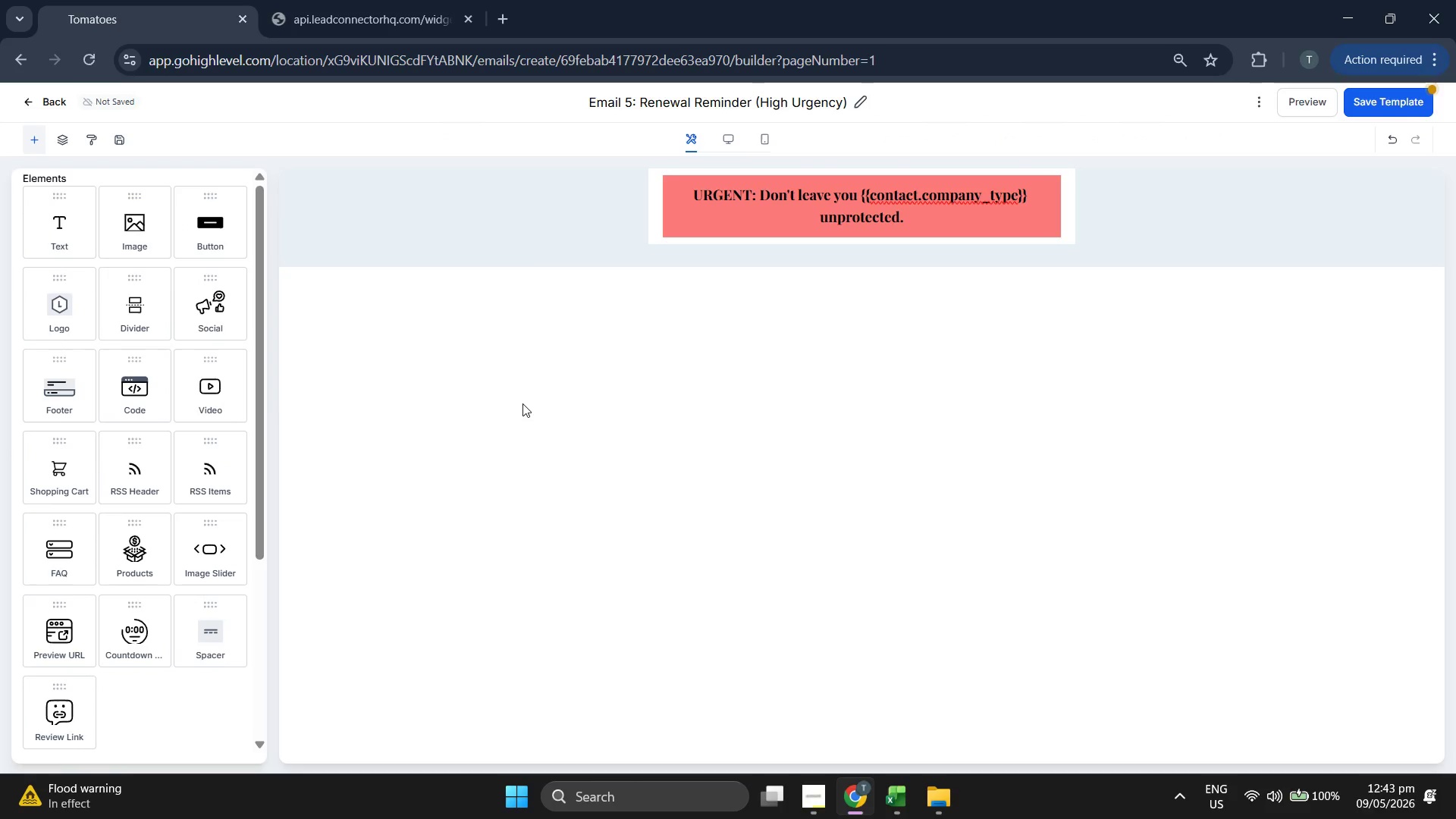 
scroll: coordinate [181, 423], scroll_direction: down, amount: 3.0
 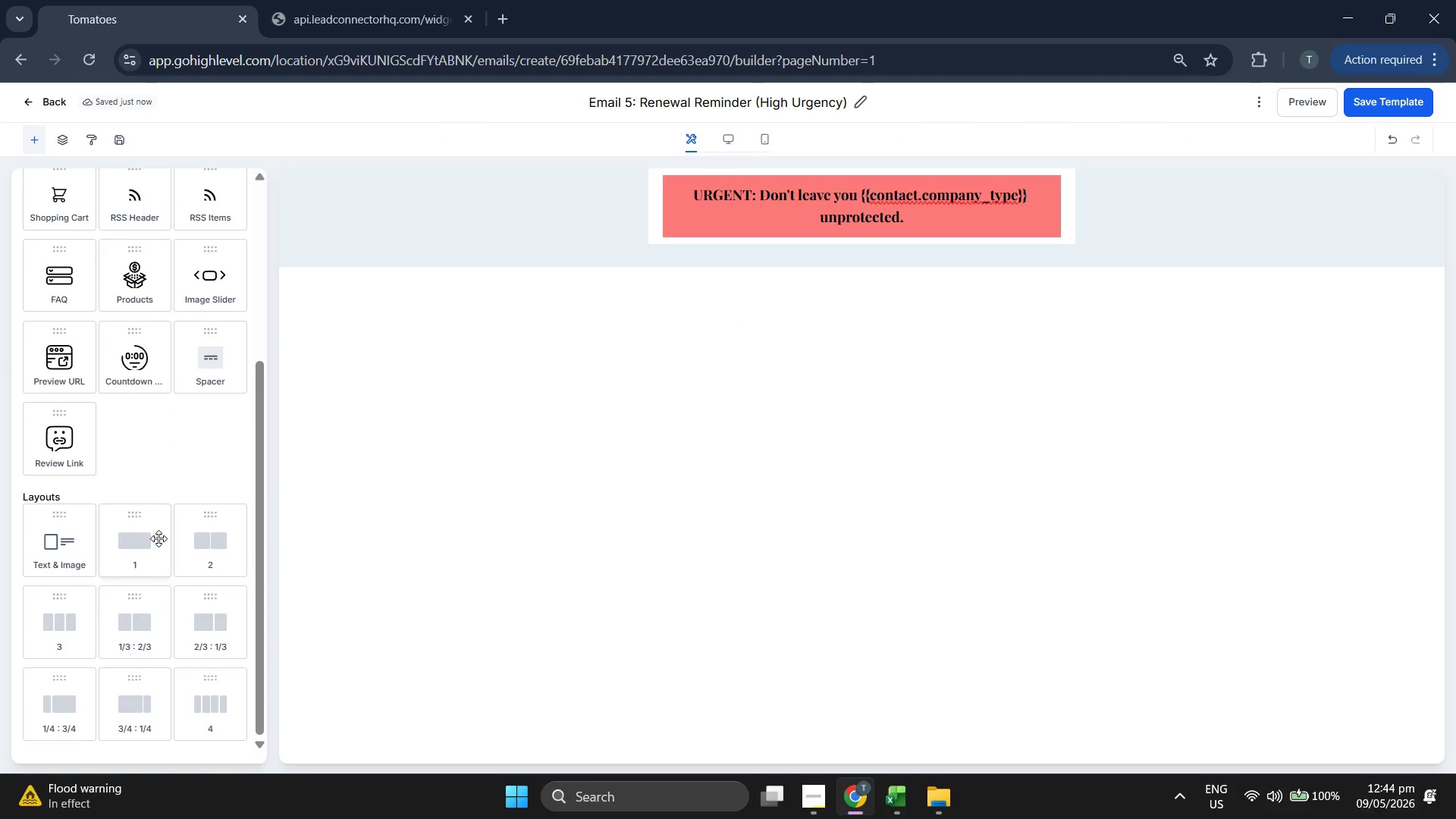 
left_click_drag(start_coordinate=[158, 538], to_coordinate=[830, 225])
 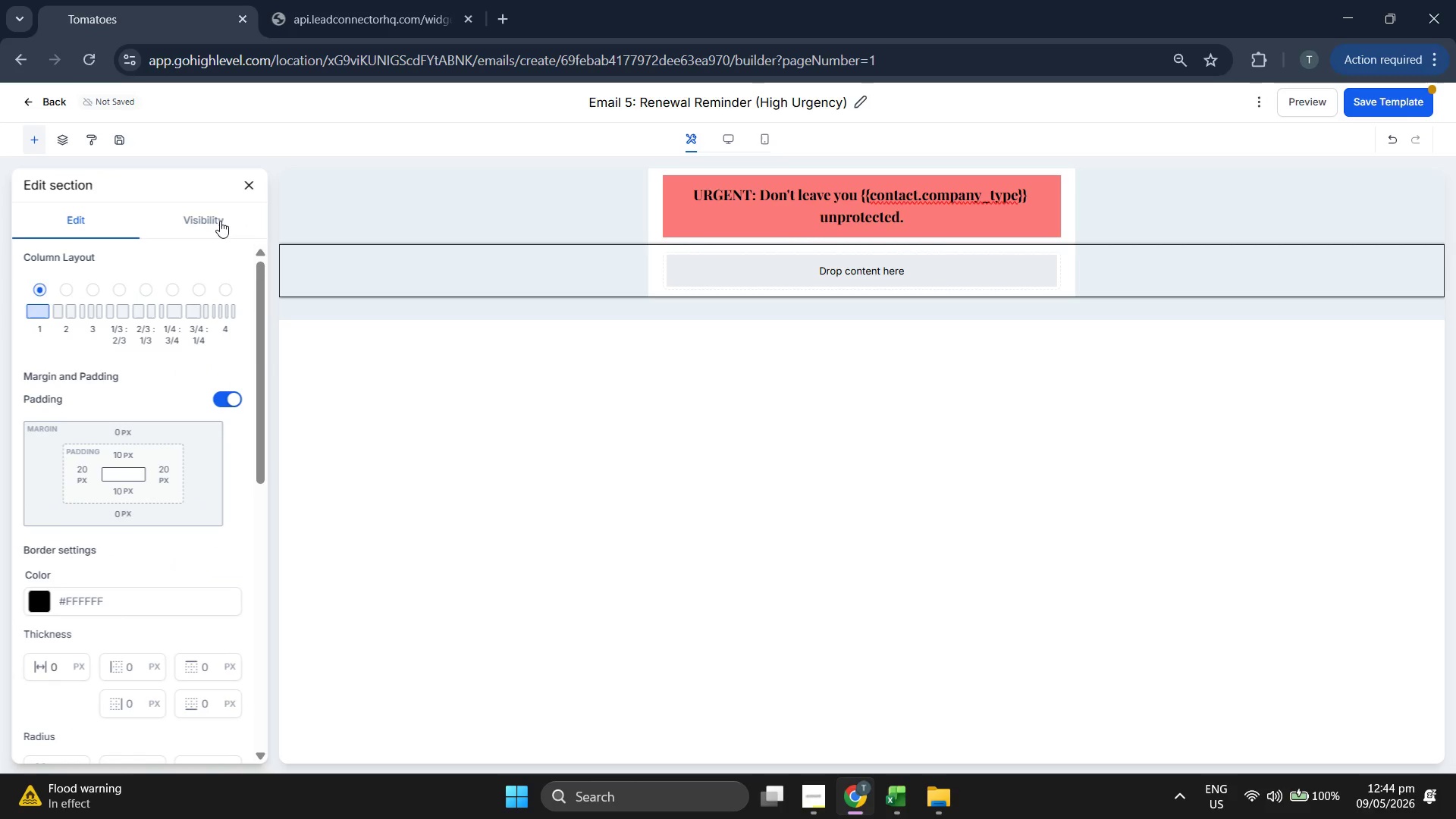 
left_click([246, 184])
 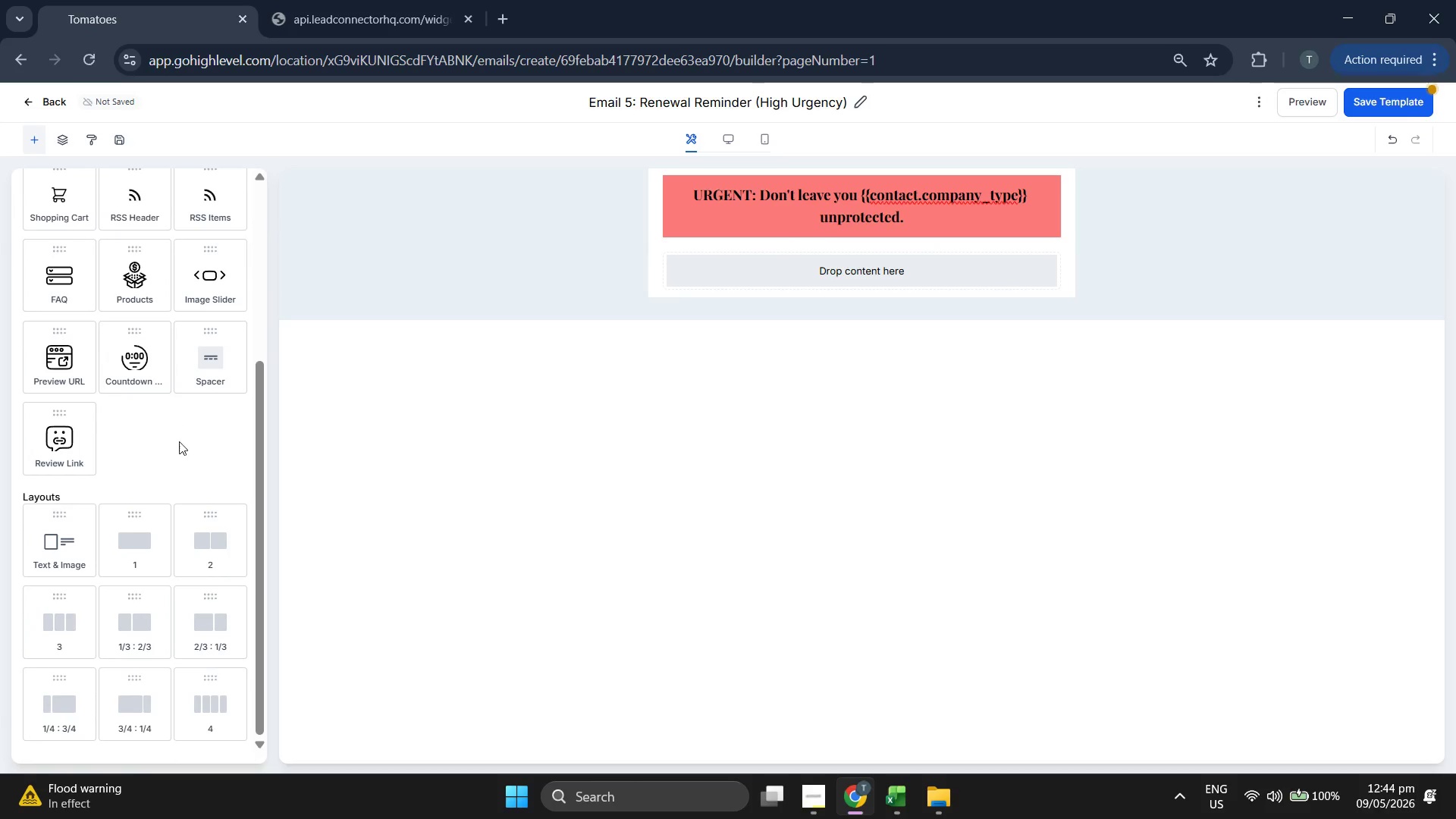 
scroll: coordinate [151, 485], scroll_direction: up, amount: 3.0
 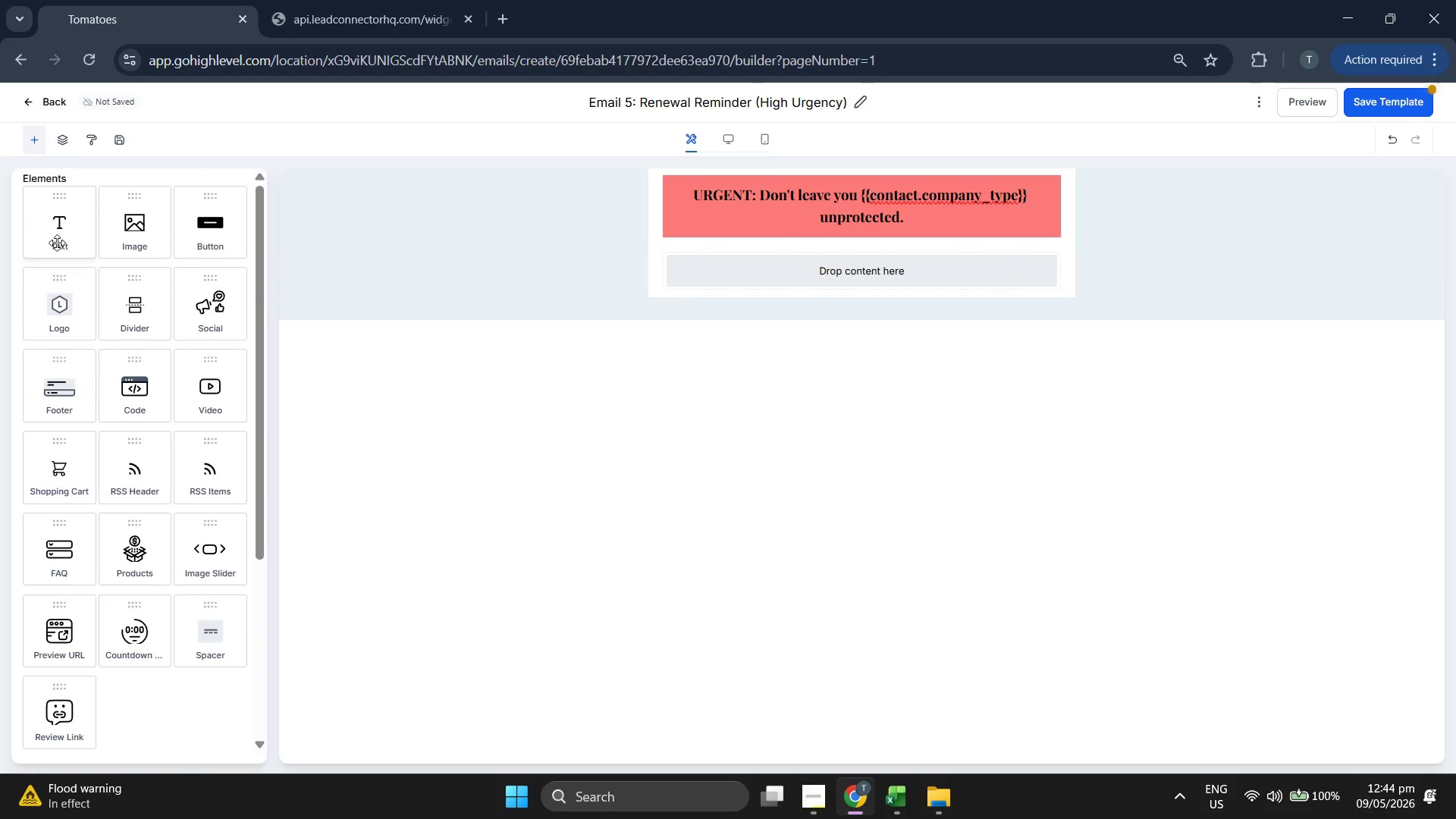 
left_click_drag(start_coordinate=[57, 237], to_coordinate=[717, 278])
 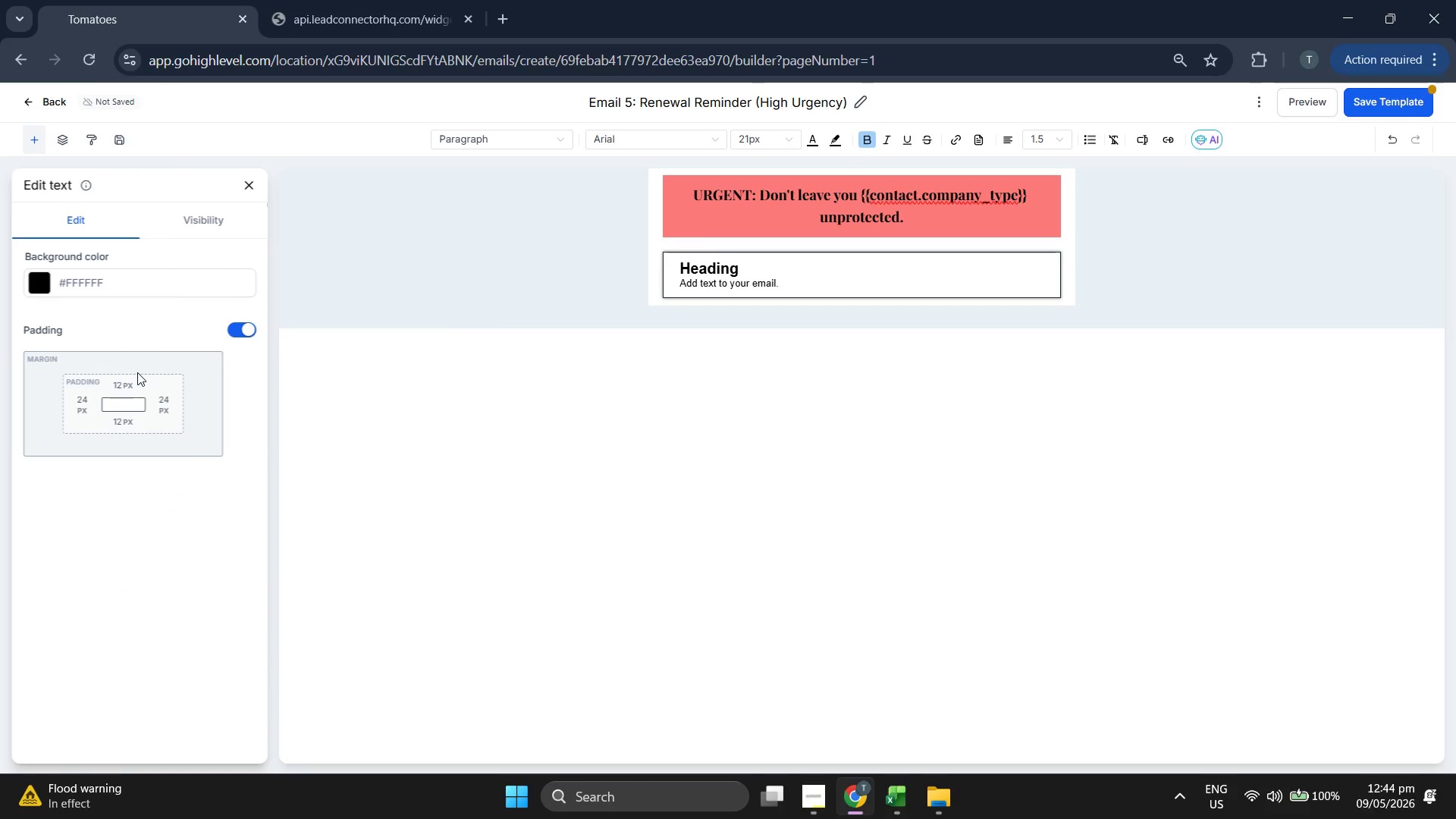 
left_click([128, 384])
 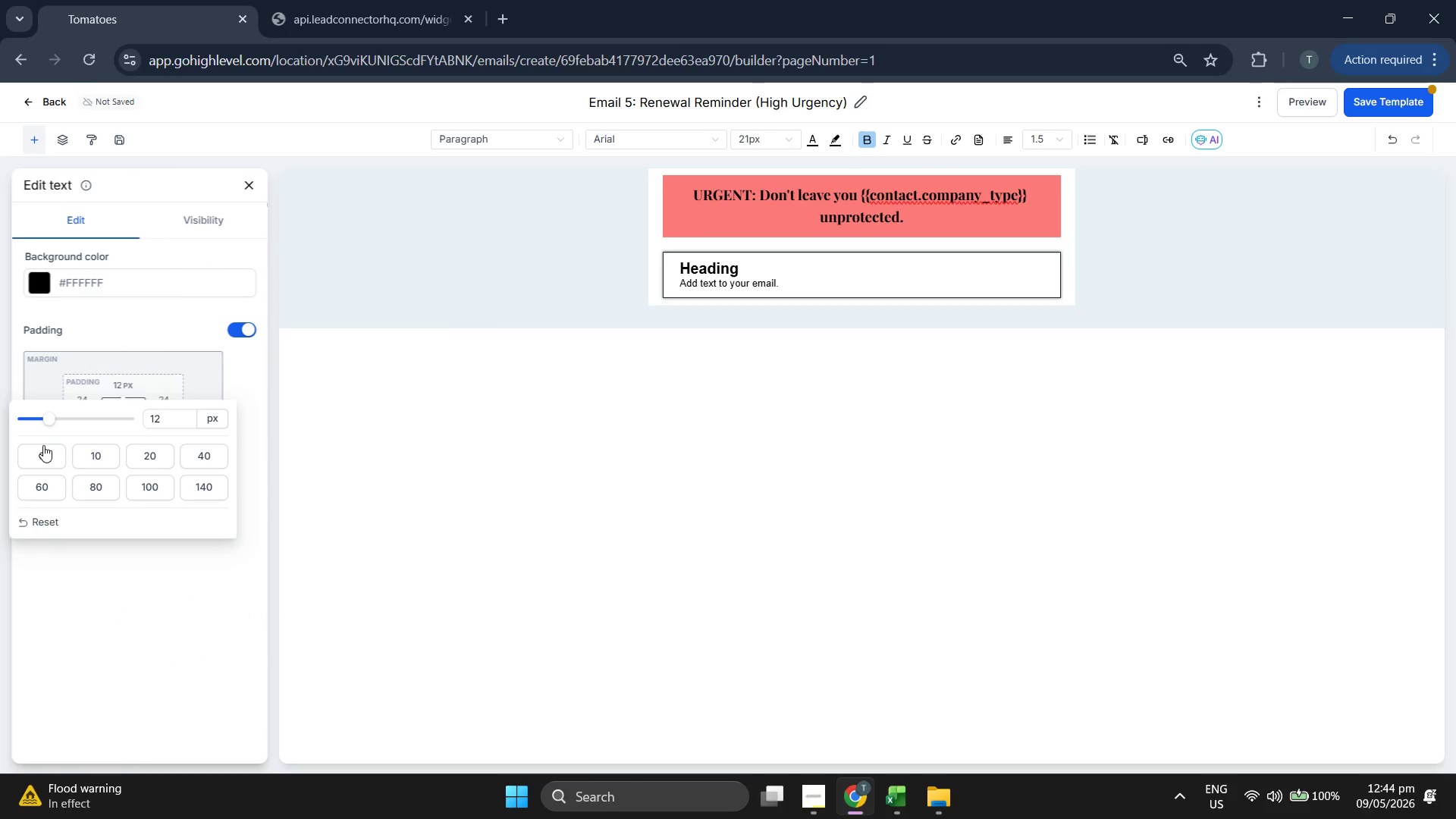 
left_click([43, 455])
 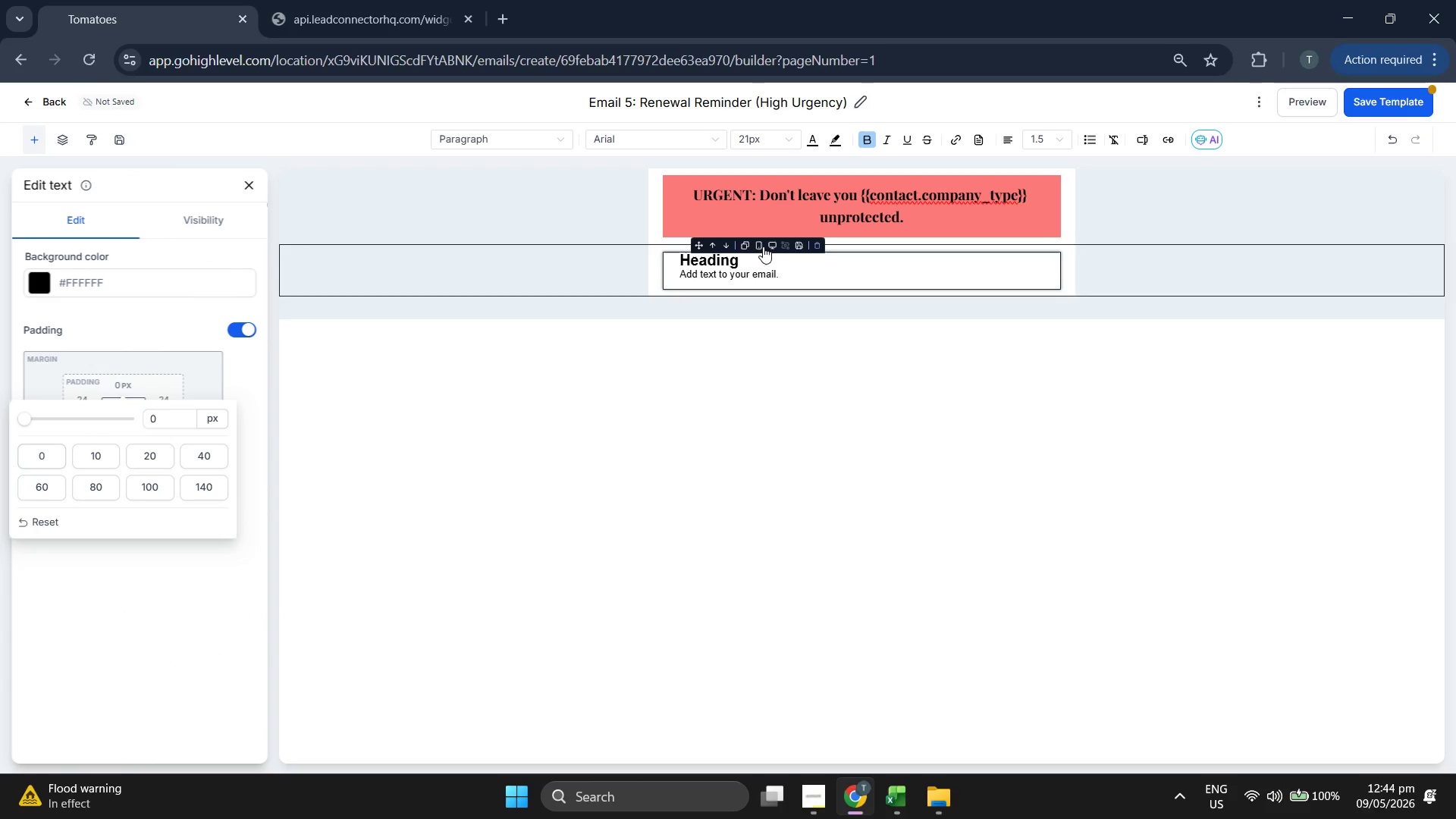 
left_click([811, 204])
 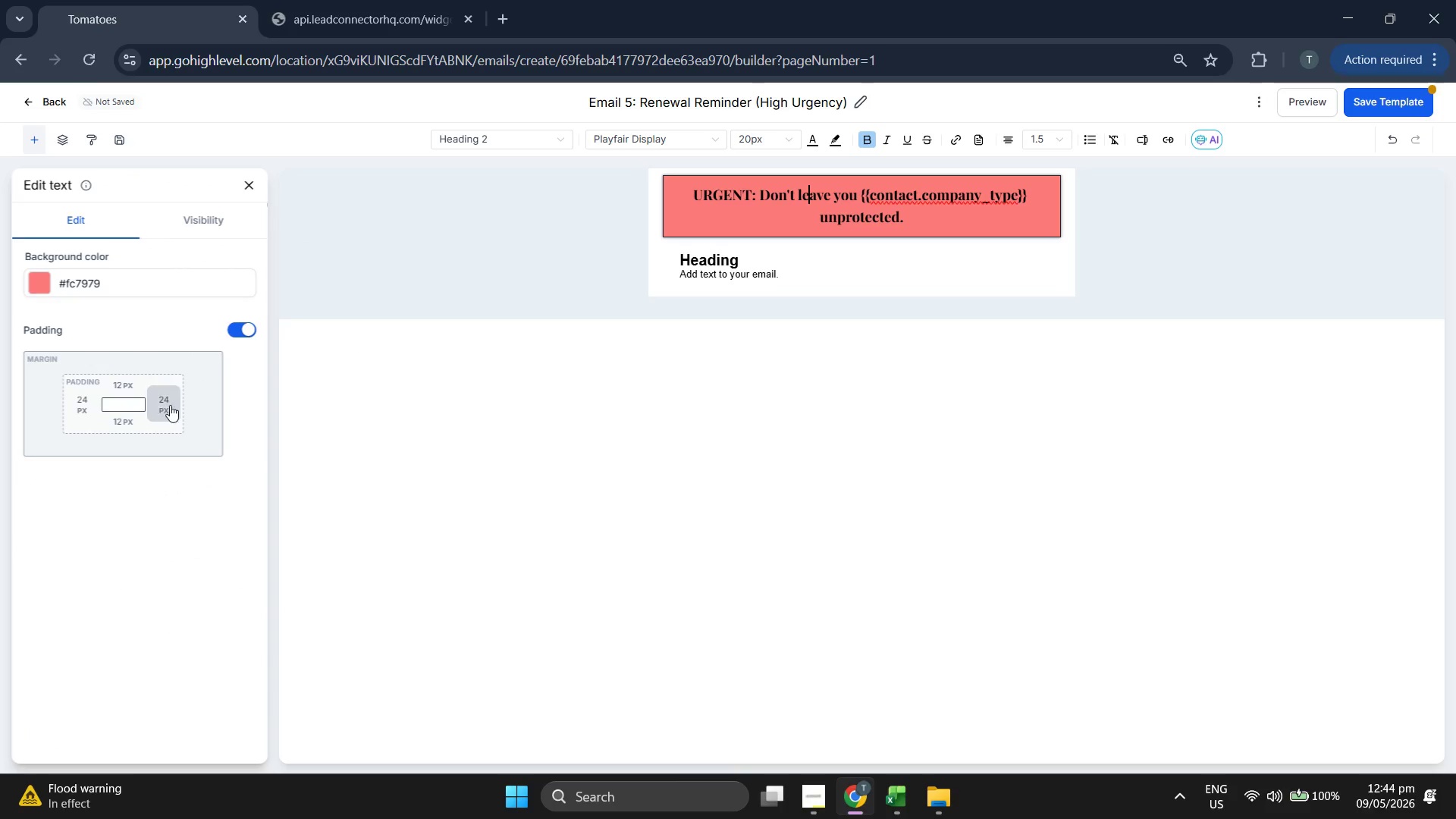 
left_click([128, 419])
 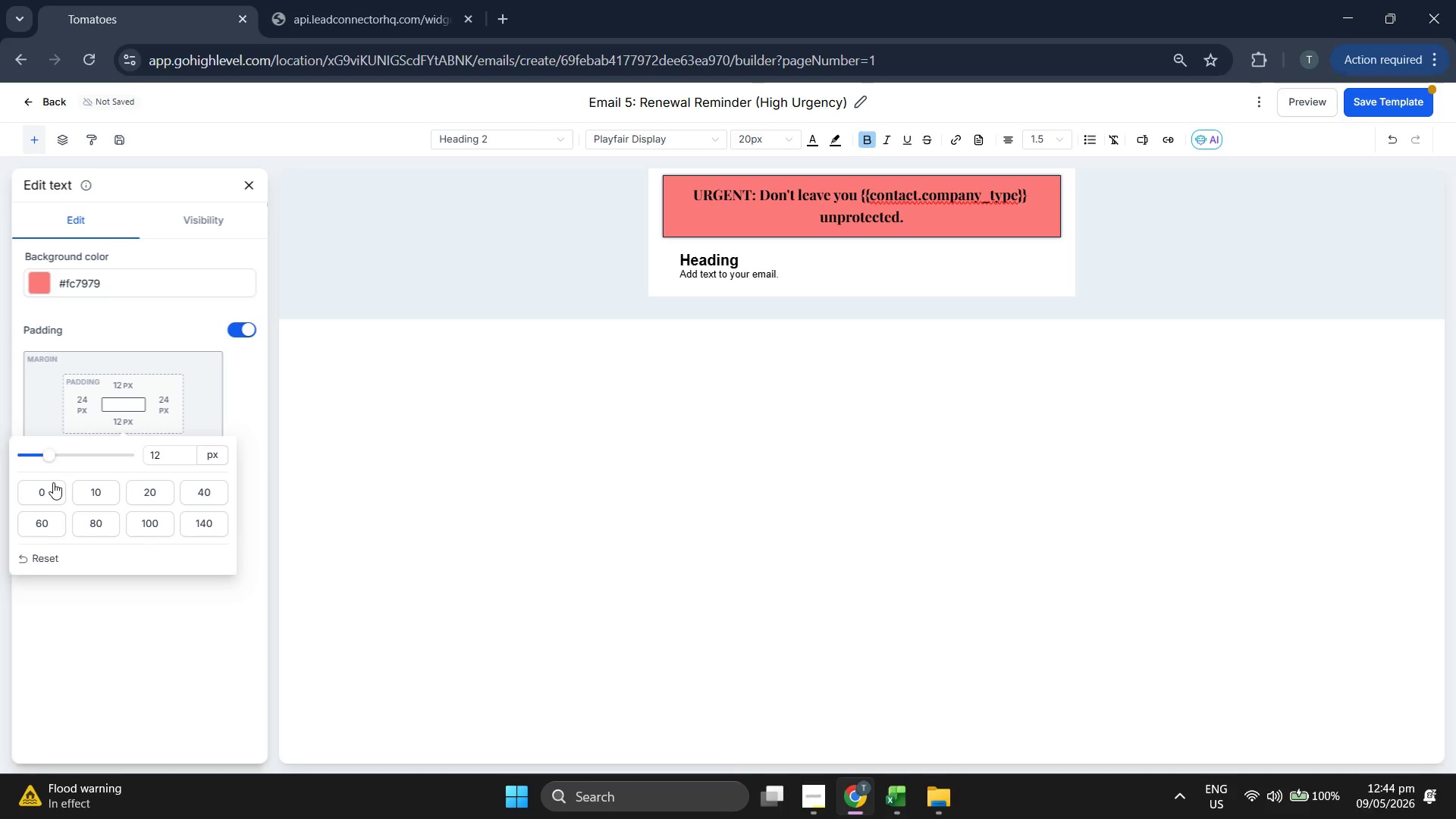 
left_click([53, 485])
 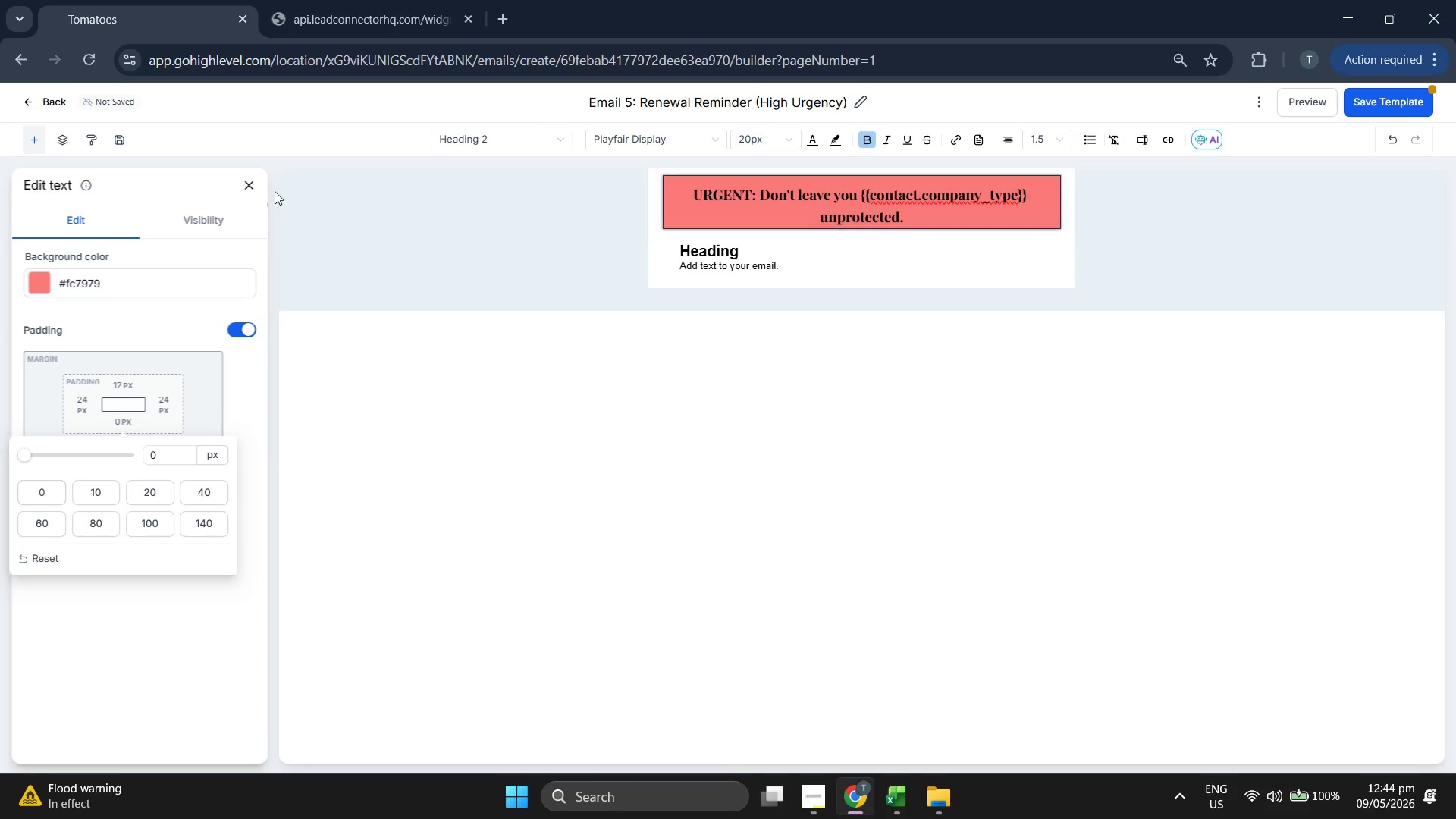 
left_click([245, 180])
 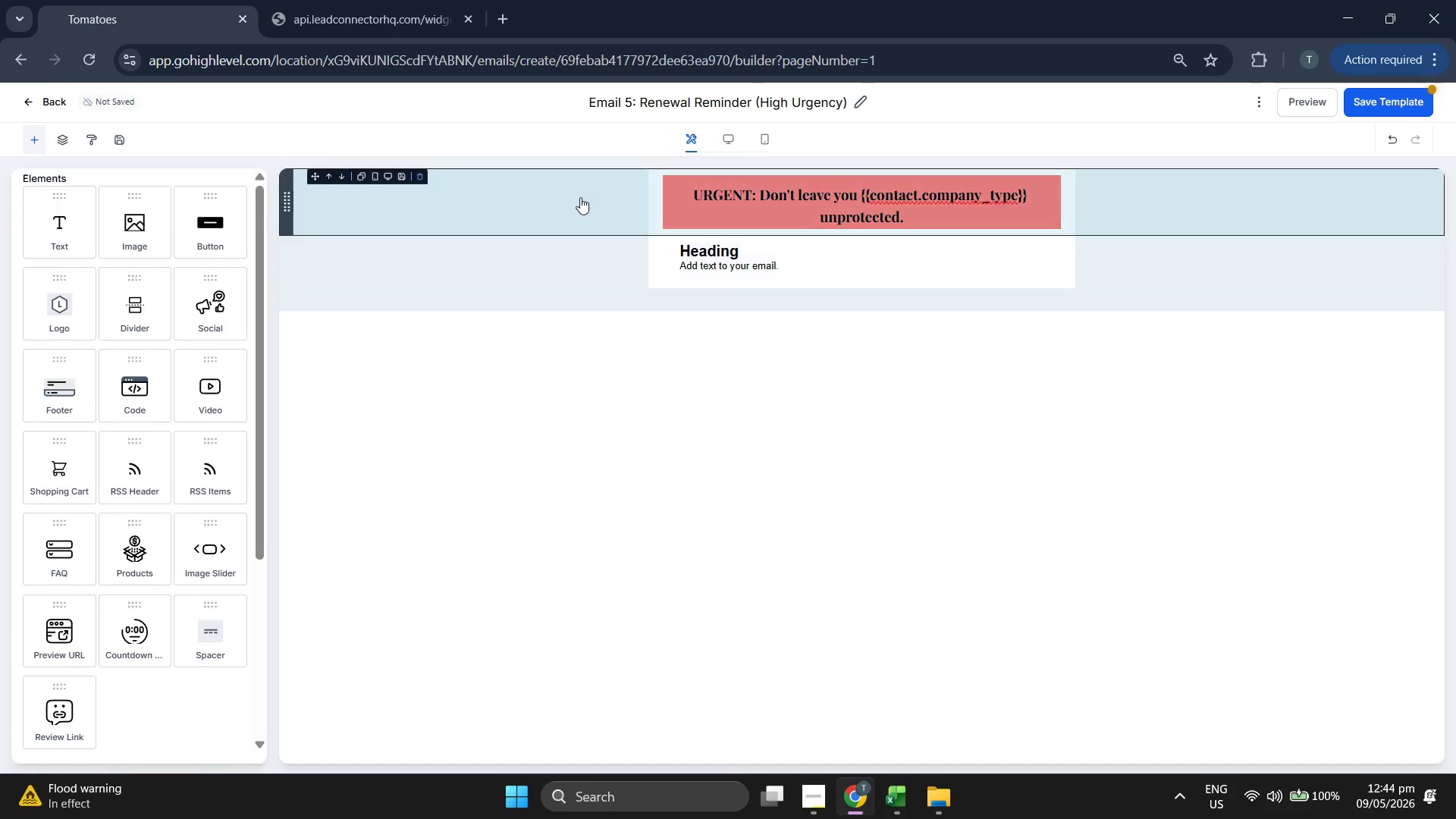 
left_click([565, 250])
 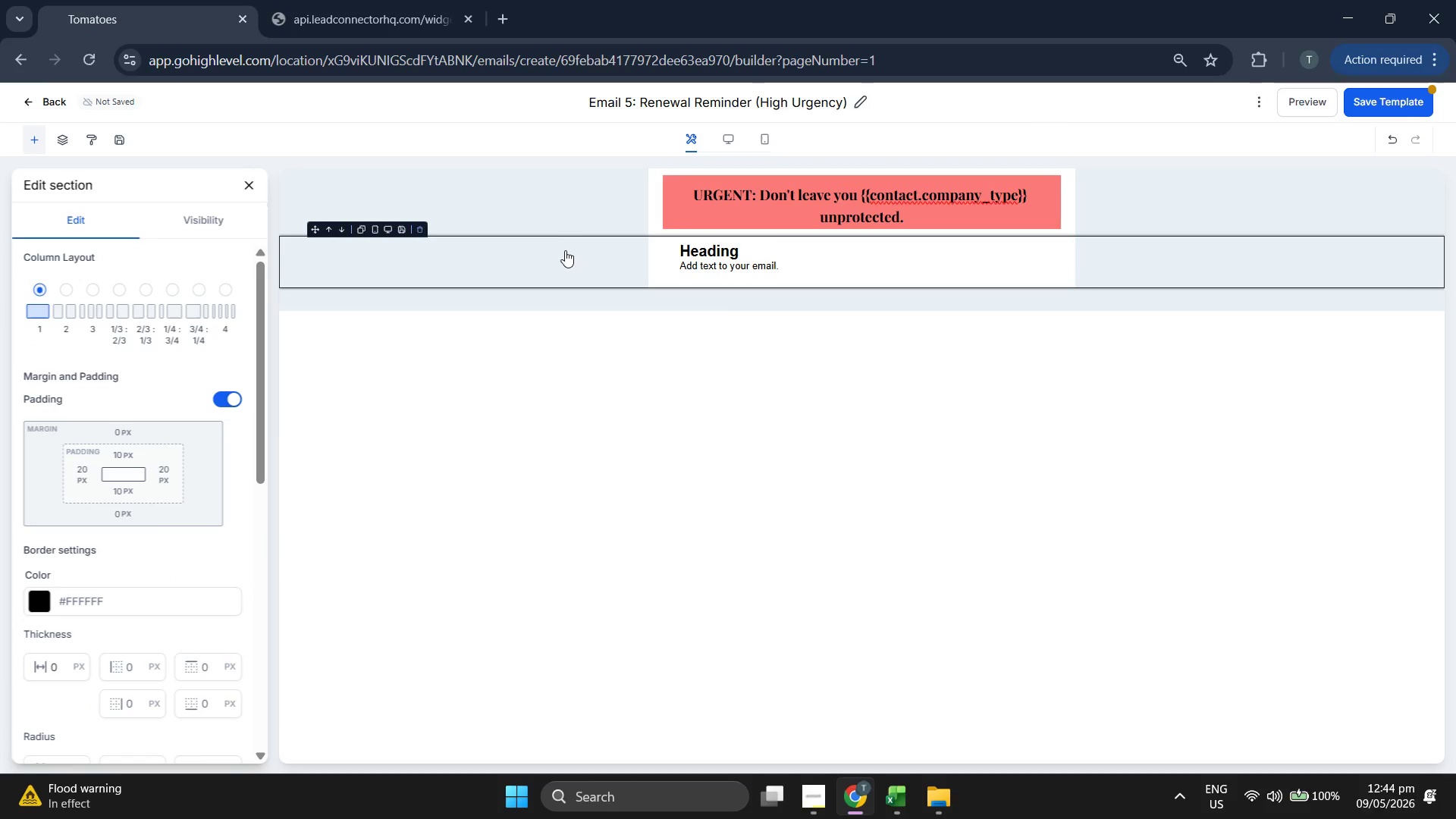 
left_click([554, 214])
 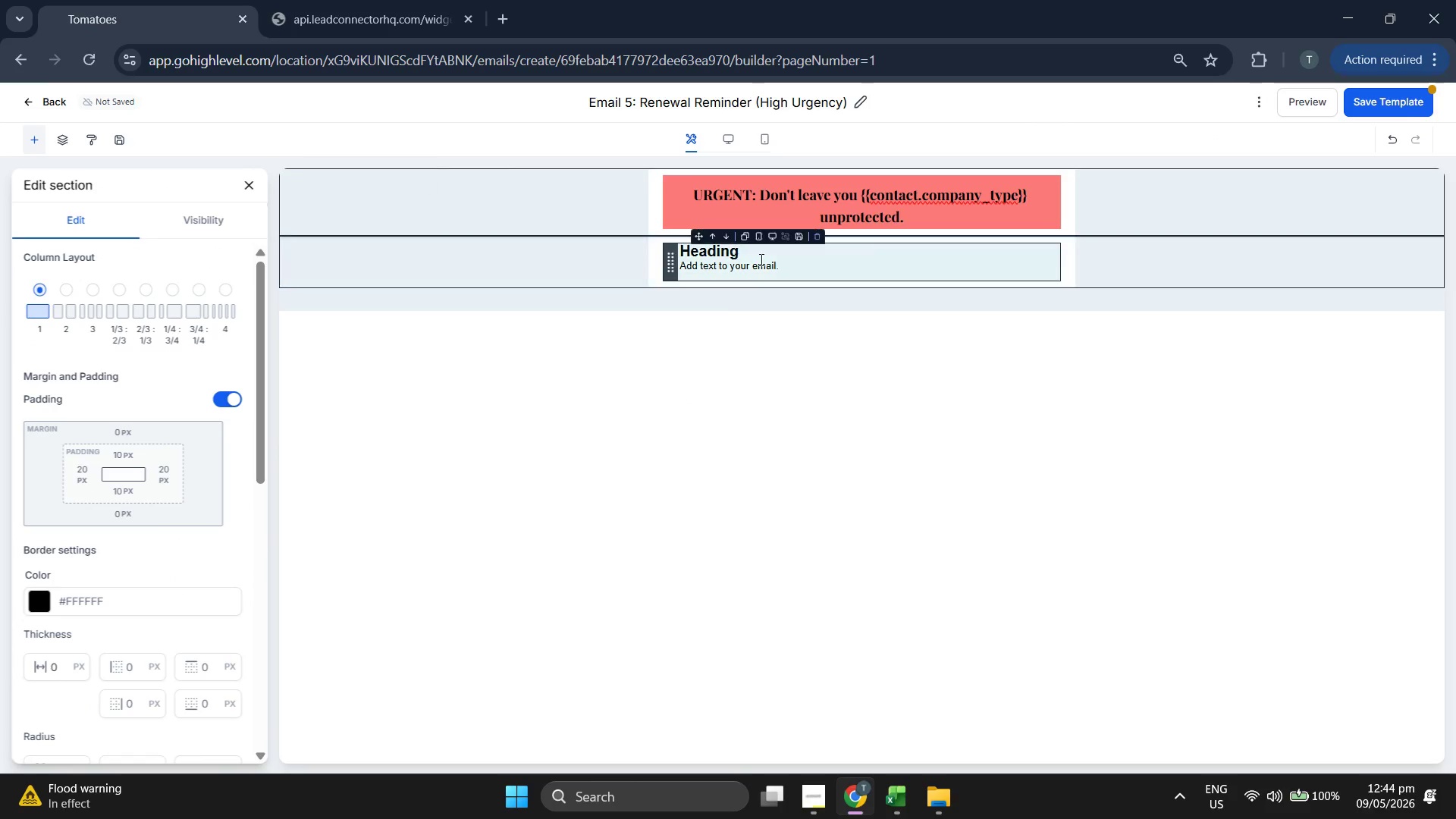 
left_click([799, 268])
 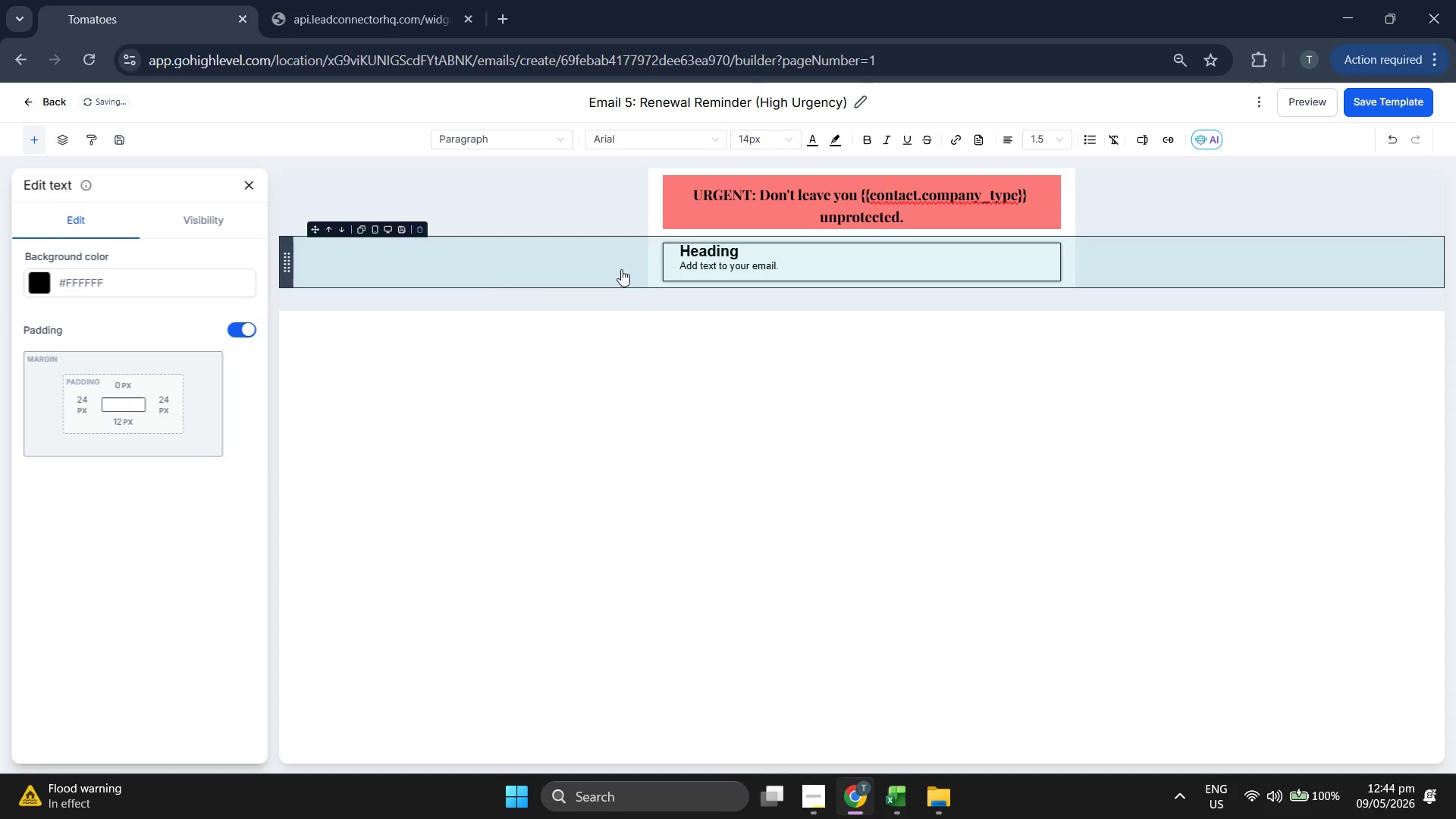 
left_click([482, 268])
 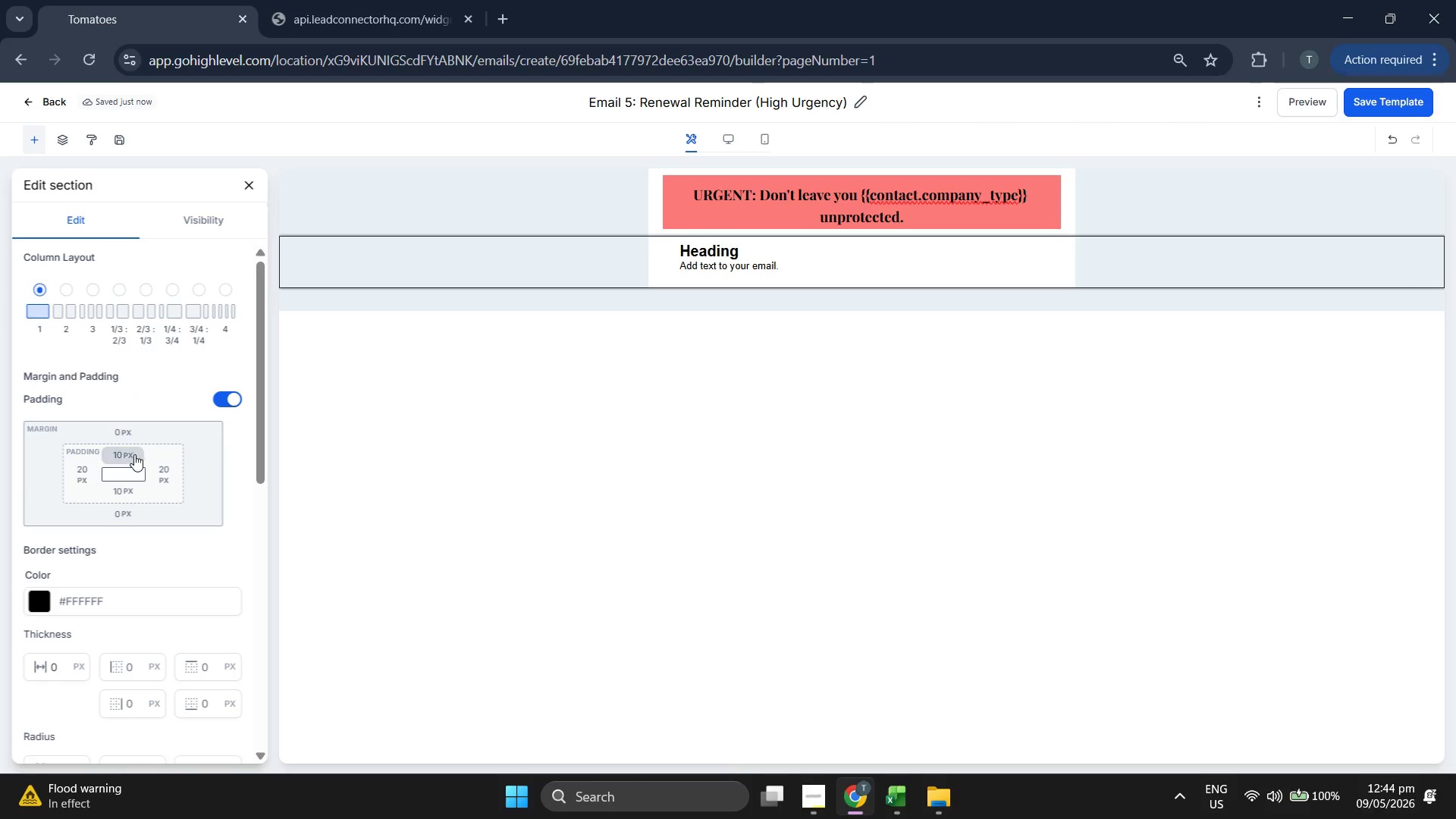 
left_click([136, 448])
 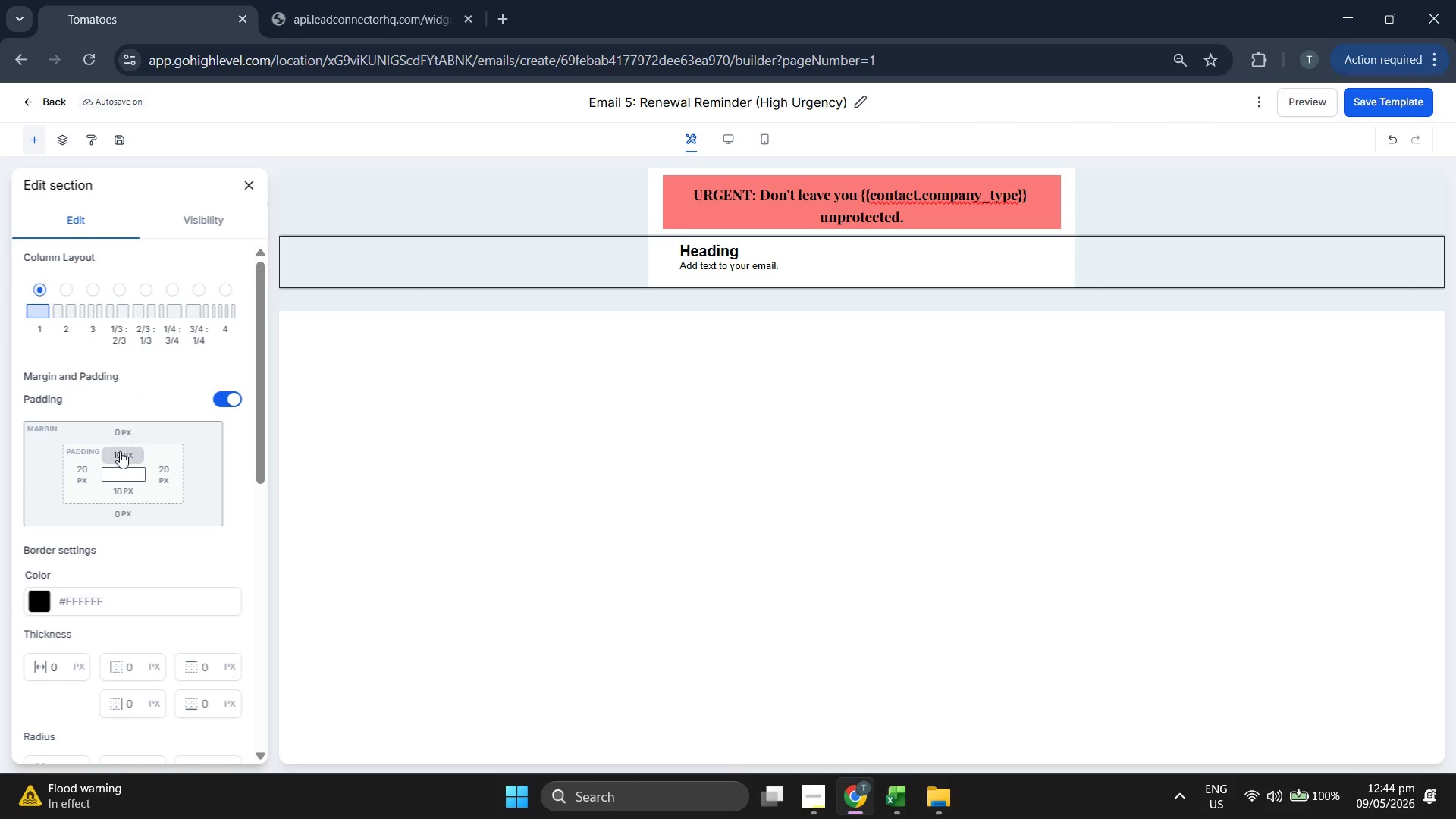 
left_click([119, 450])
 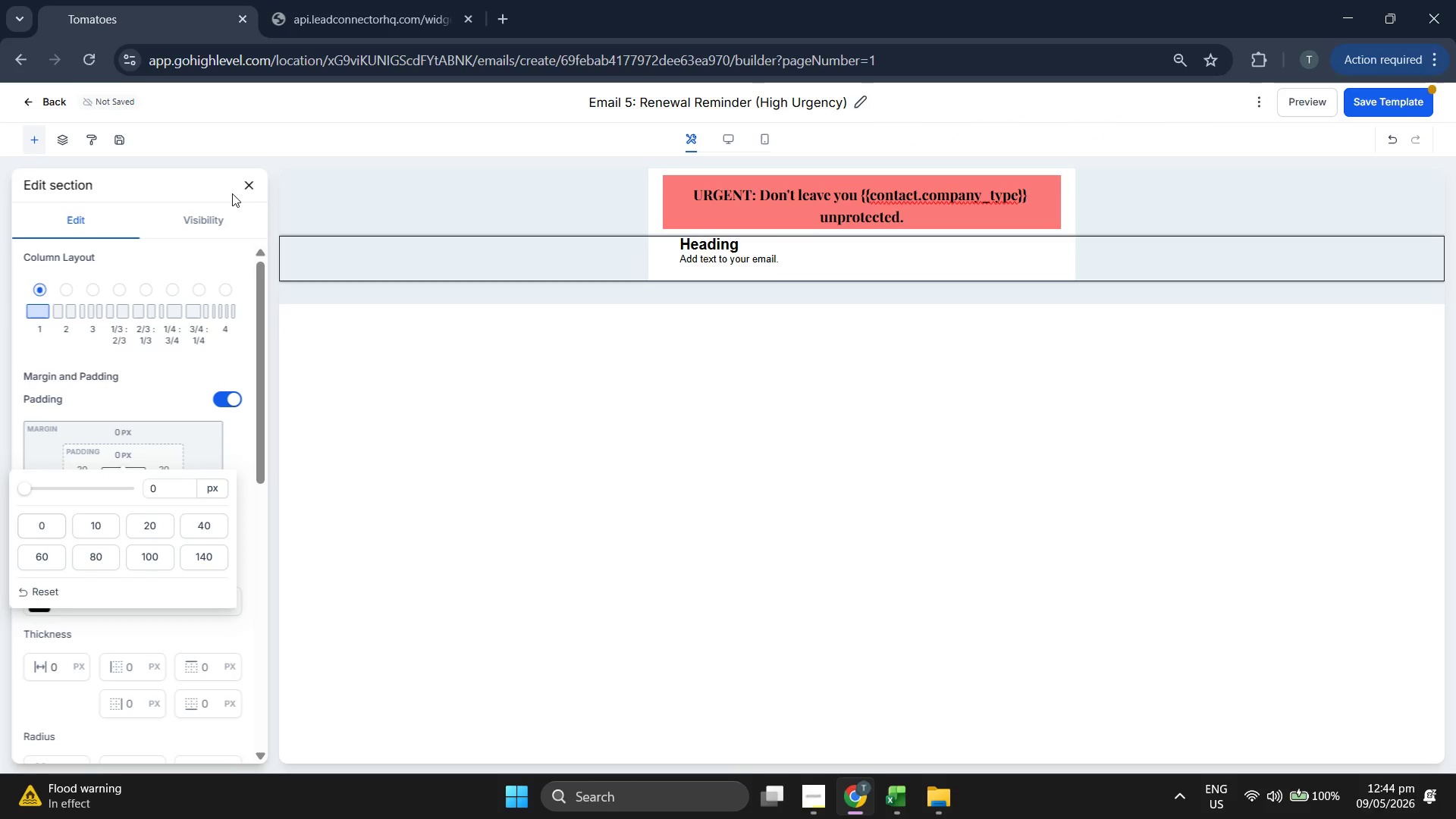 
double_click([247, 180])
 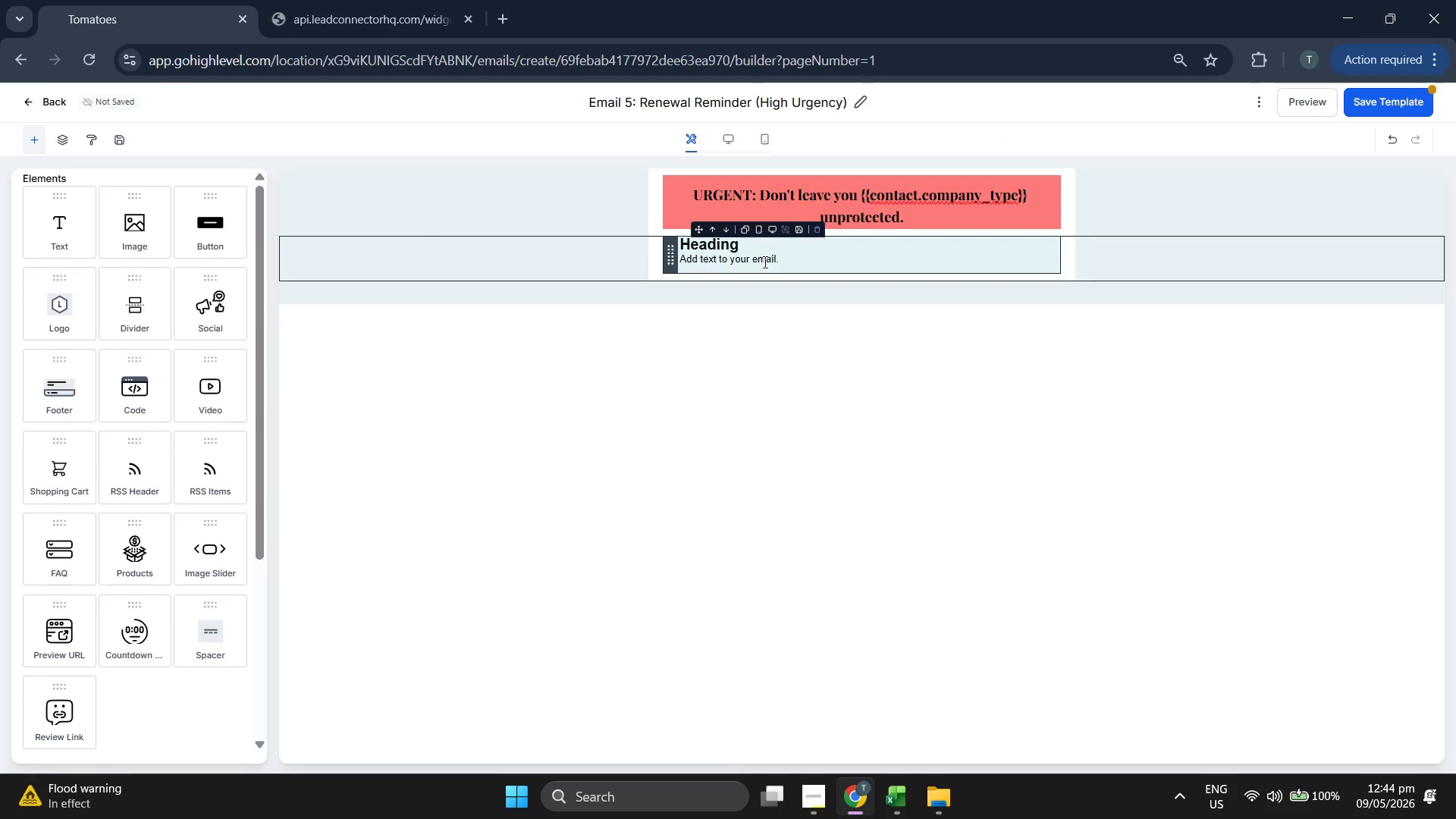 
double_click([758, 259])
 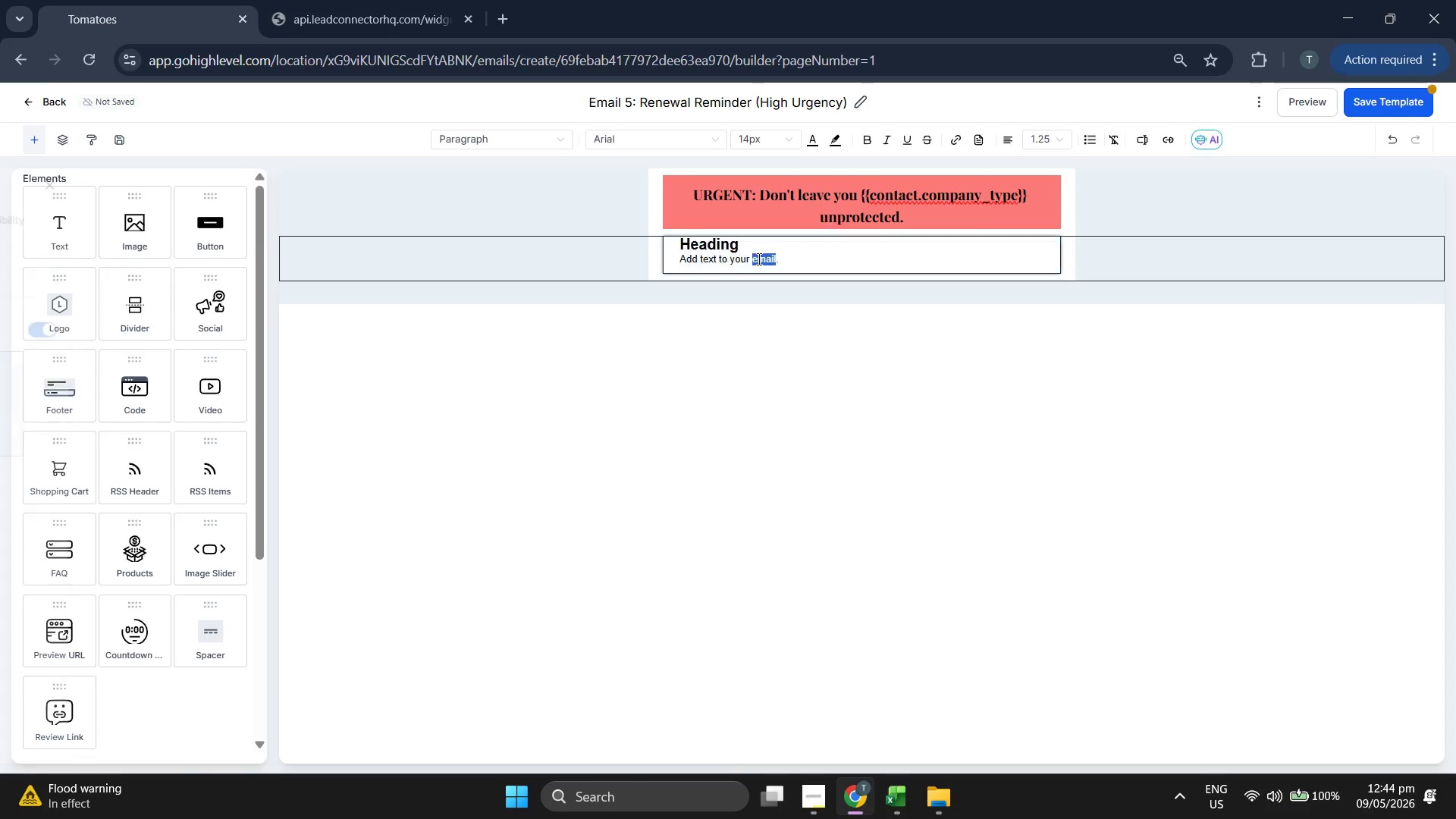 
triple_click([758, 259])
 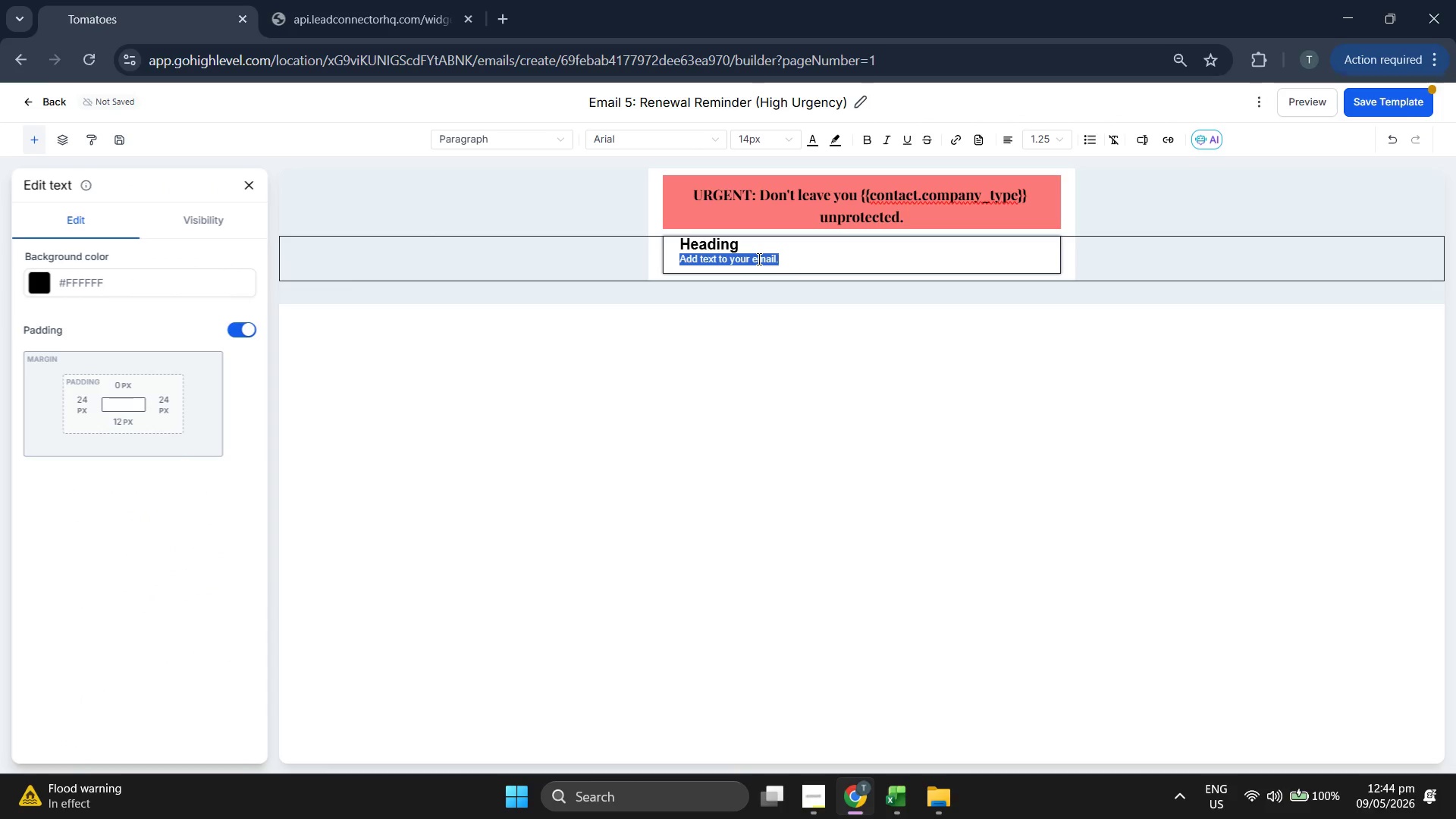 
key(Backspace)
 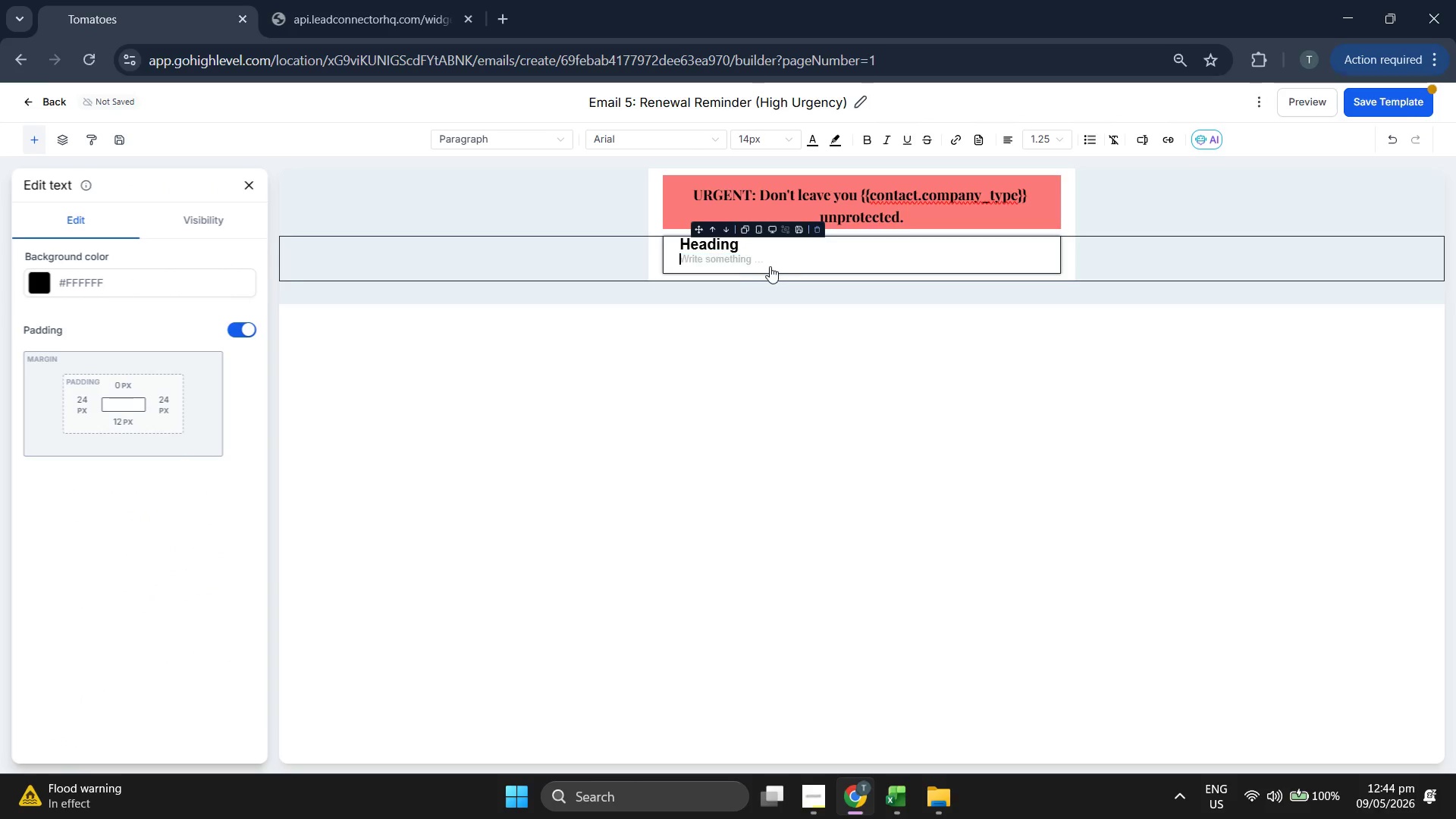 
hold_key(key=Backspace, duration=0.92)
 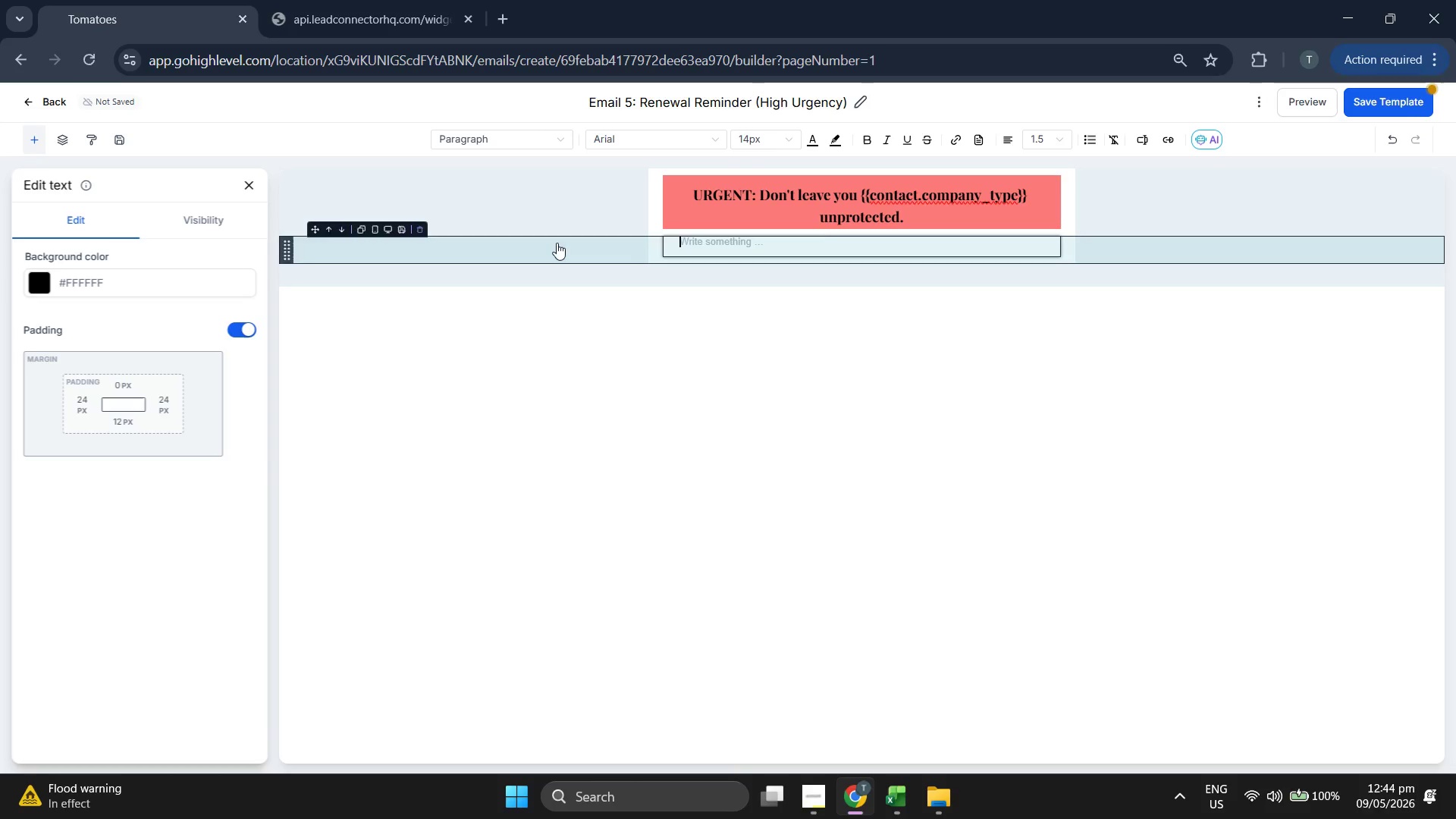 
left_click([792, 243])
 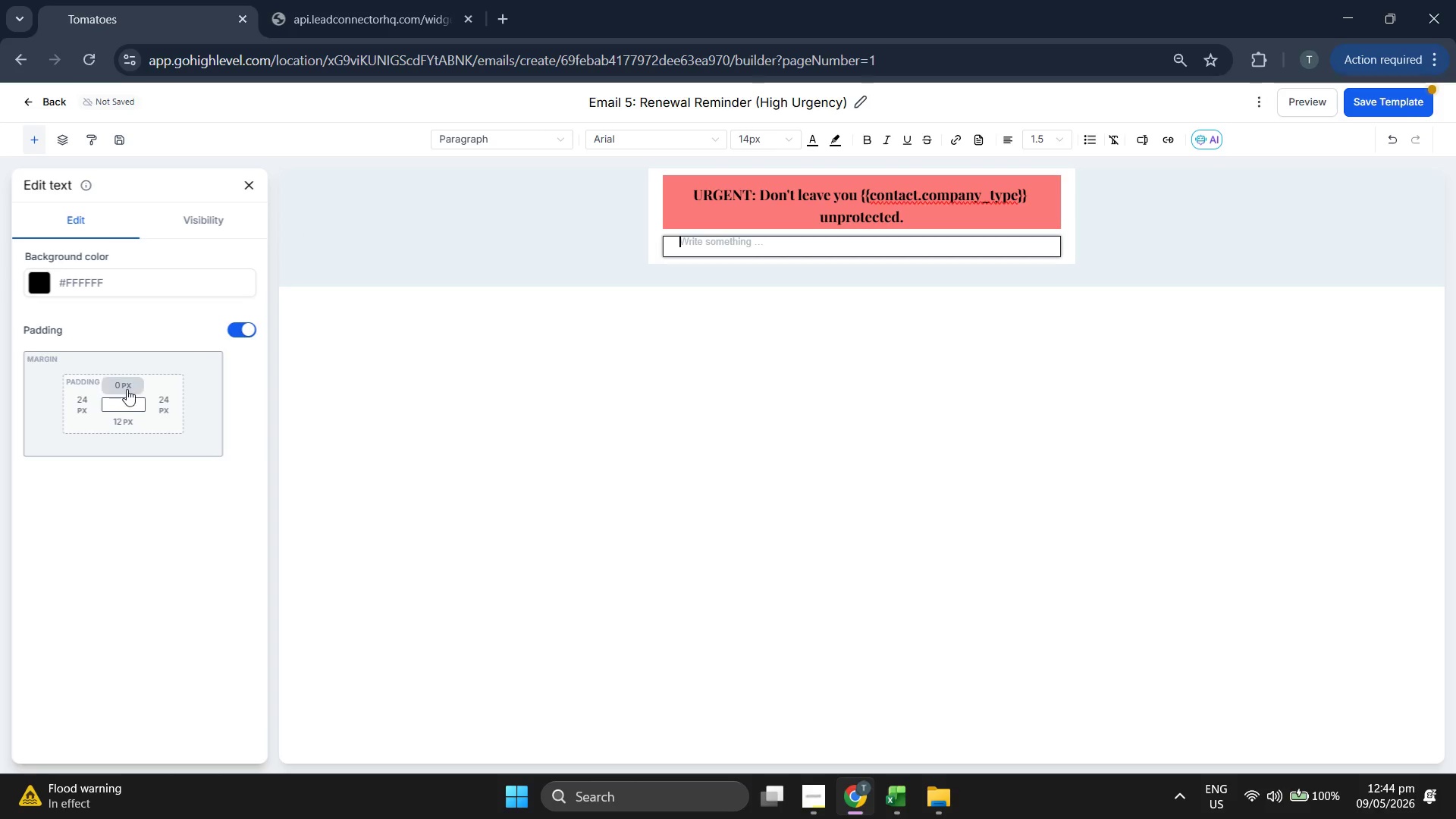 
left_click([124, 388])
 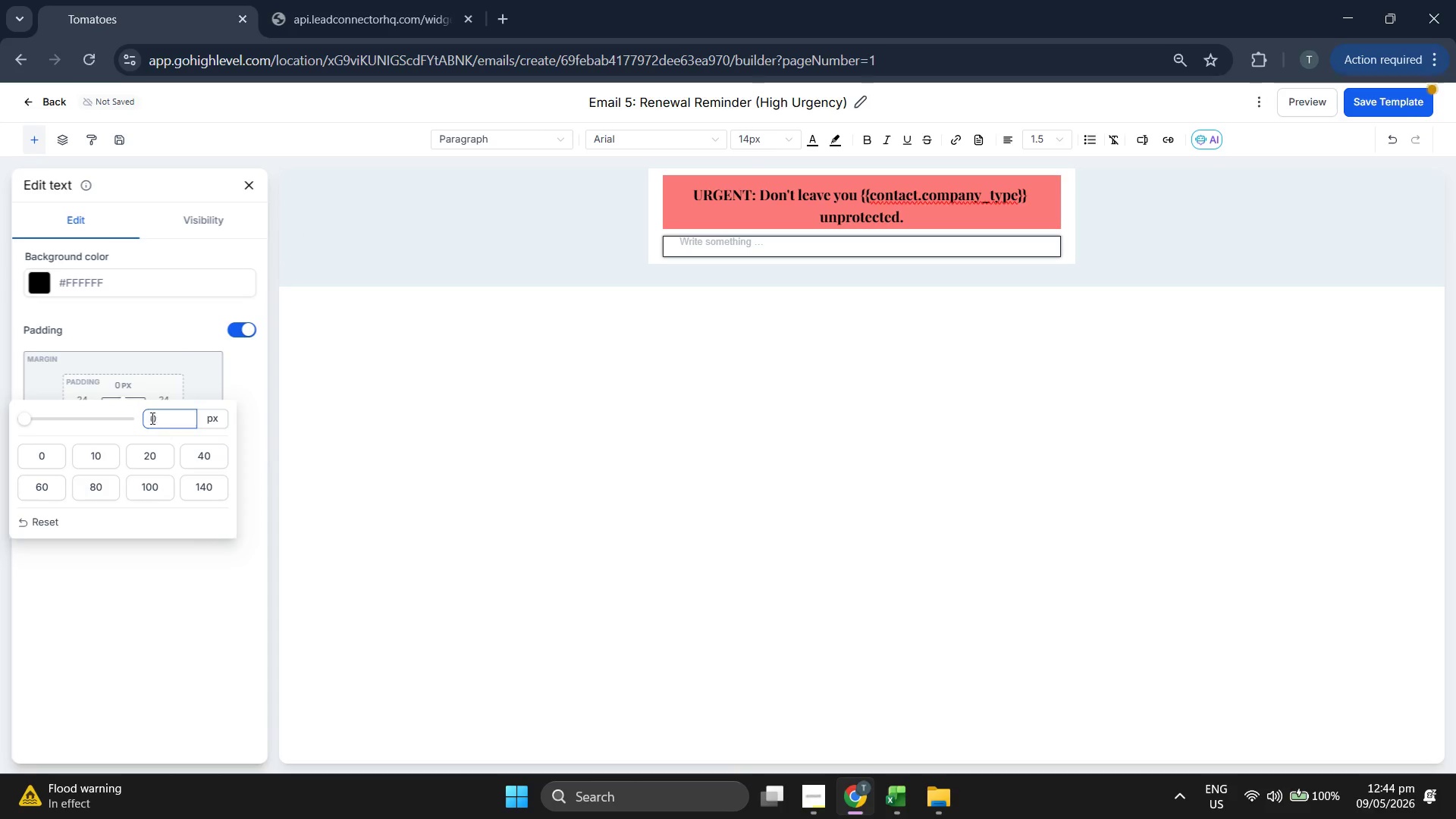 
left_click([162, 414])
 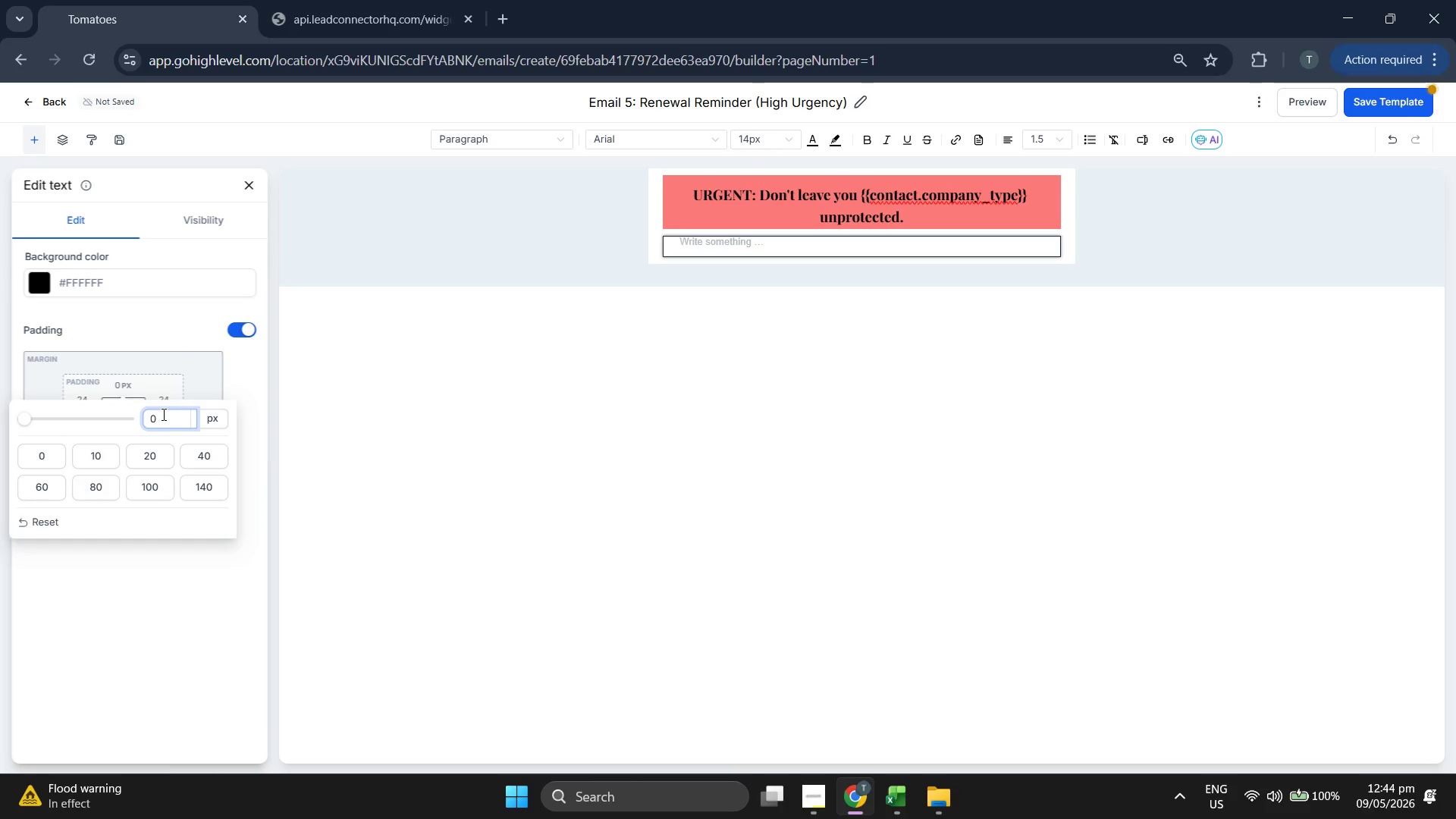 
key(5)
 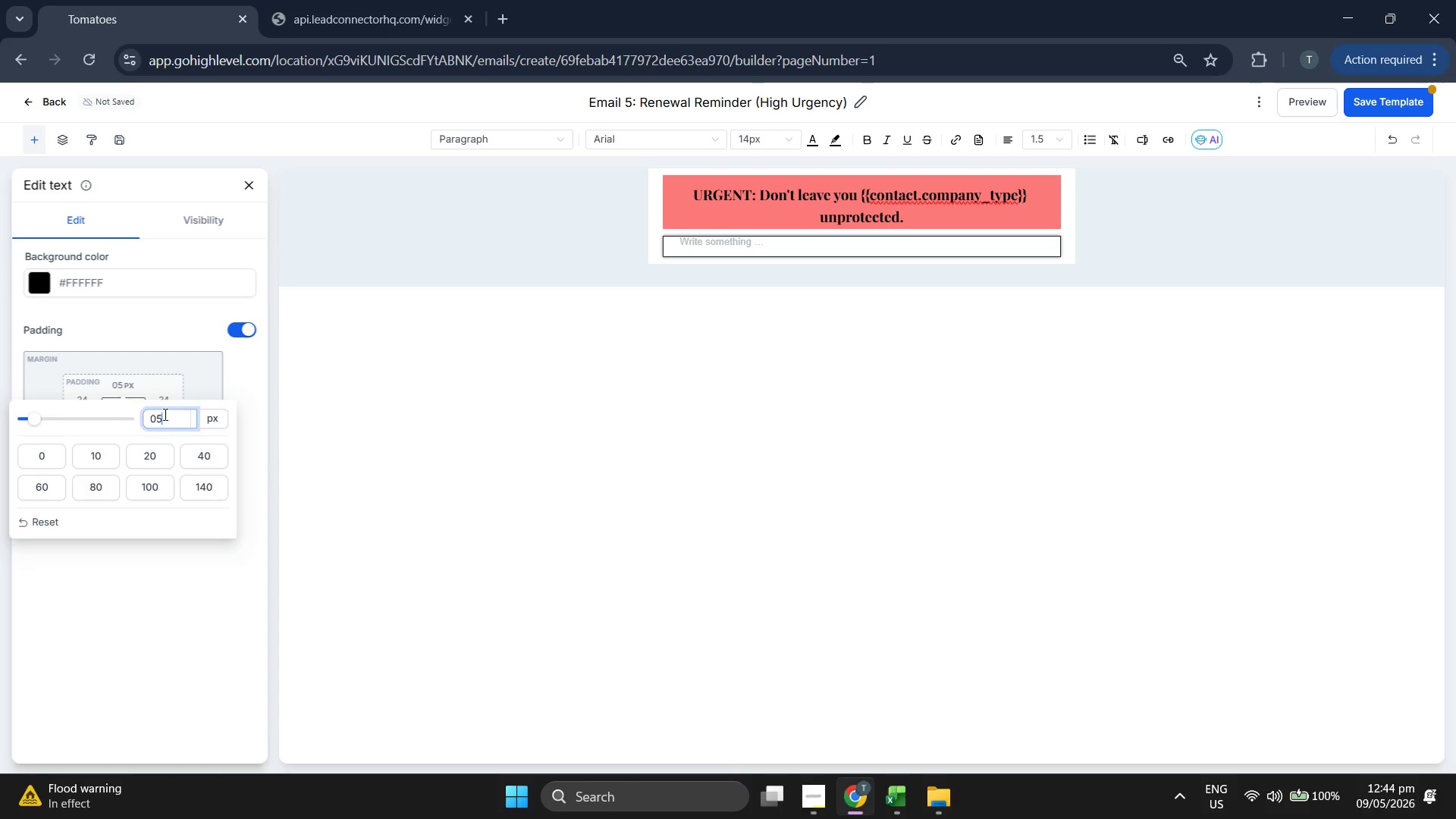 
double_click([164, 414])
 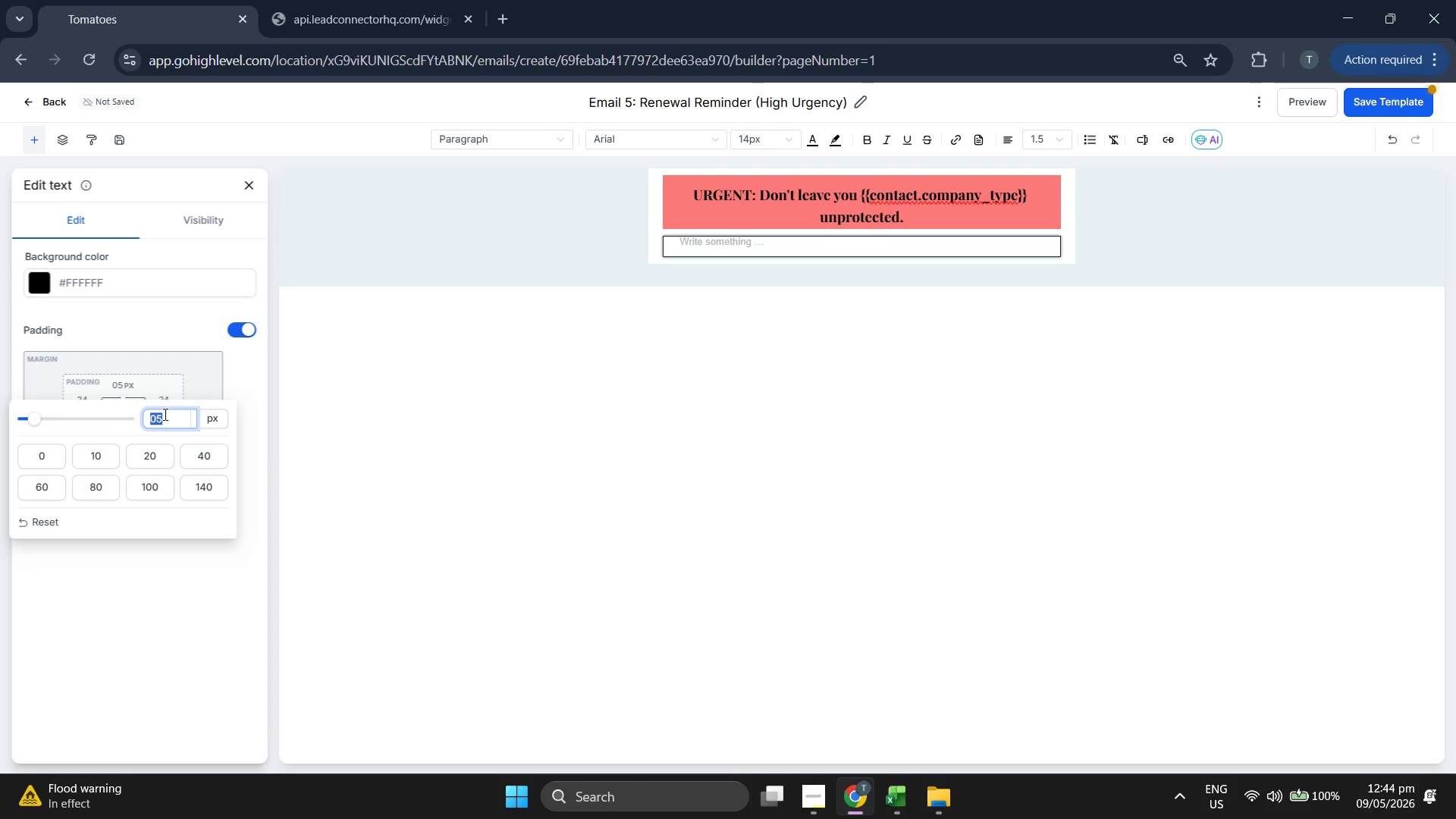 
key(5)
 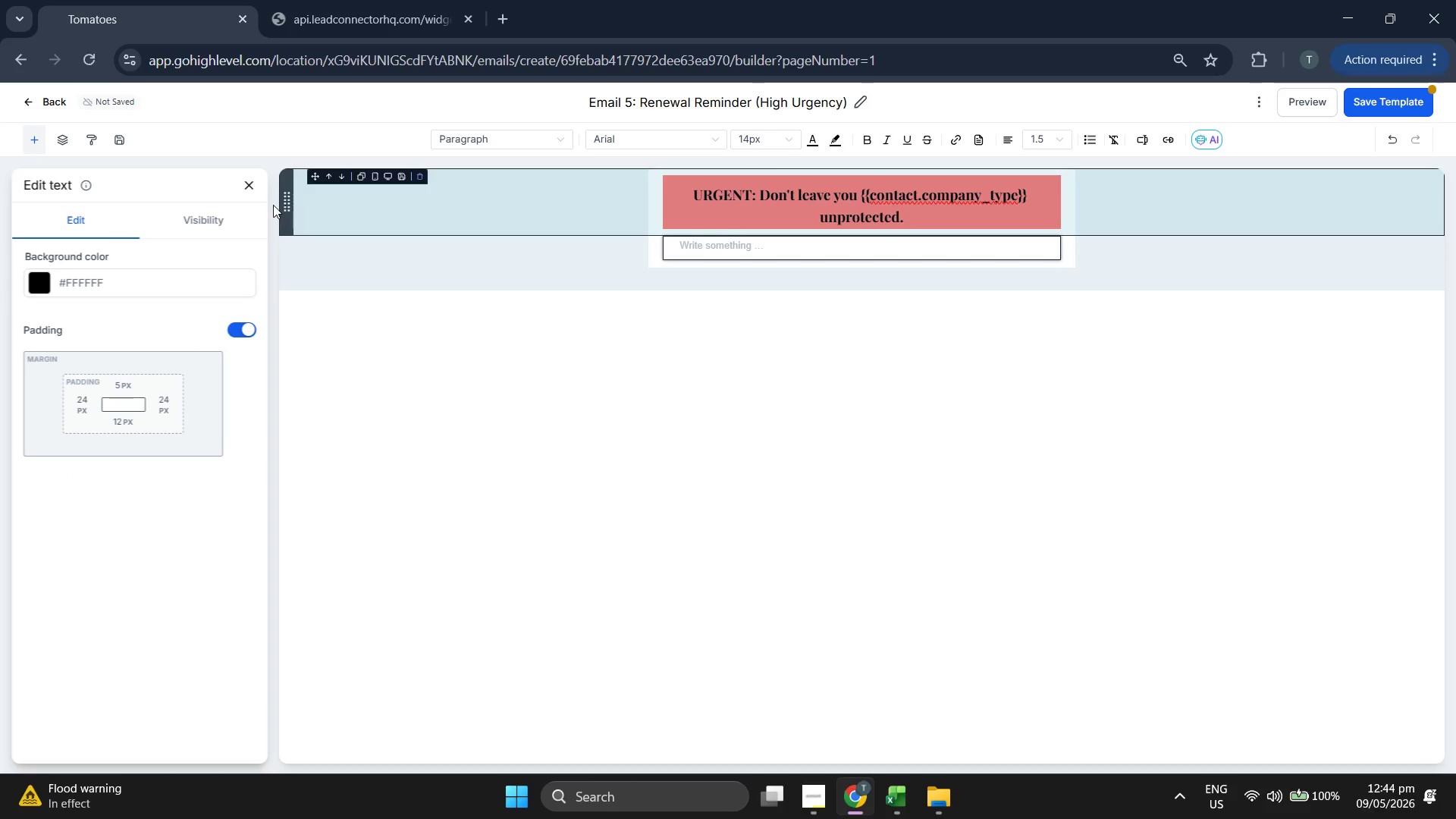 
left_click([253, 185])
 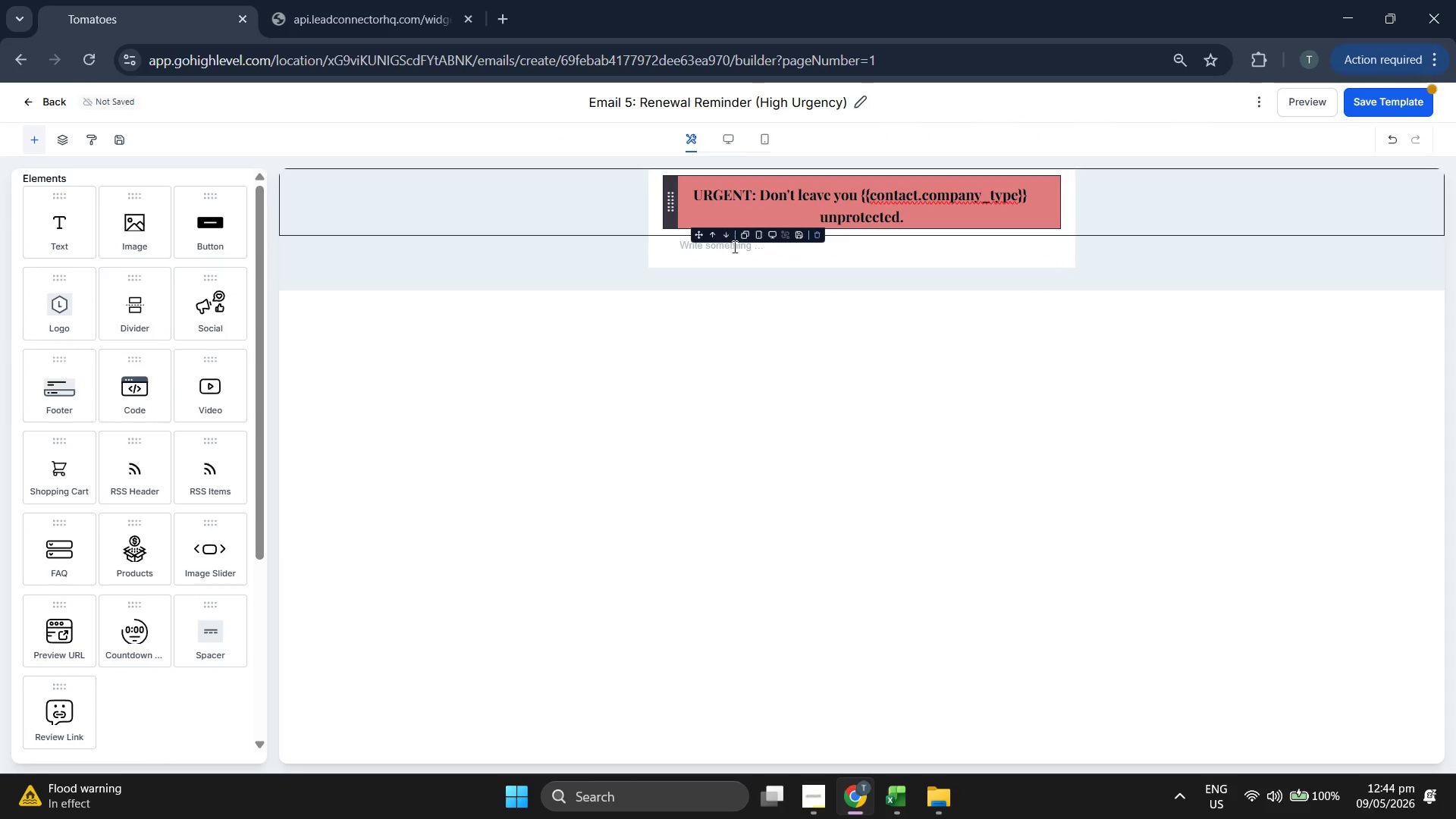 
left_click([735, 249])
 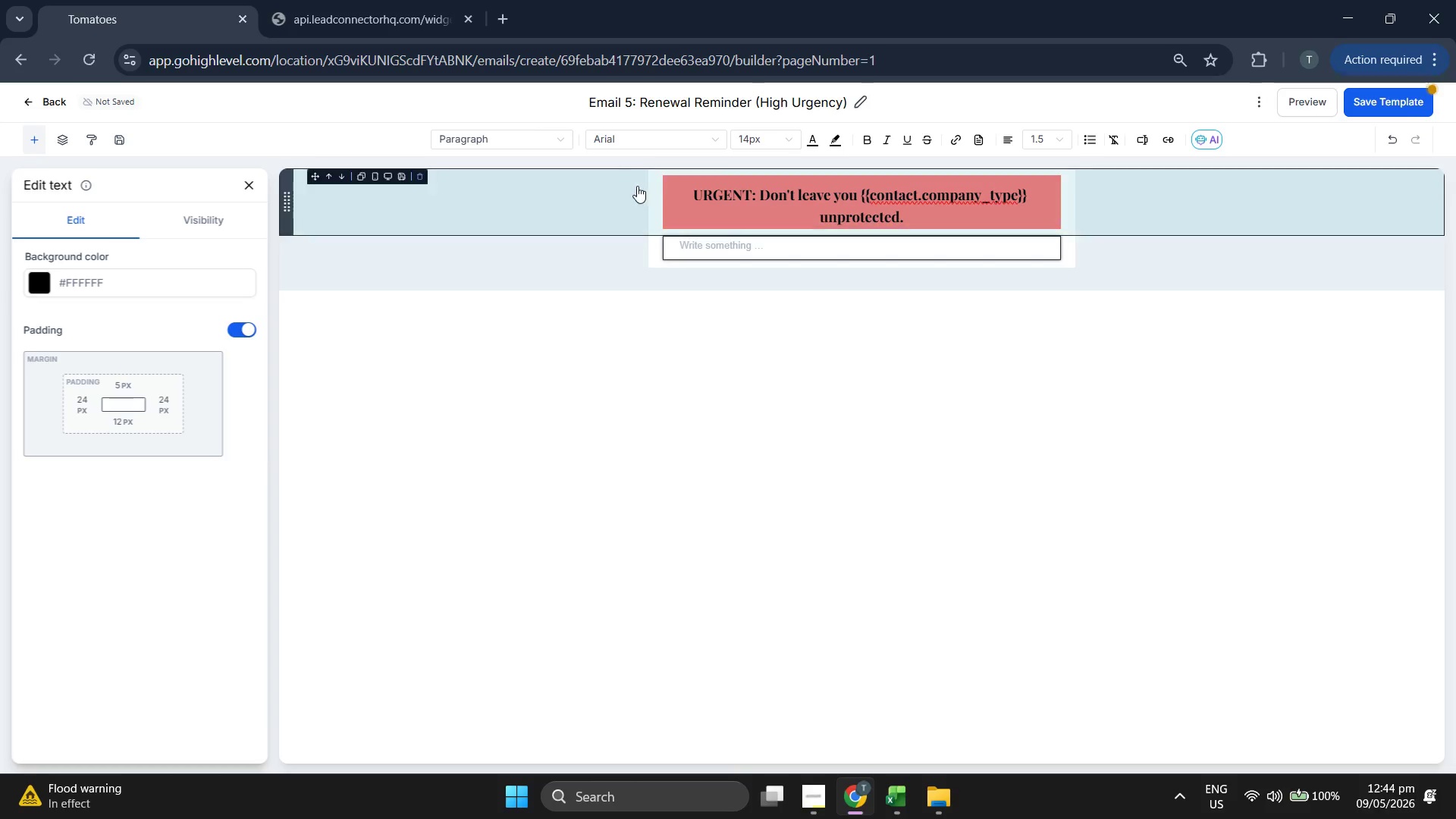 
left_click([625, 140])
 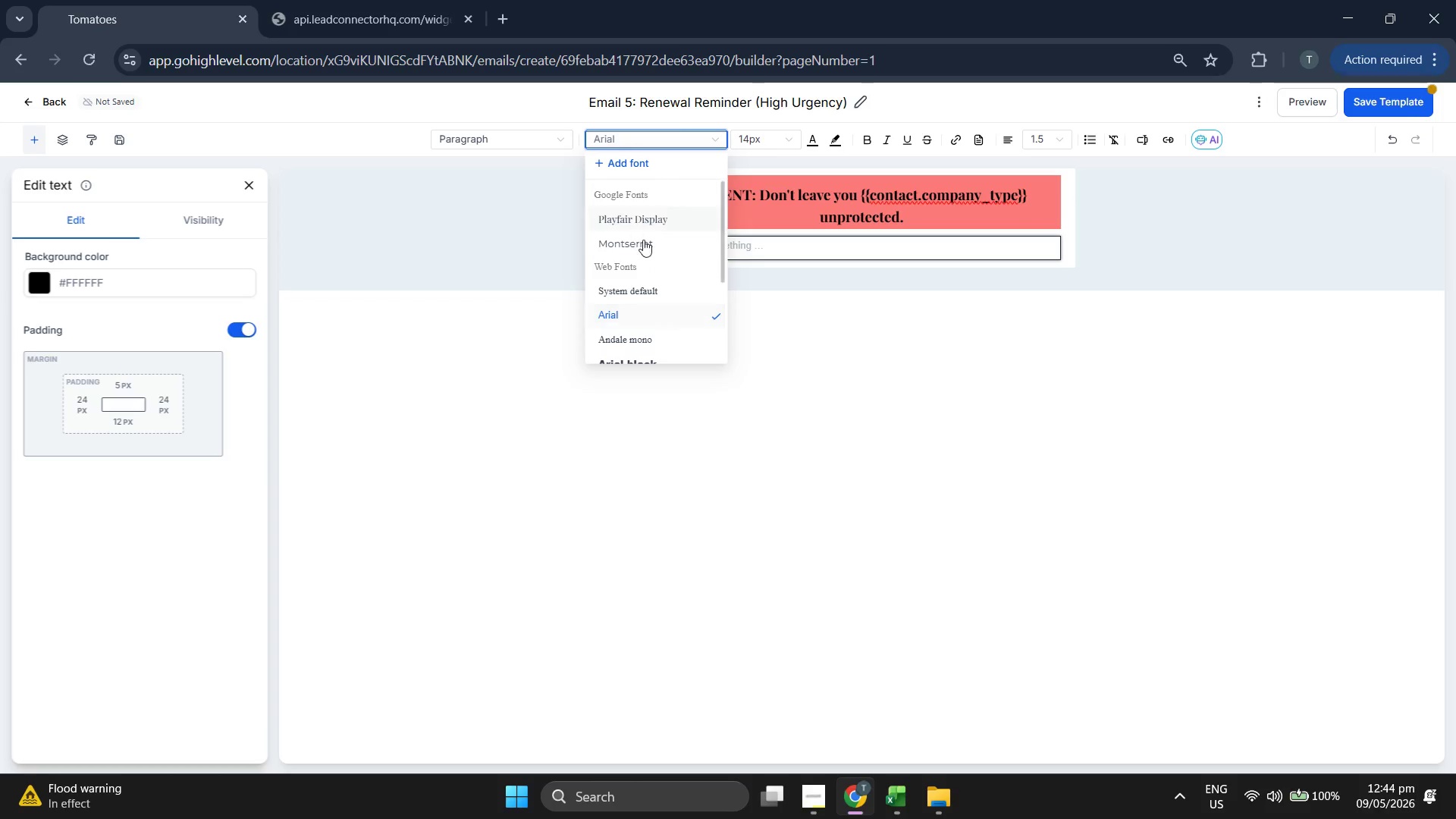 
left_click([645, 244])
 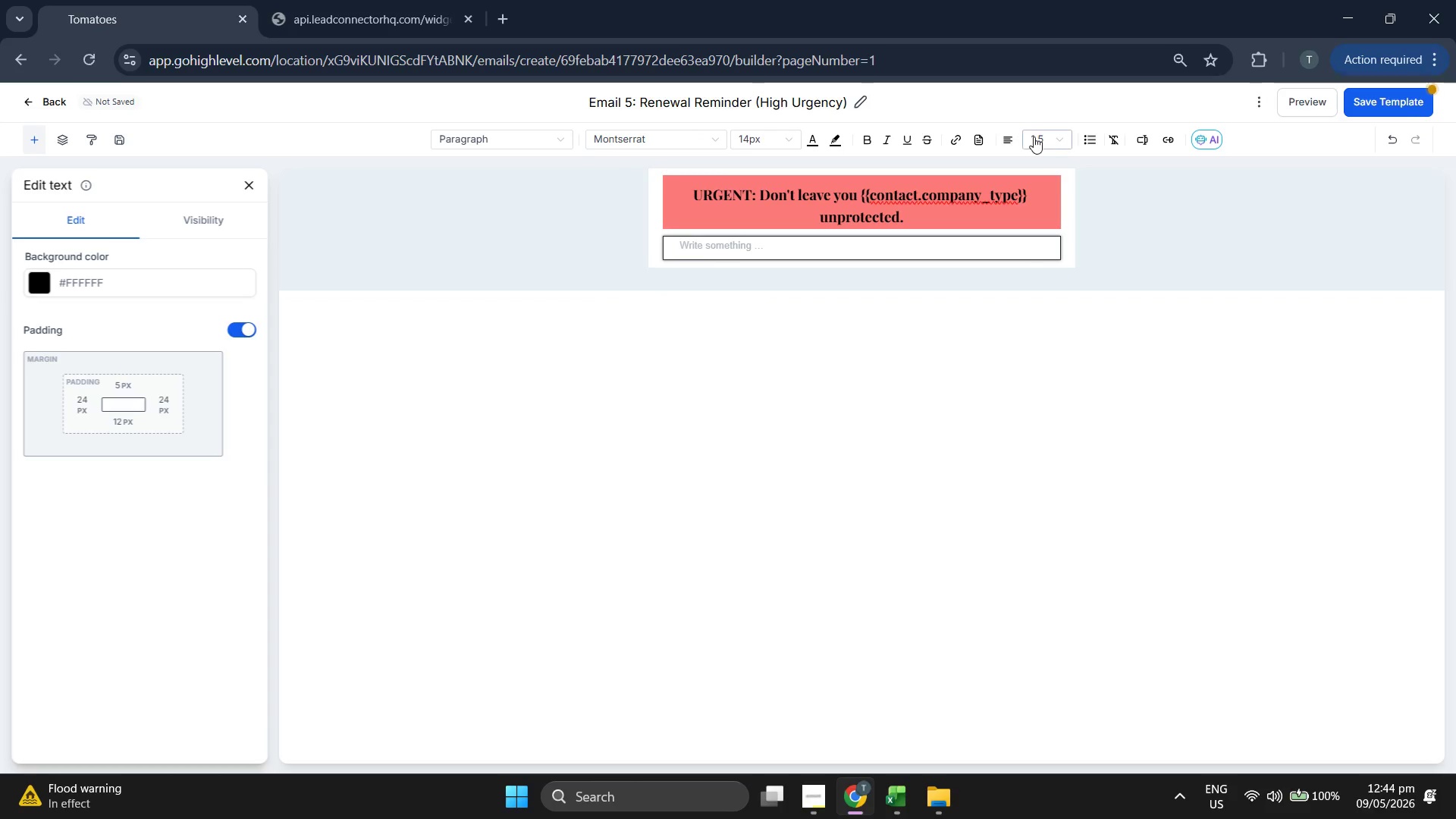 
left_click([1037, 136])
 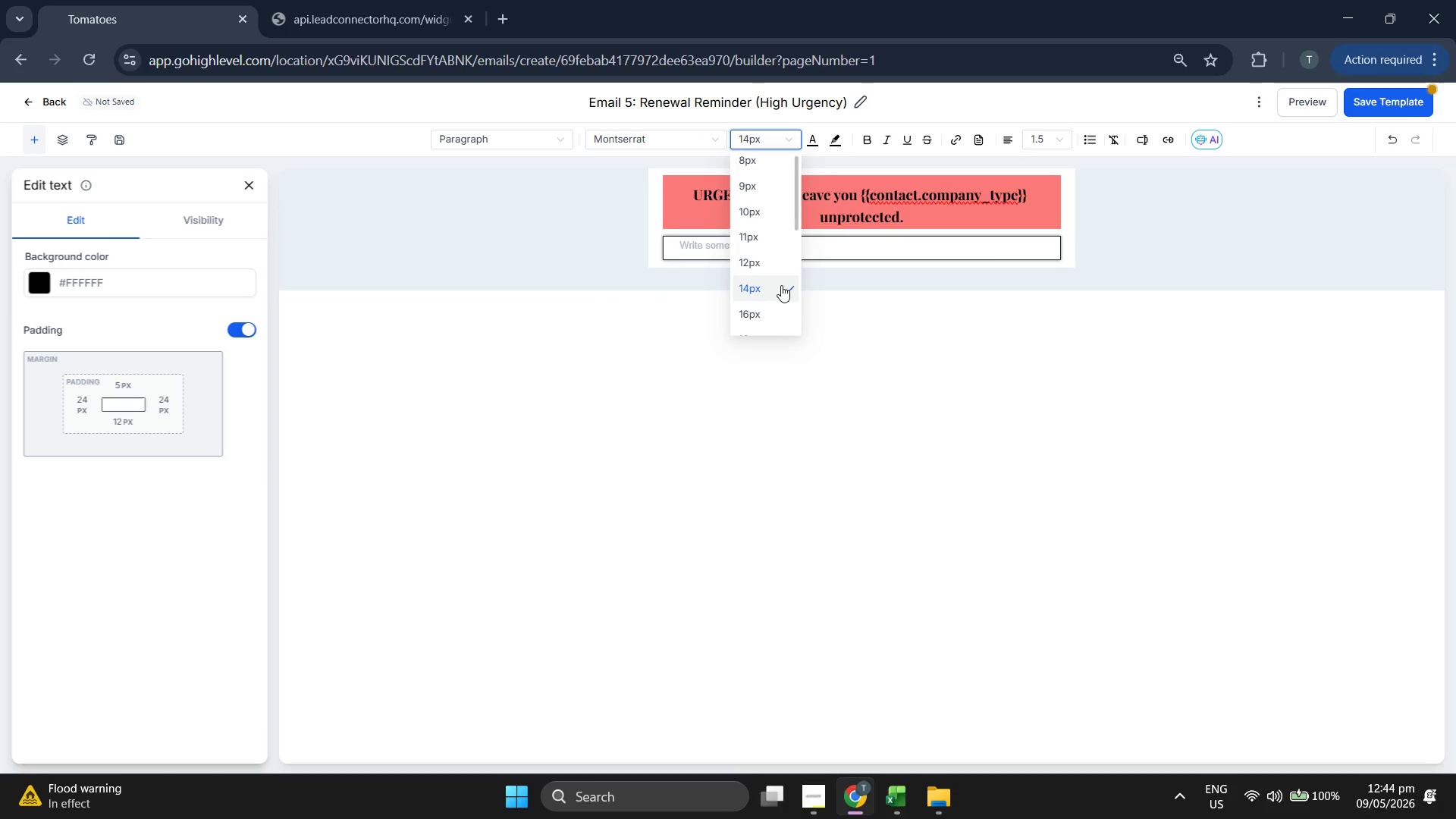 
left_click([777, 315])
 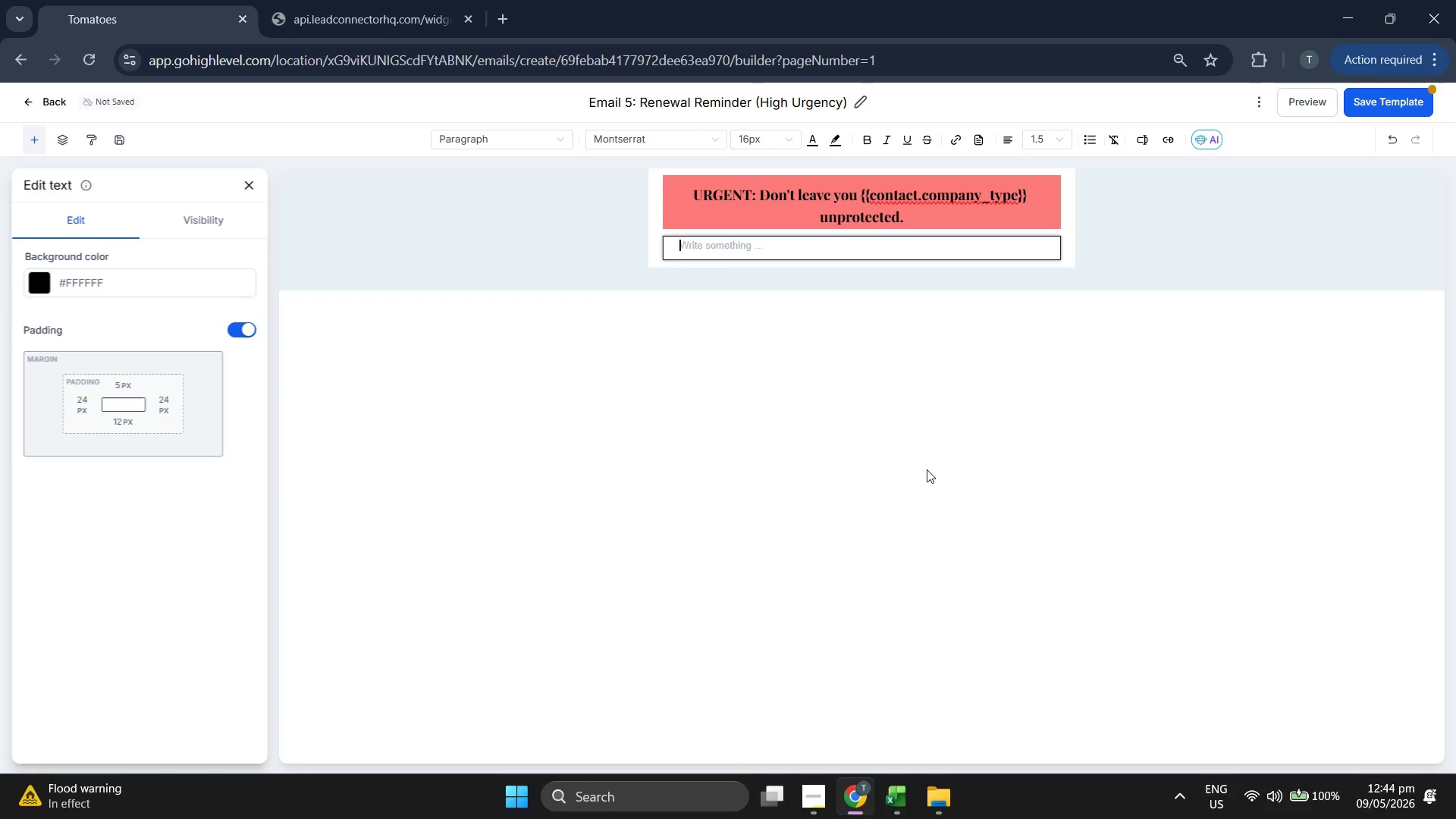 
type(Hi {{contact,first_name}}, the window to upgrade)
 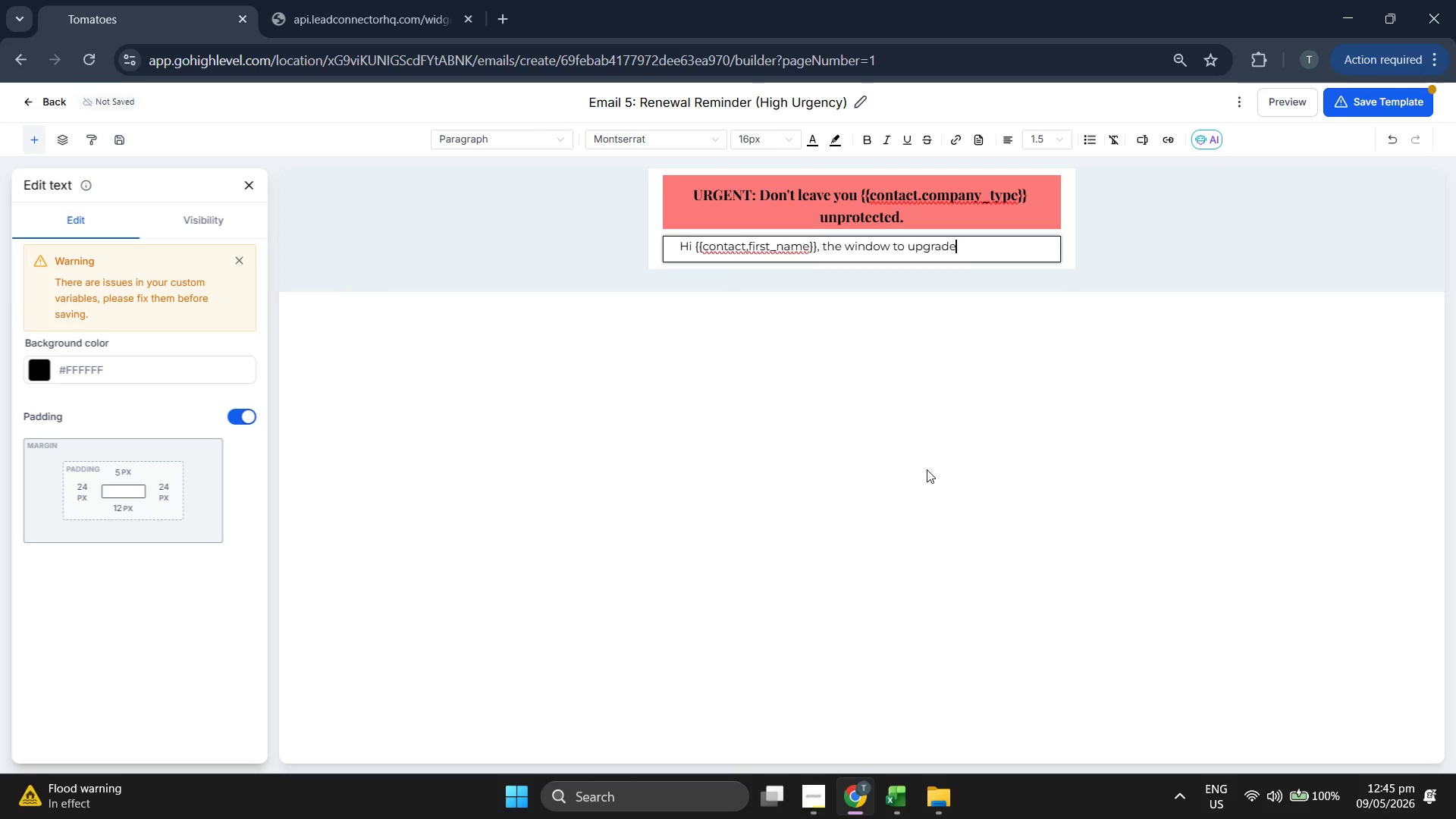 
type( your coverage is closing.)
 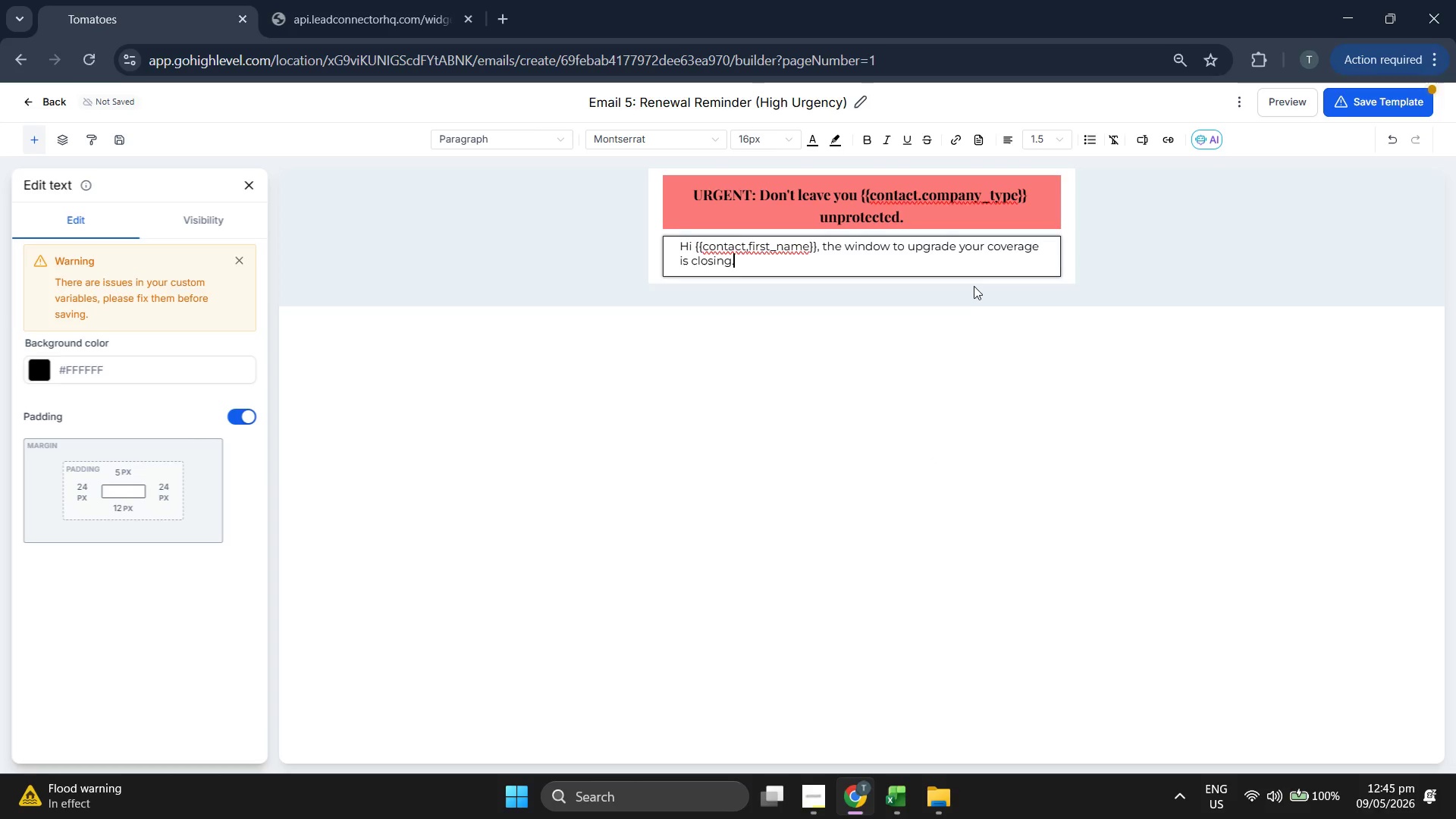 
double_click([972, 244])
 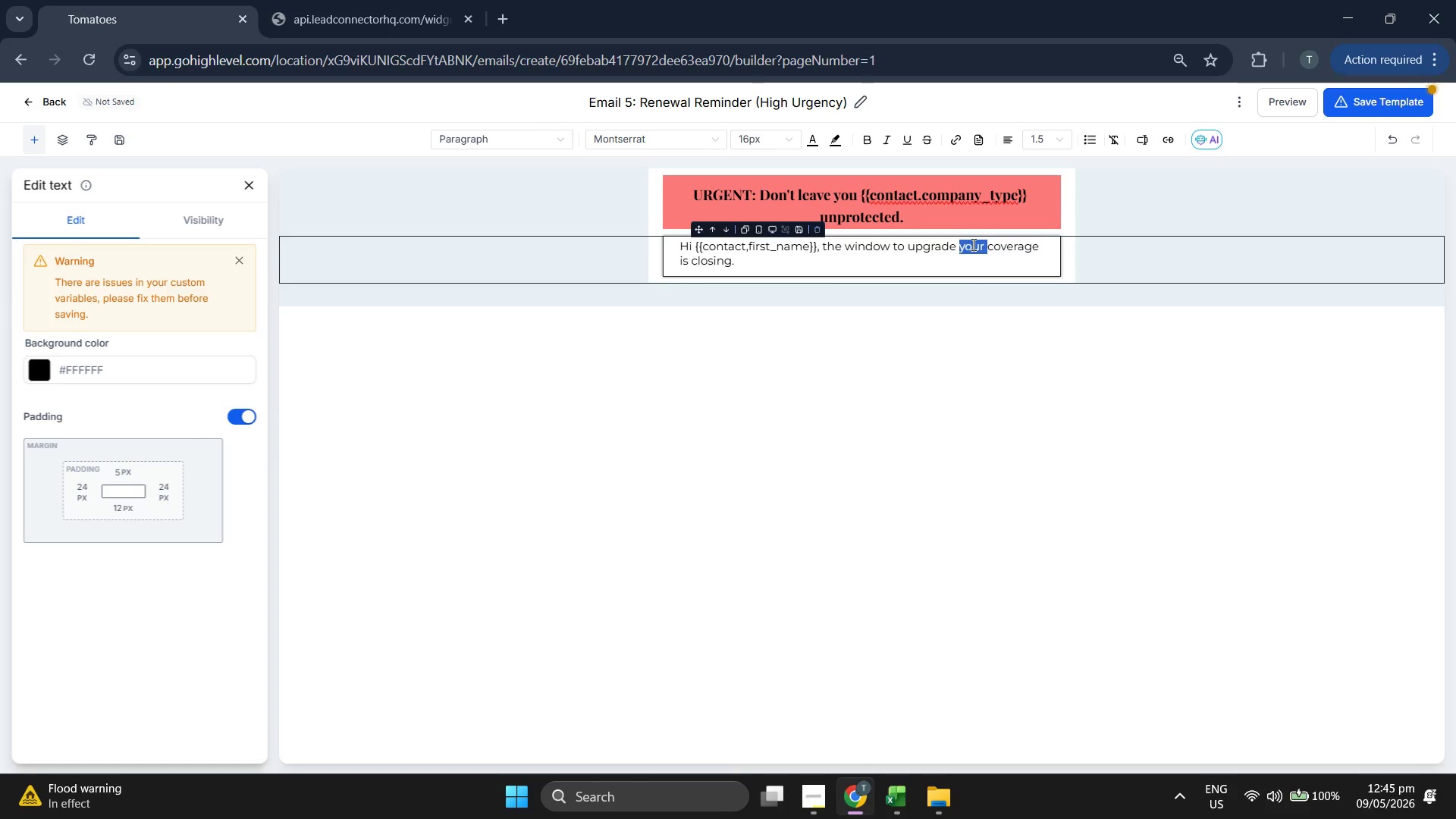 
triple_click([972, 244])
 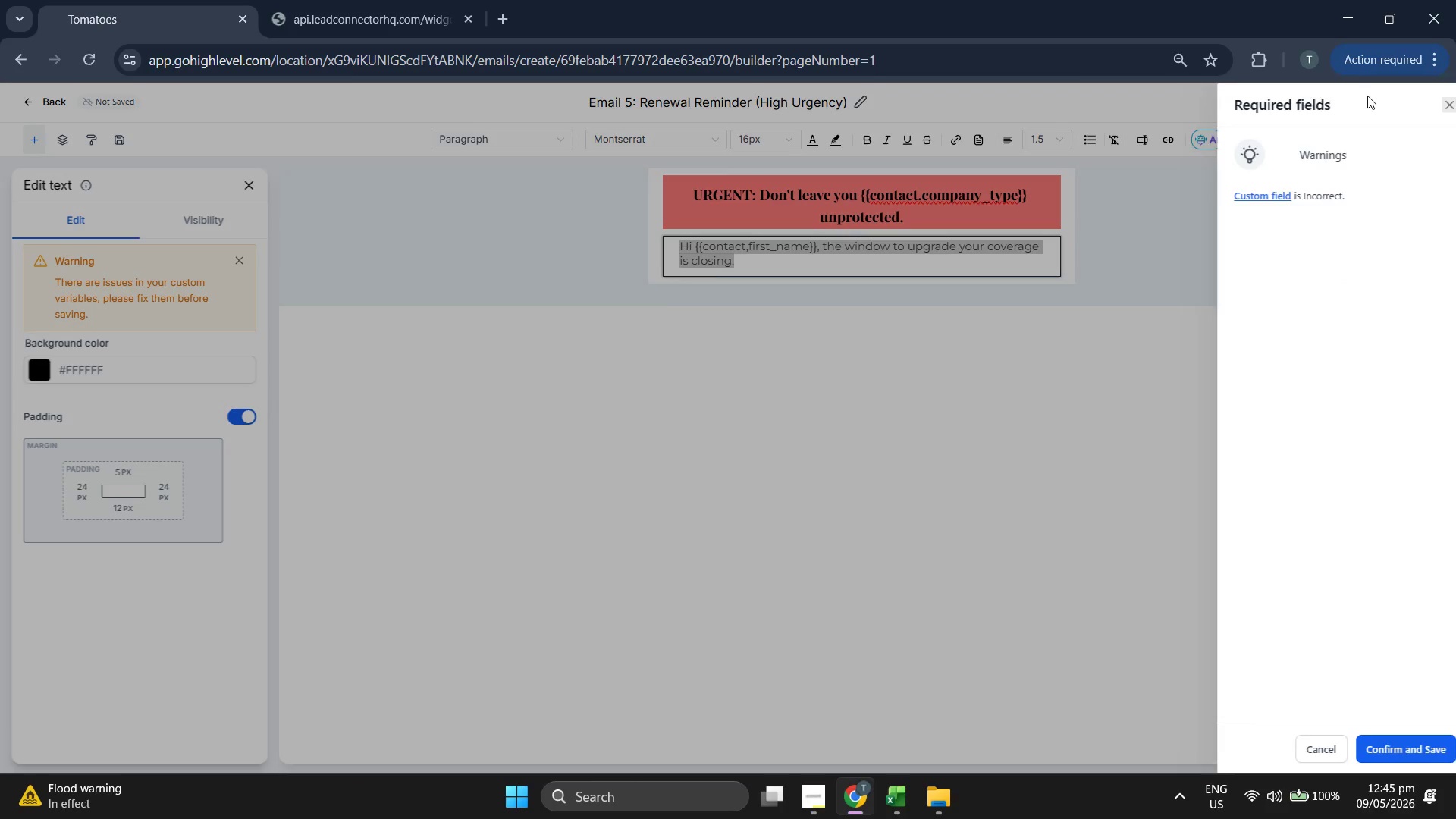 
left_click([978, 372])
 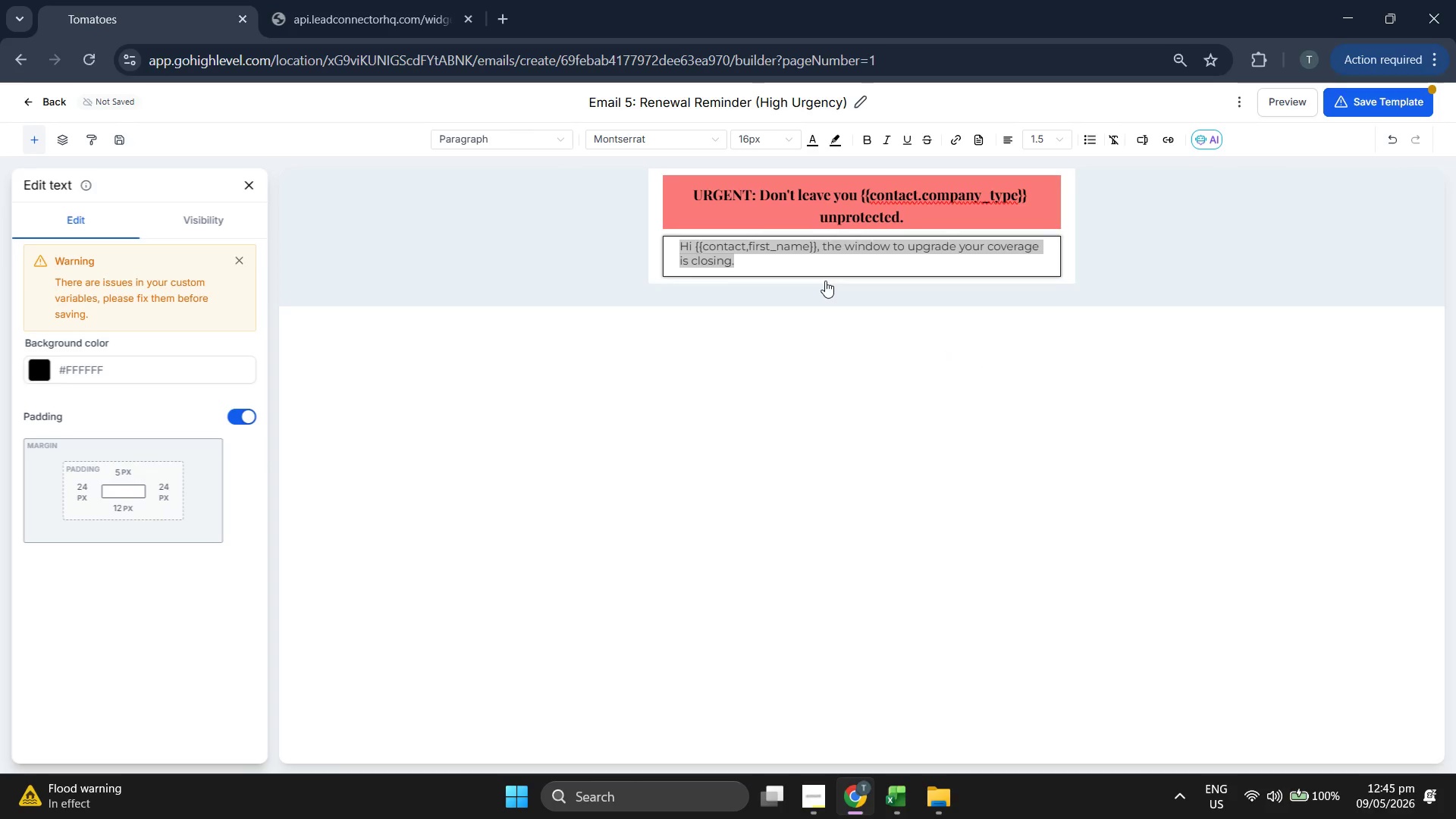 
left_click([849, 260])
 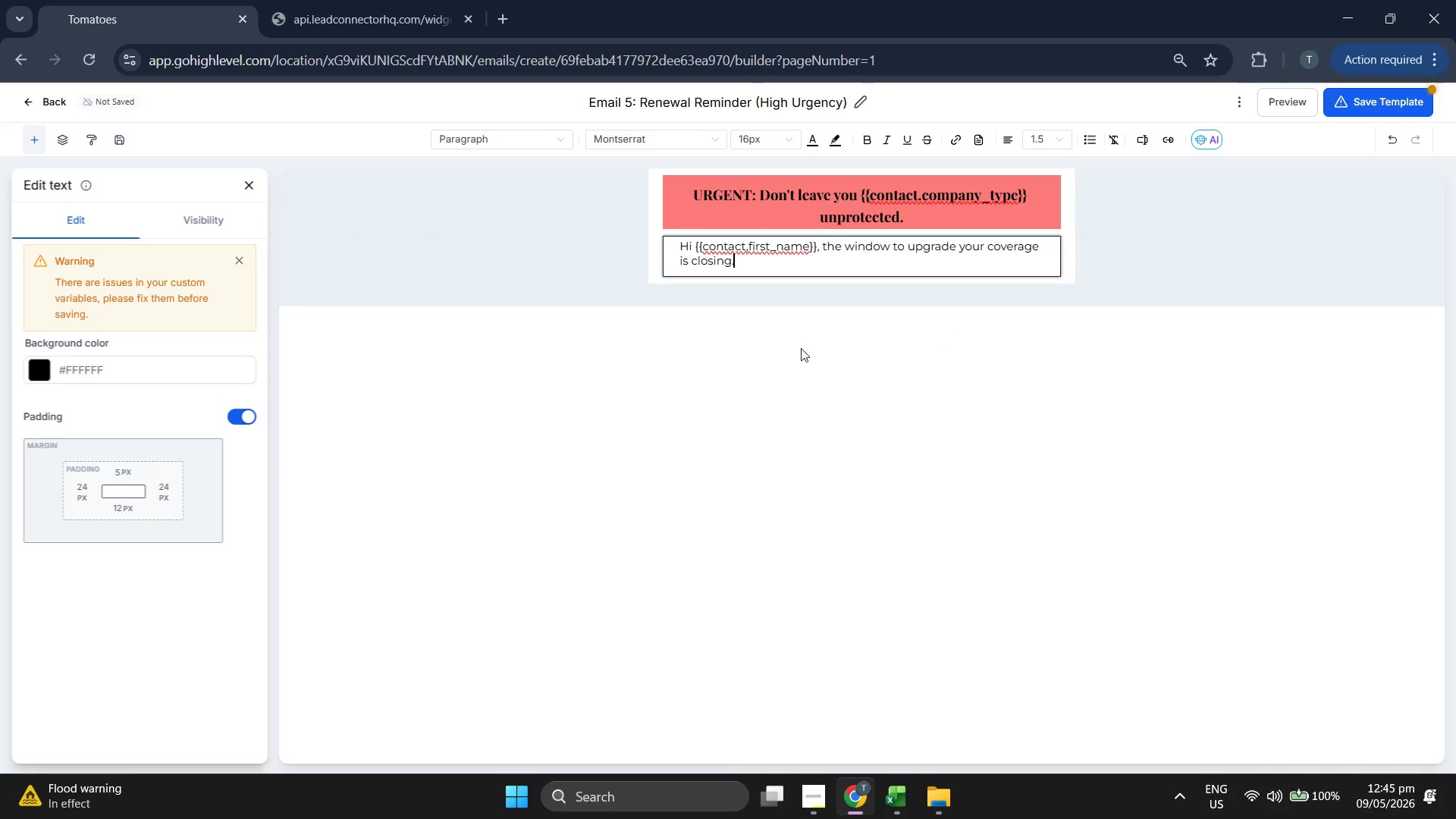 
left_click([750, 249])
 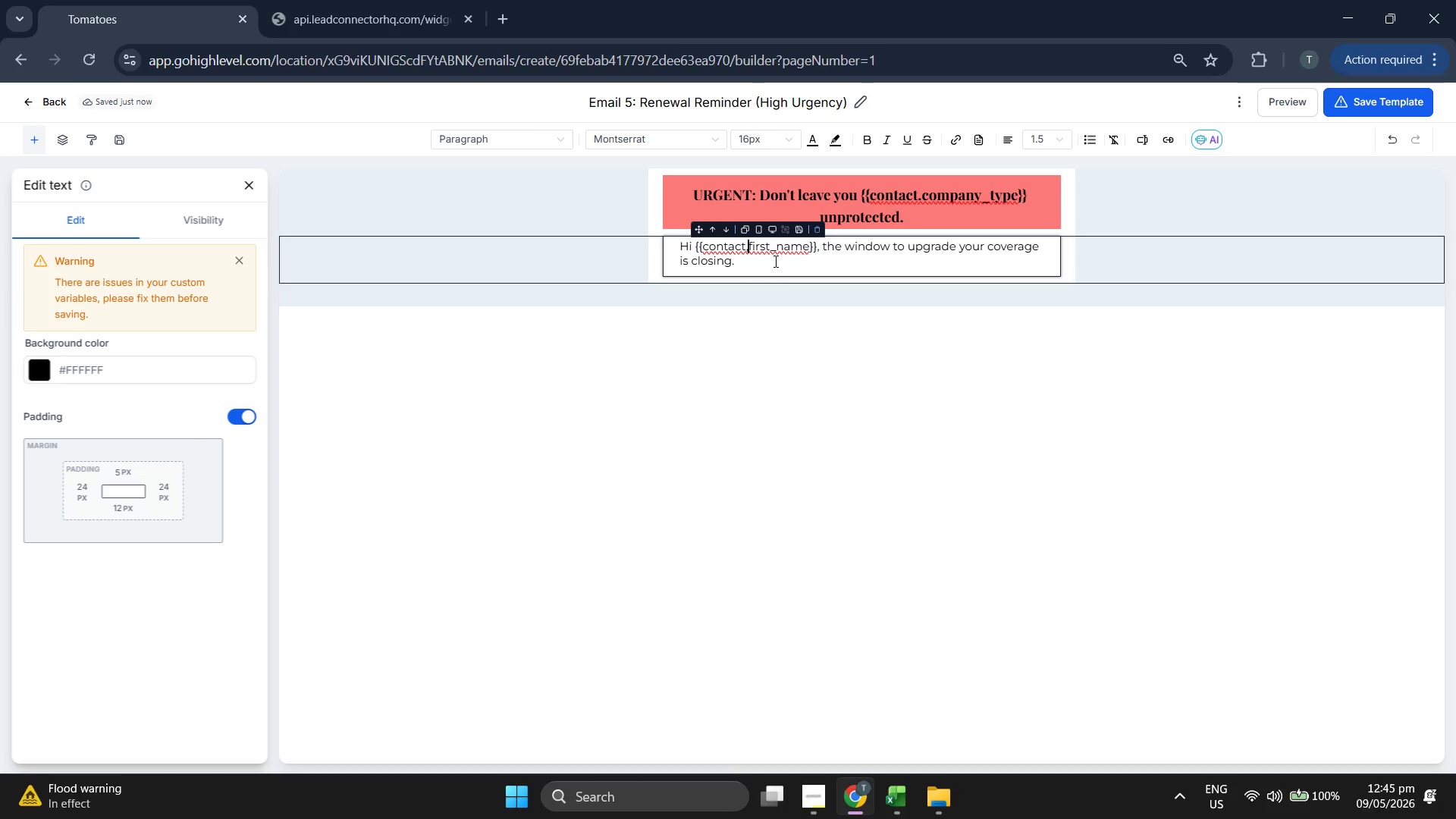 
key(Backspace)
 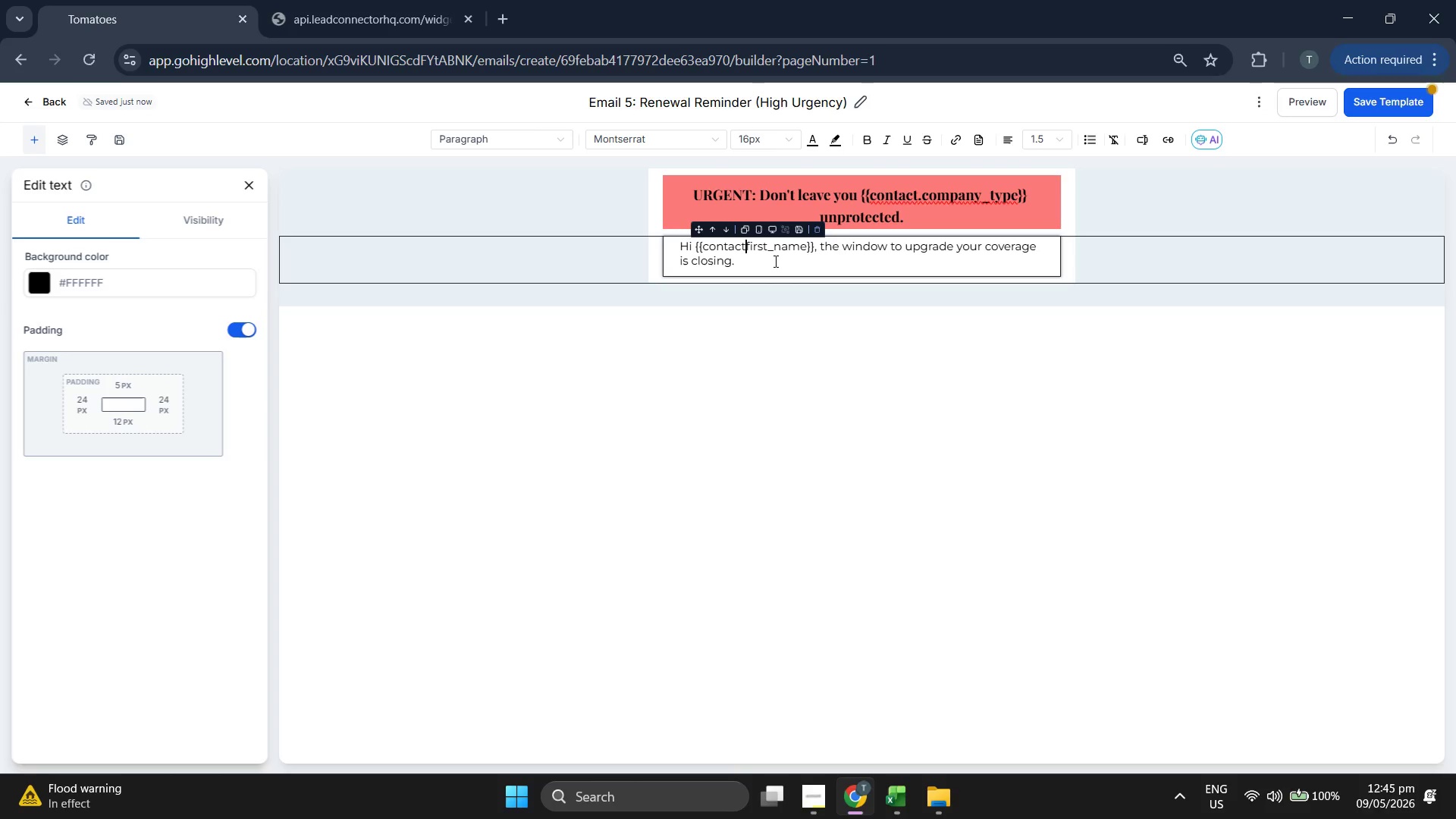 
key(Period)
 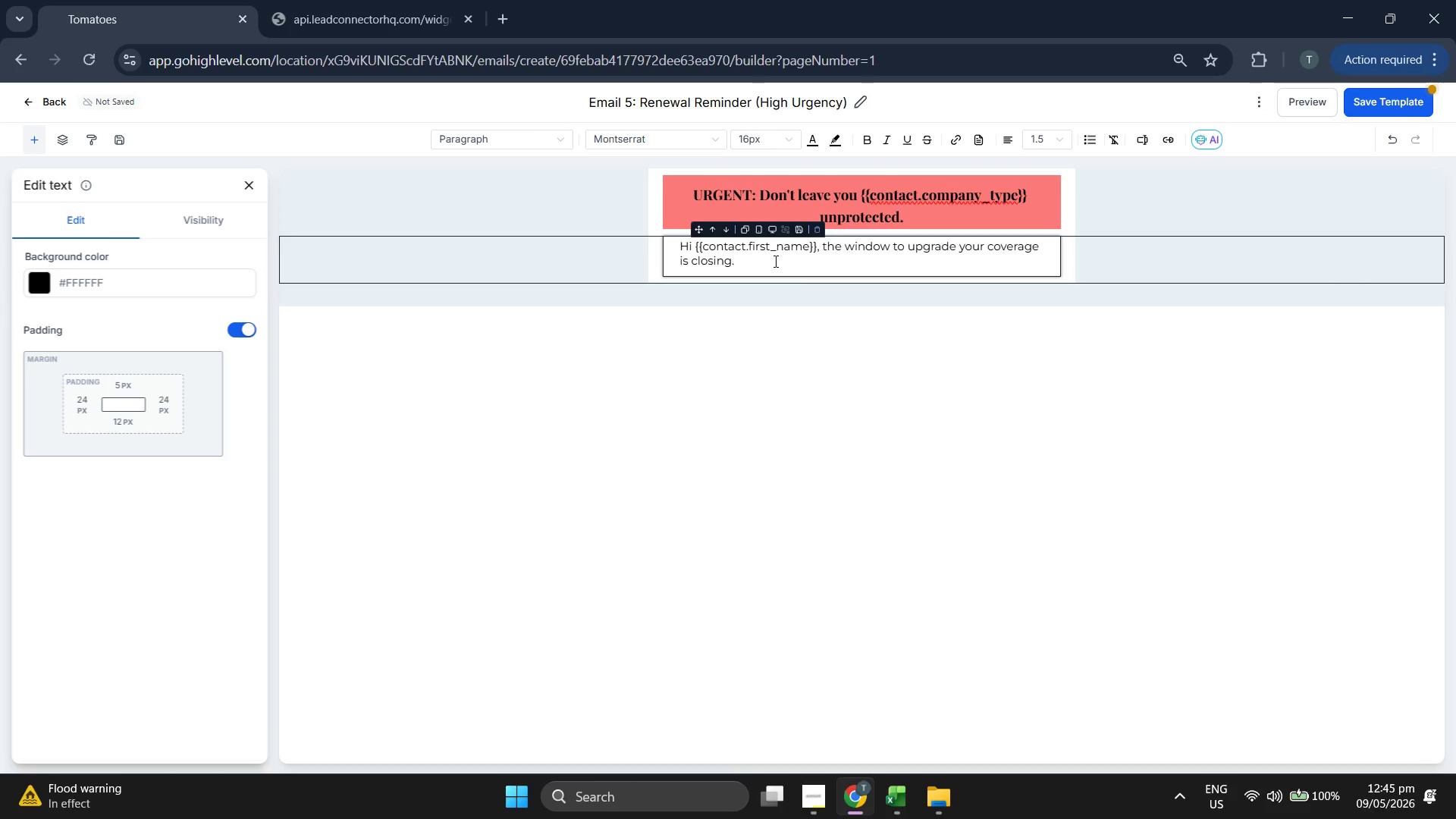 
left_click([883, 407])
 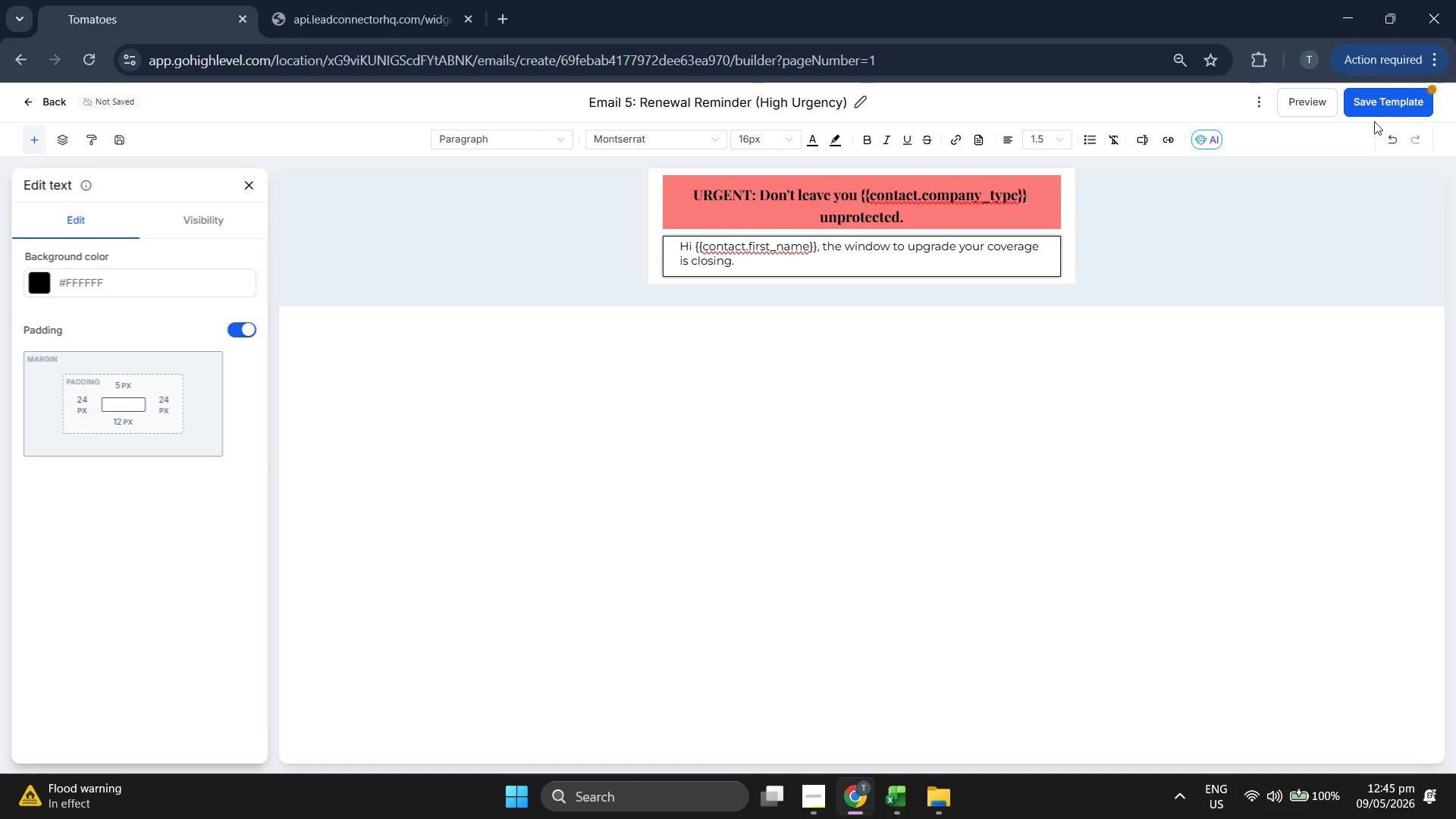 
left_click([1389, 94])
 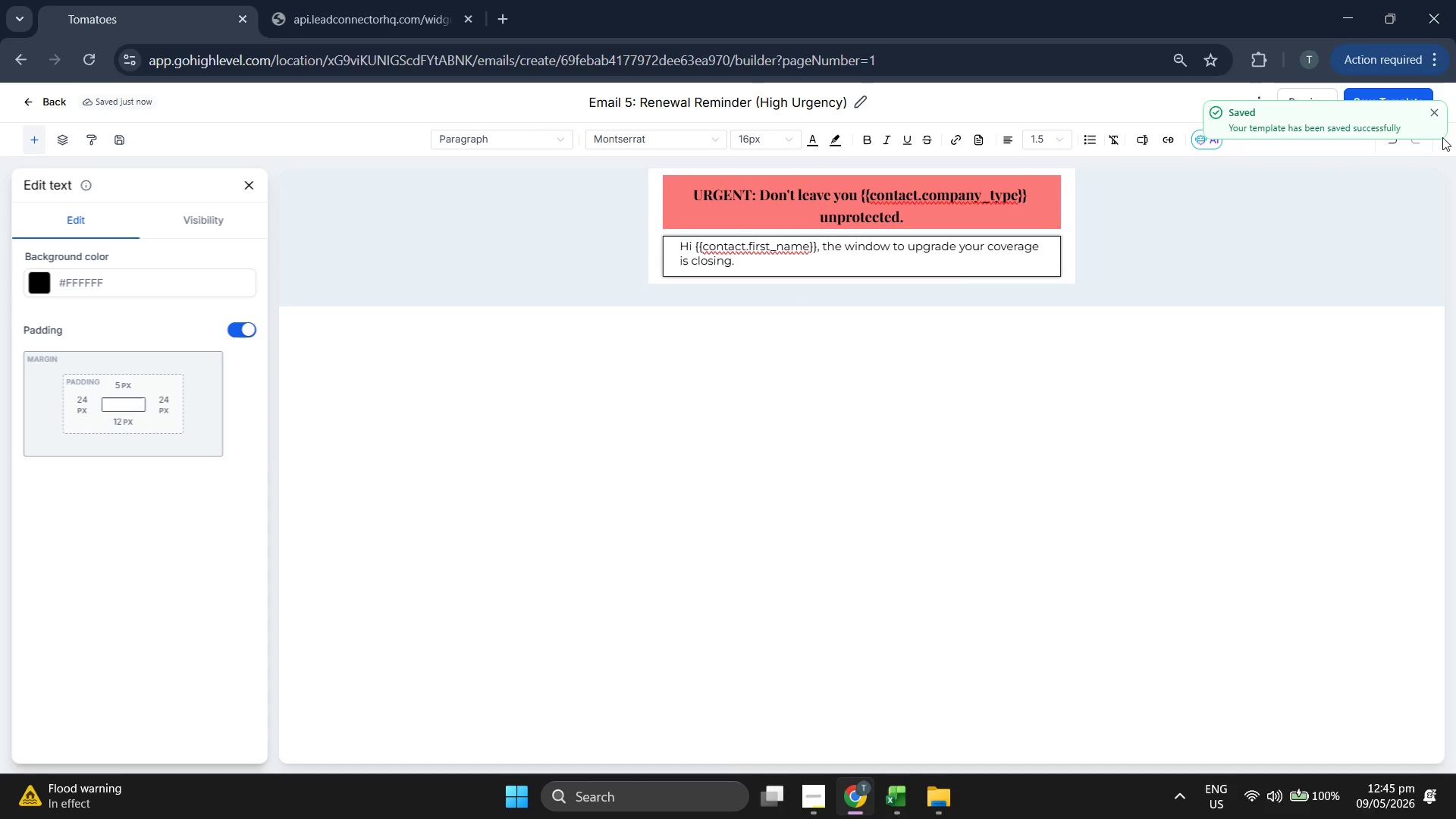 
left_click([1442, 111])
 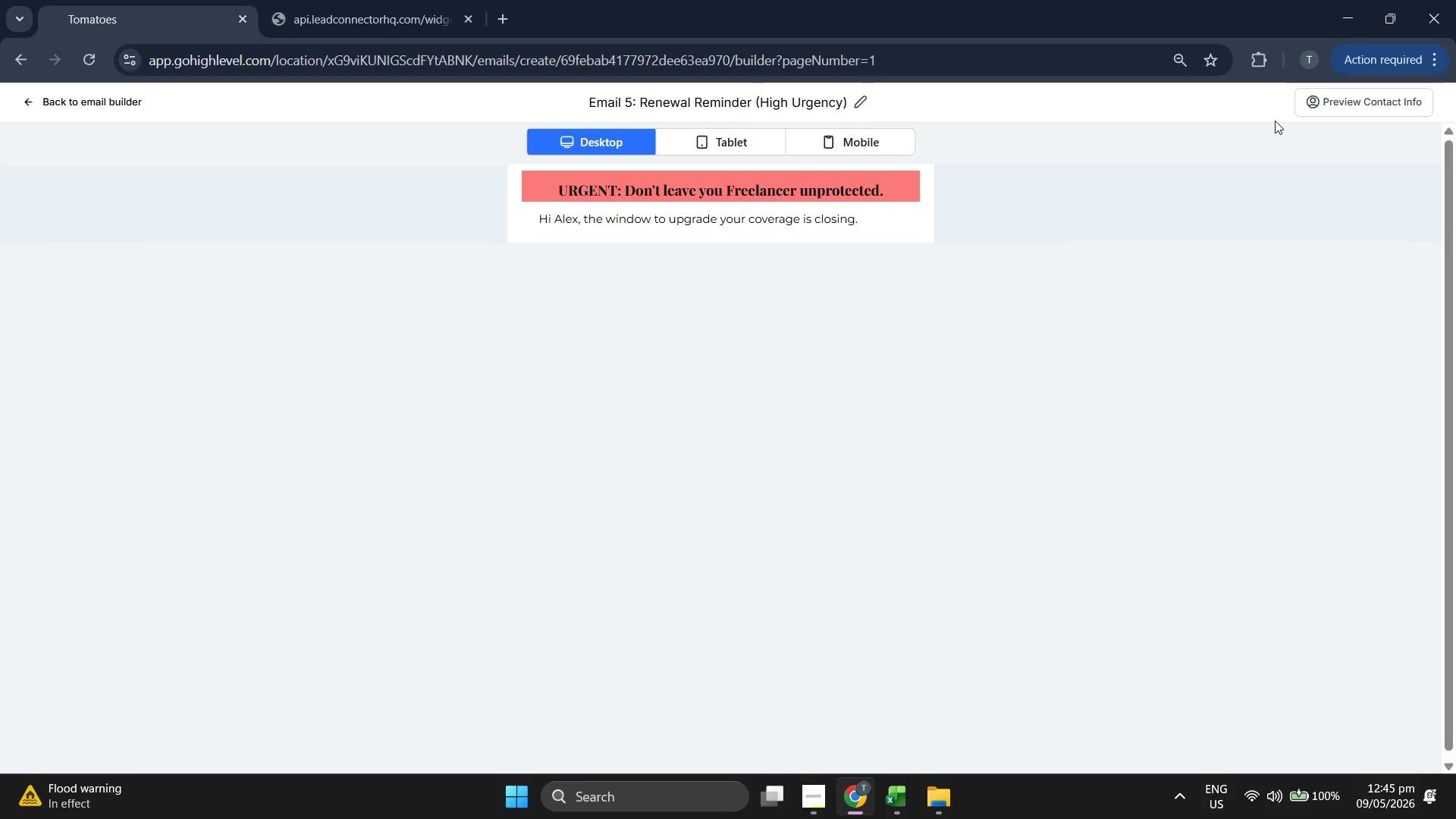 
left_click([80, 102])
 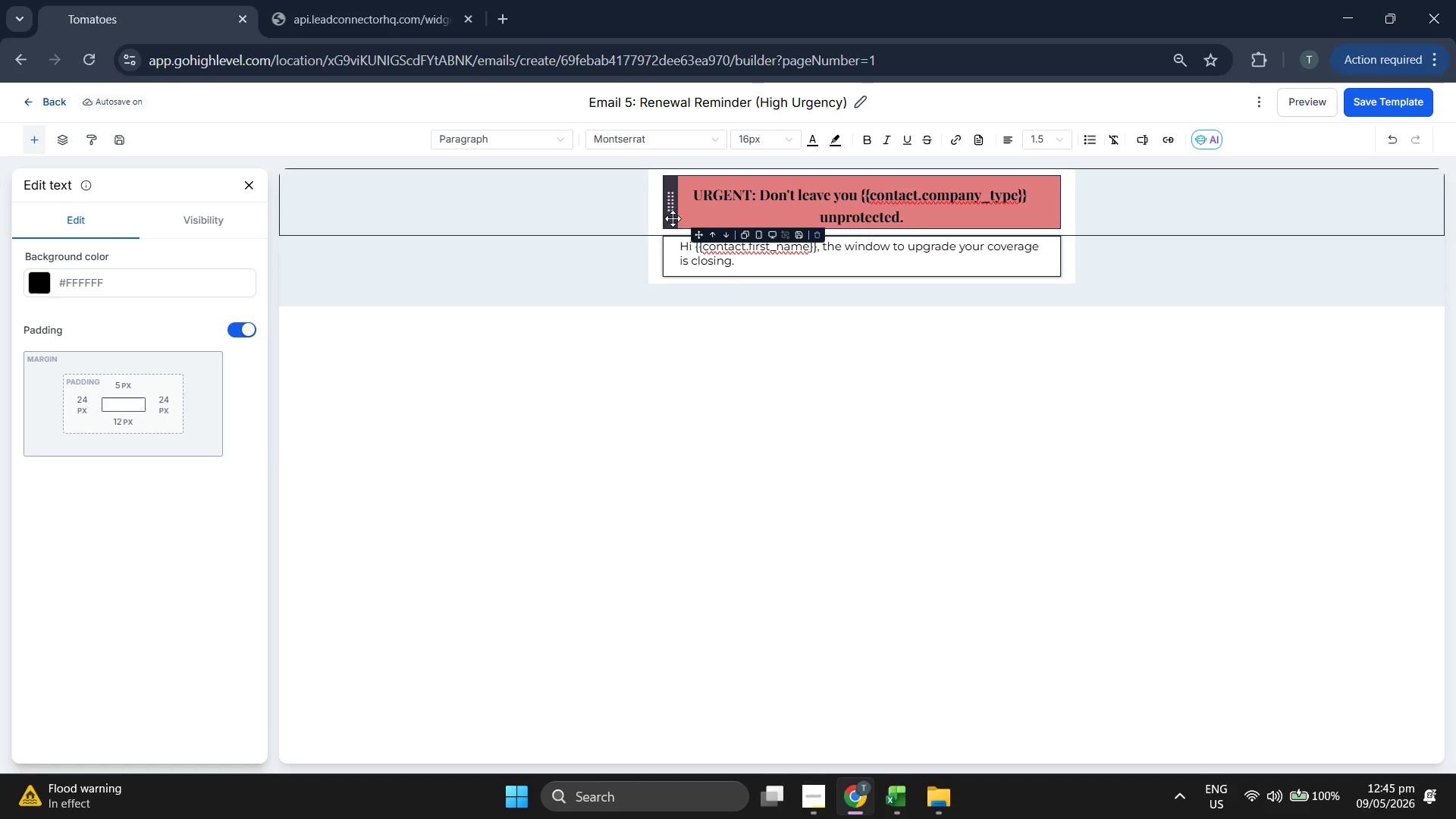 
left_click([710, 218])
 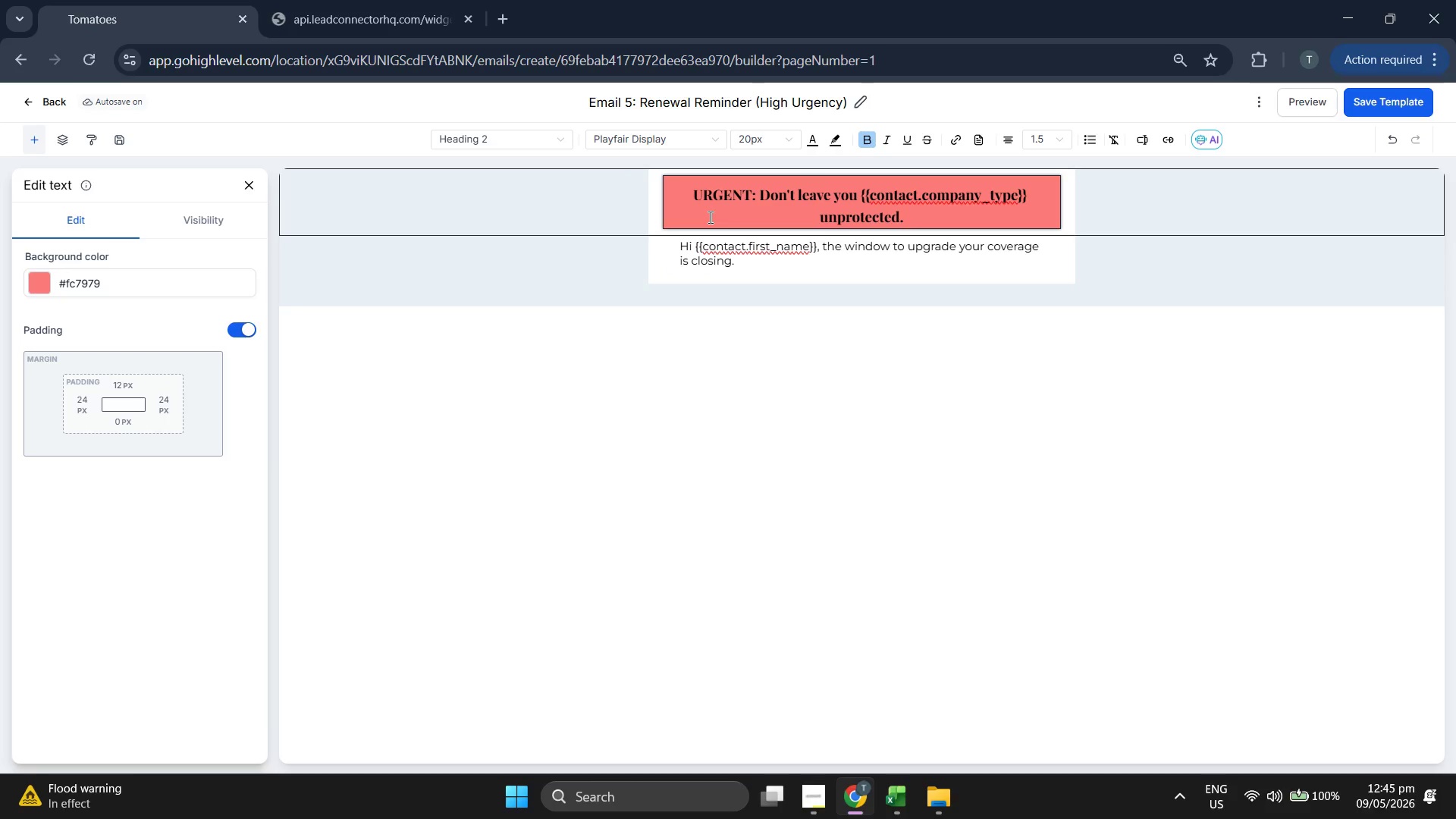 
left_click([709, 217])
 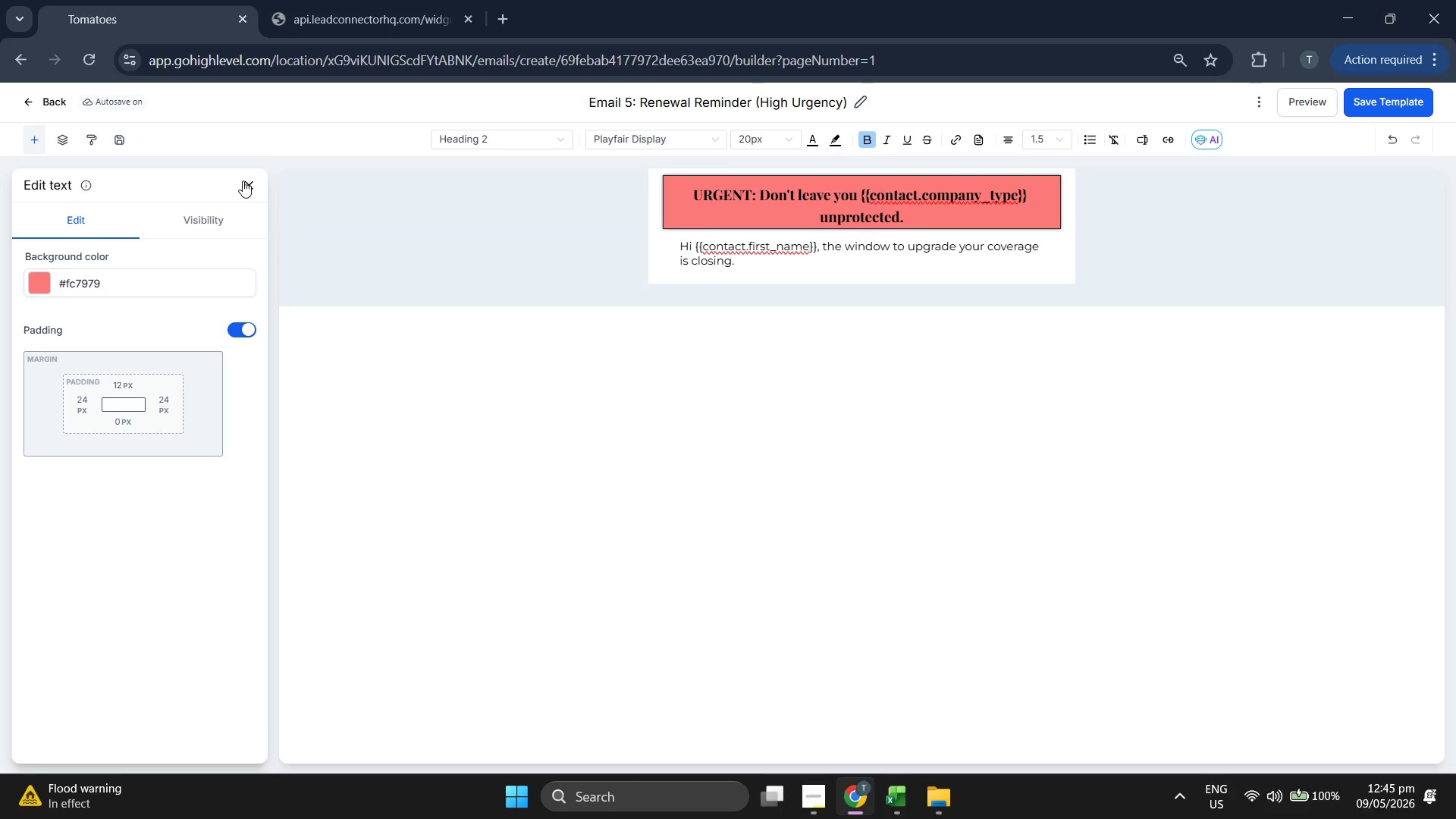 
left_click([583, 204])
 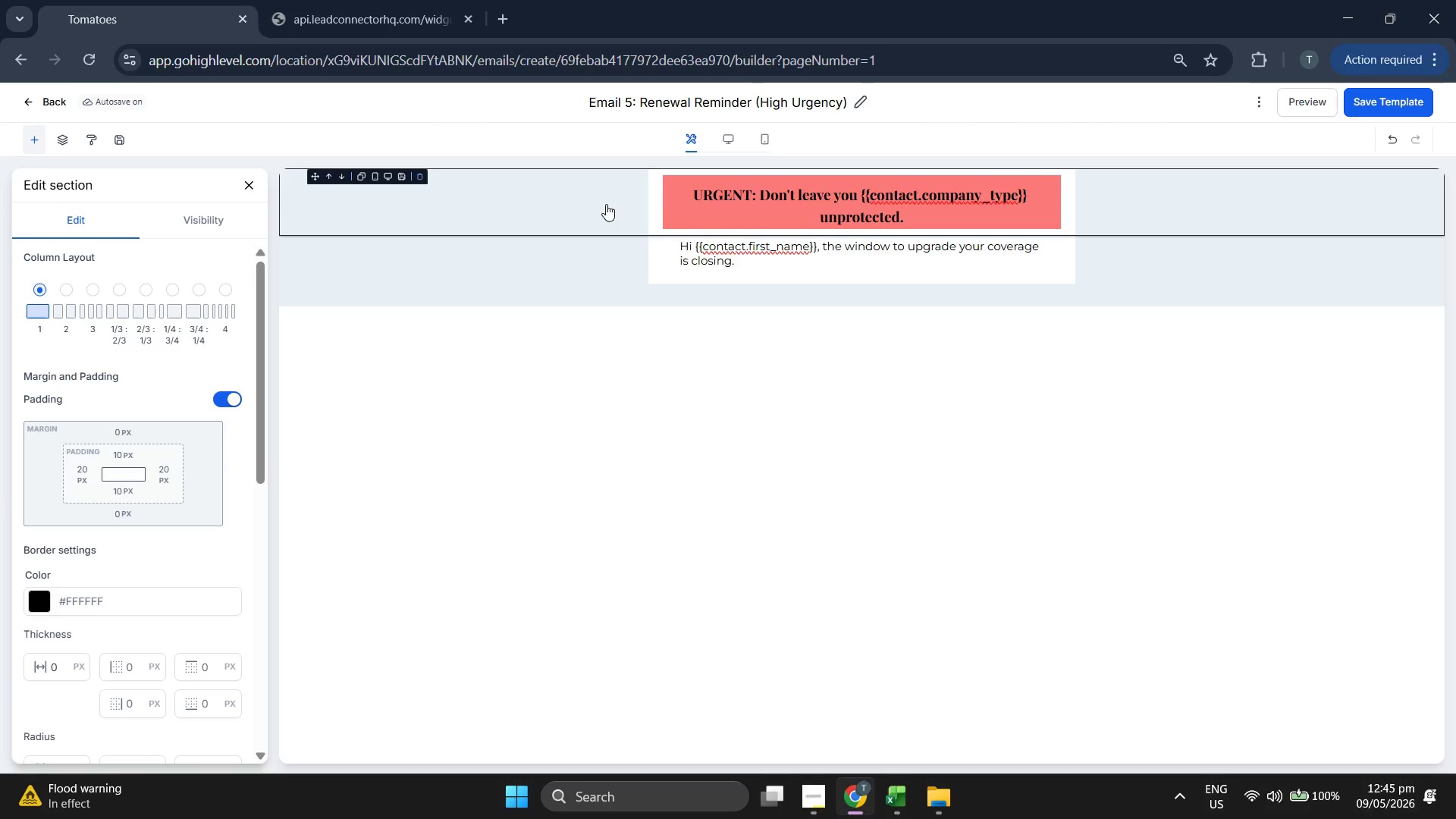 
left_click([783, 206])
 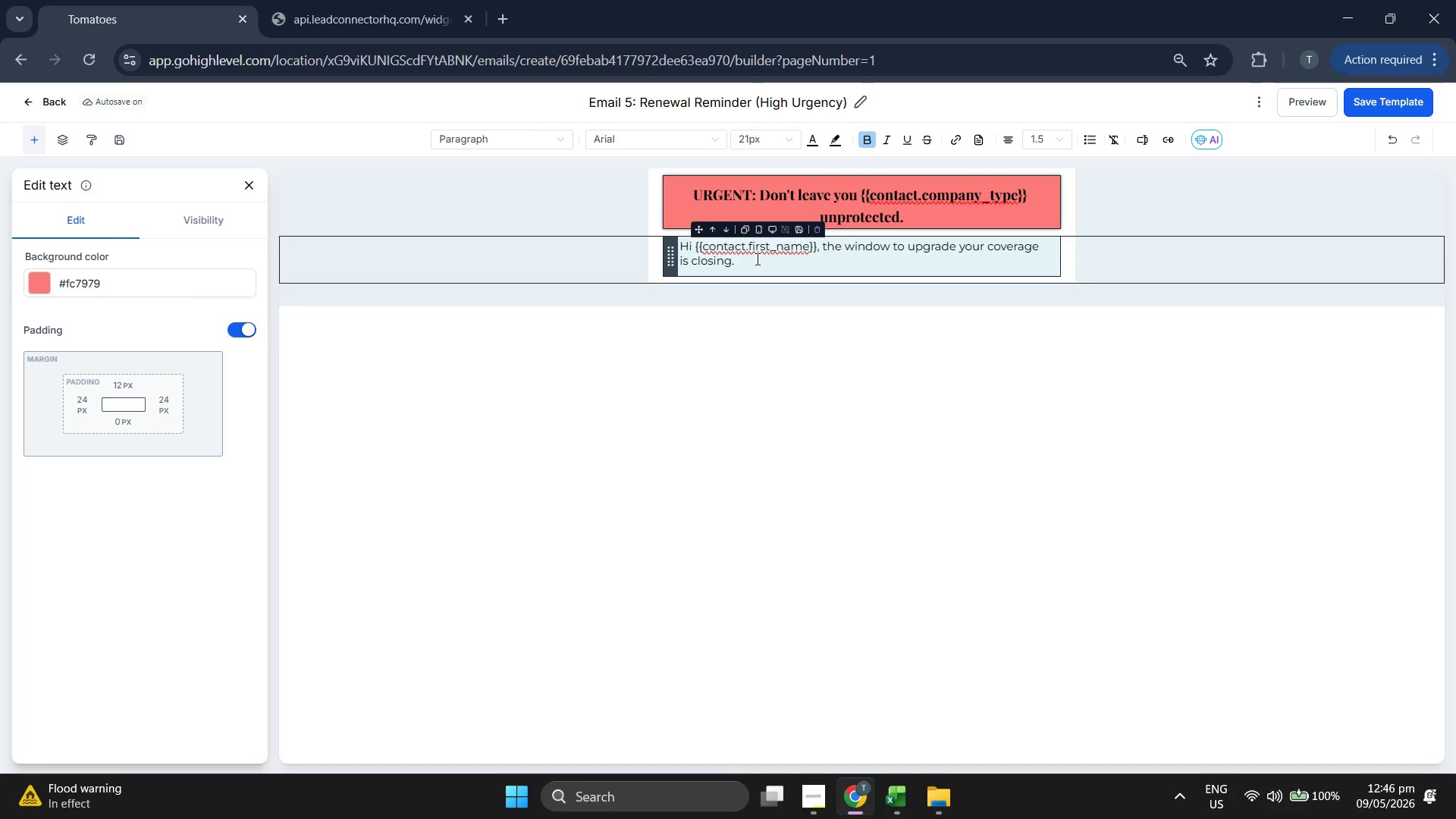 
wait(5.44)
 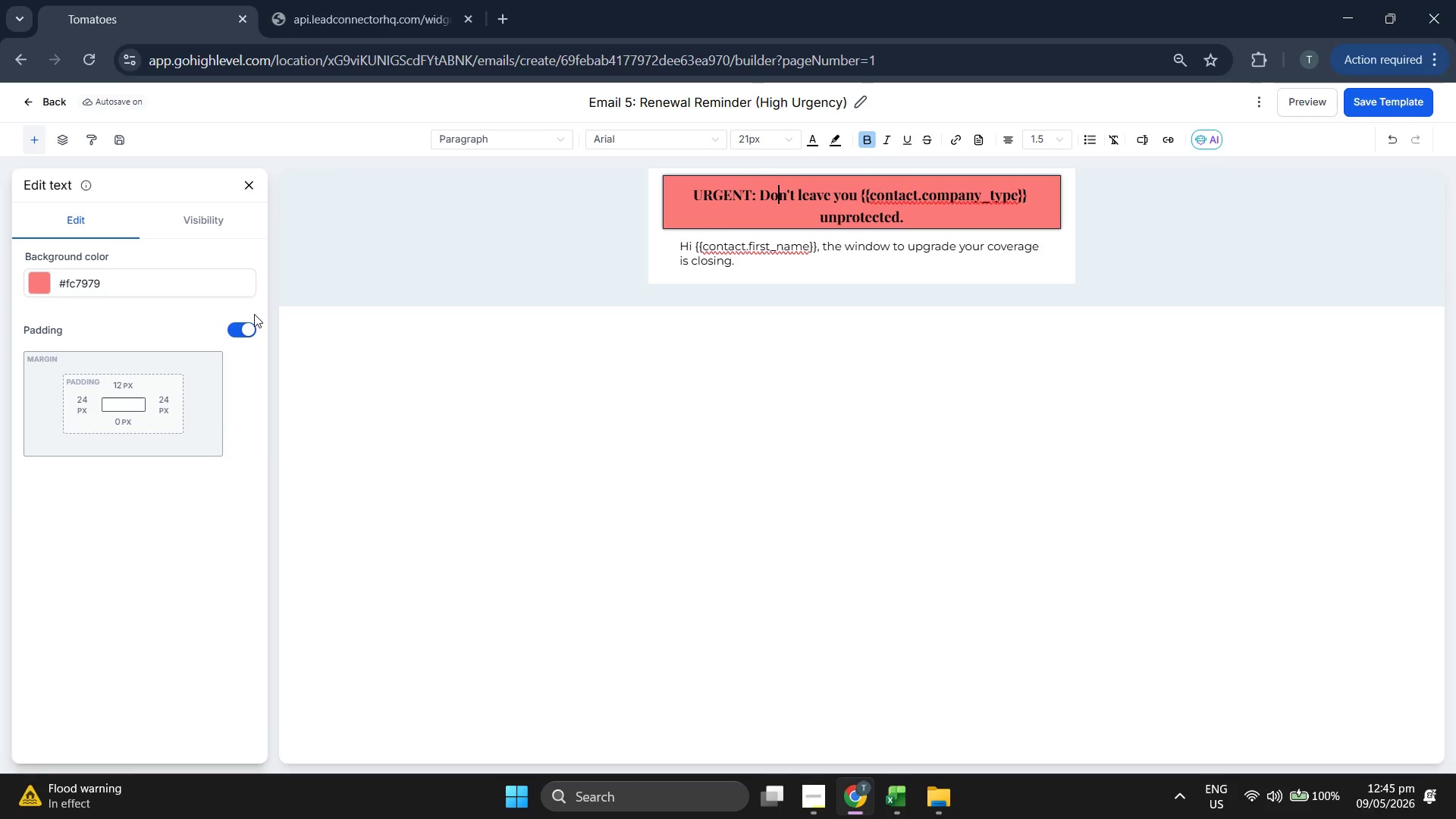 
left_click([130, 383])
 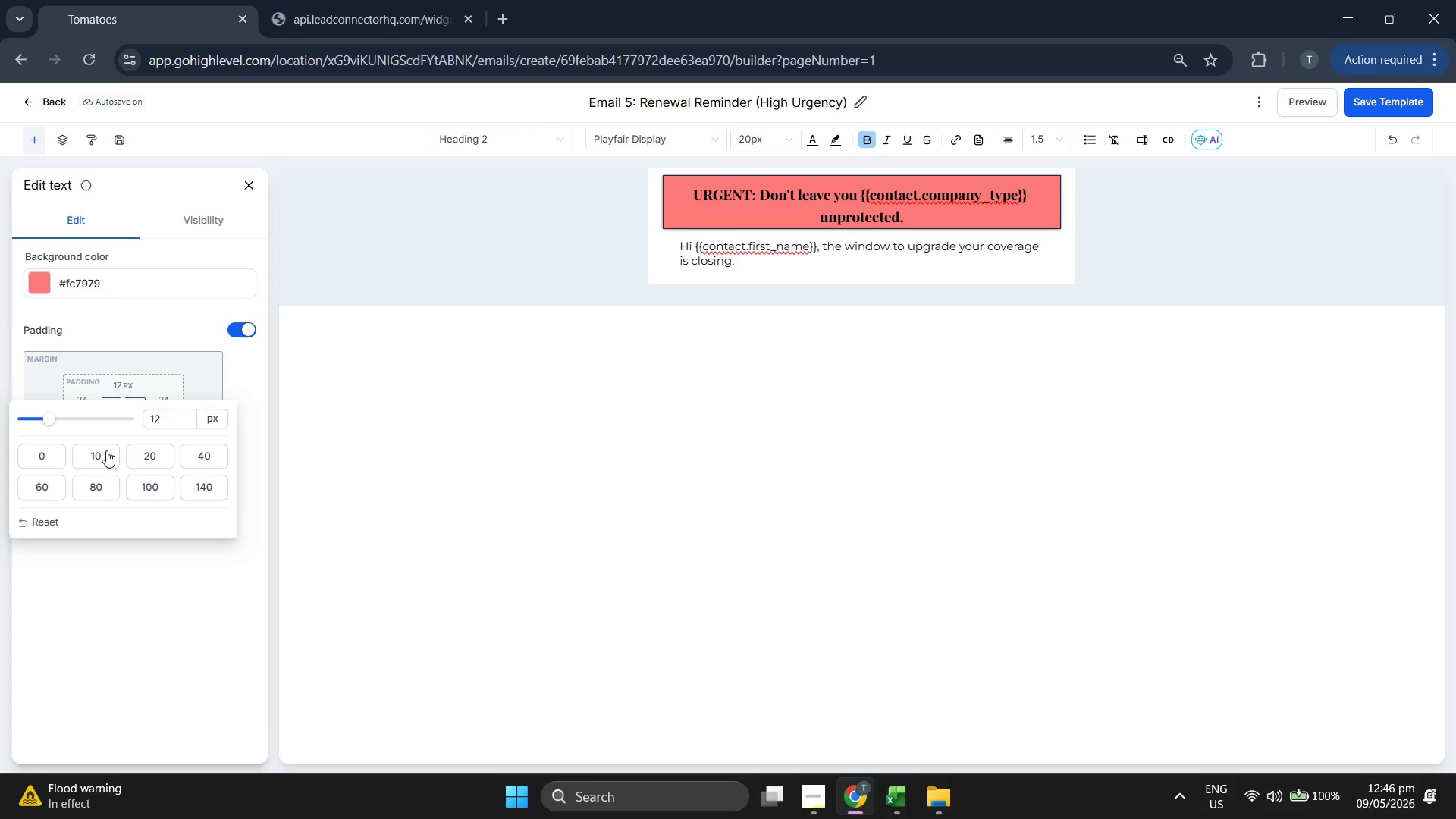 
double_click([160, 415])
 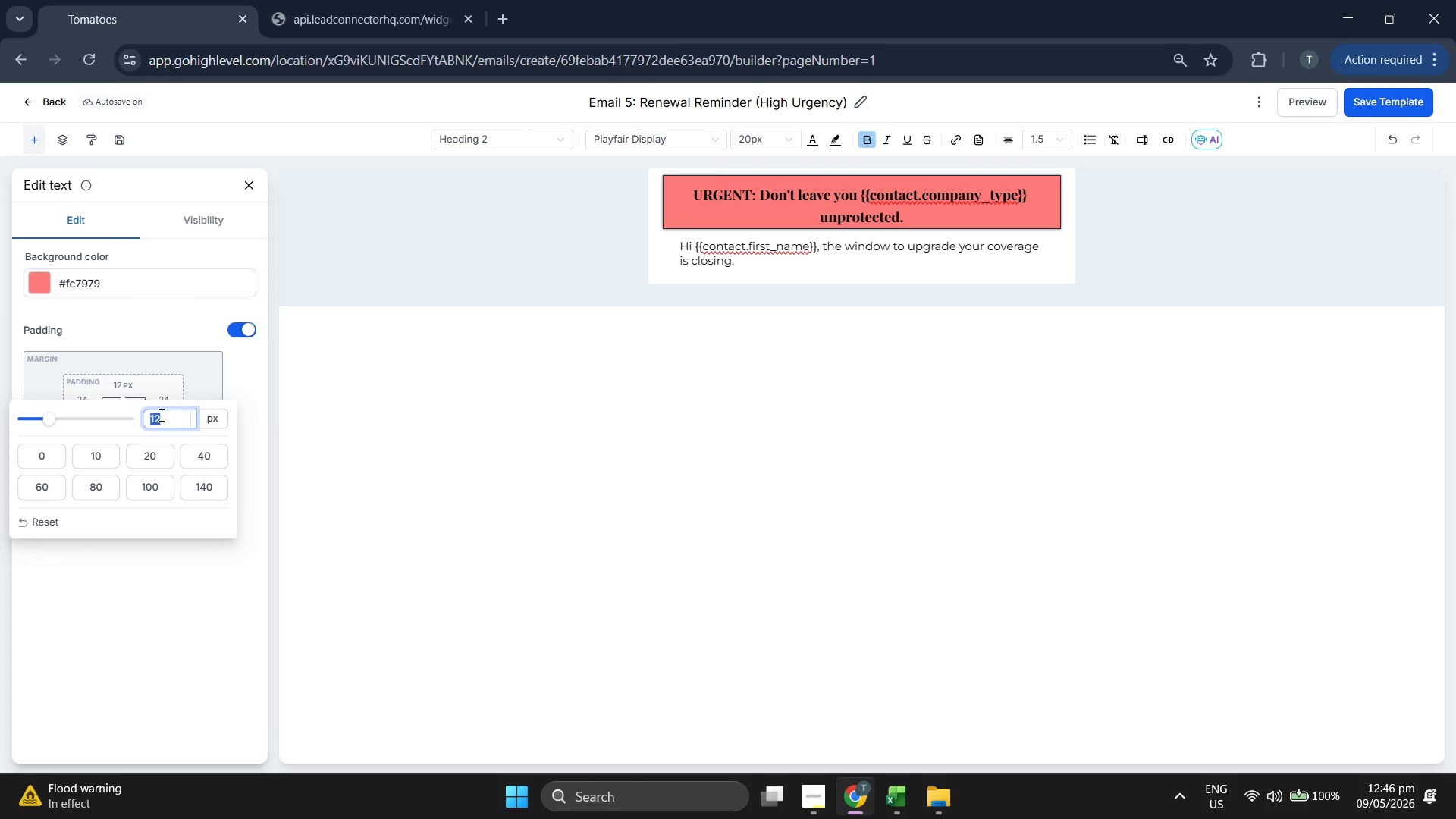 
key(5)
 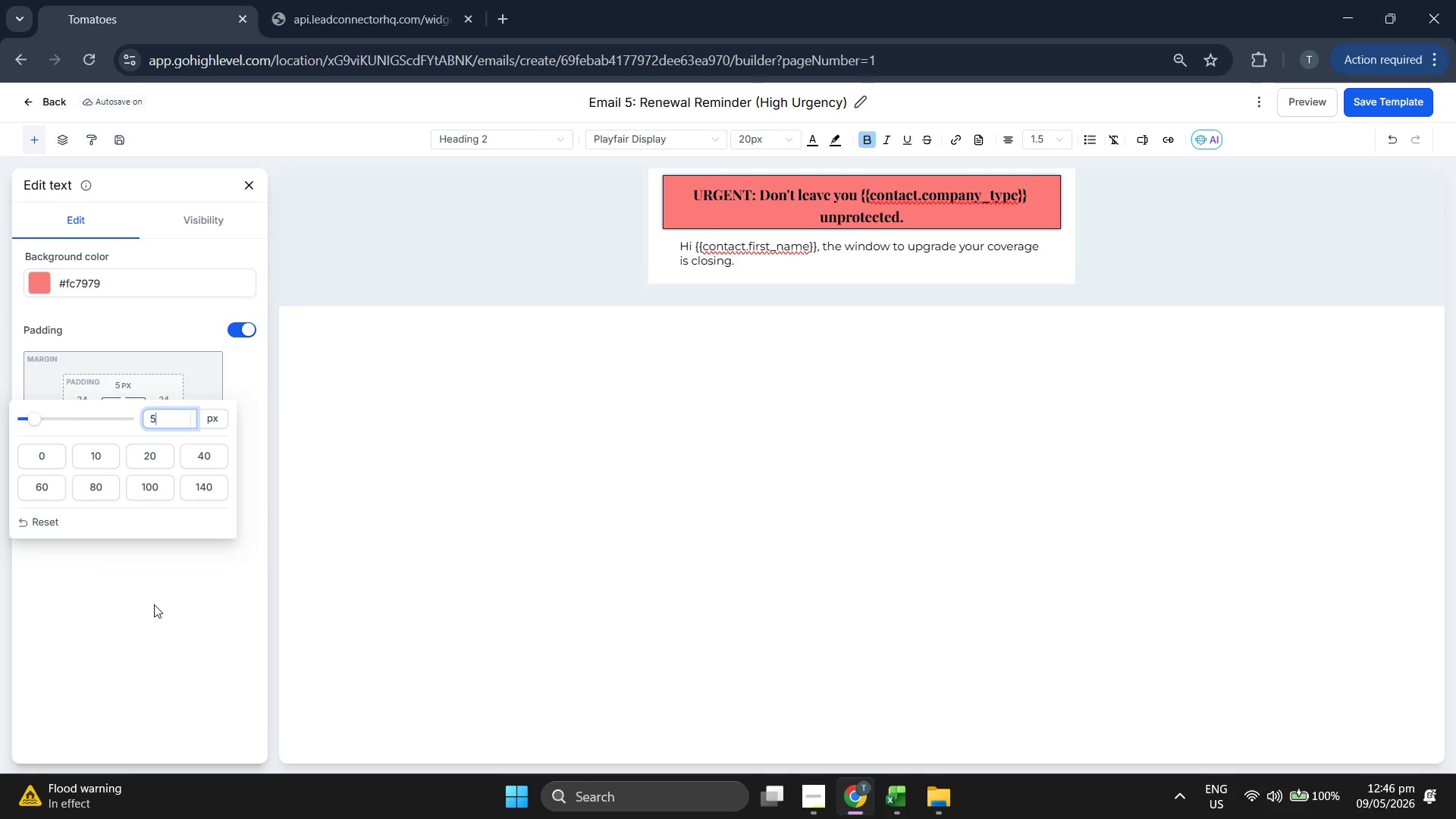 
left_click([153, 604])
 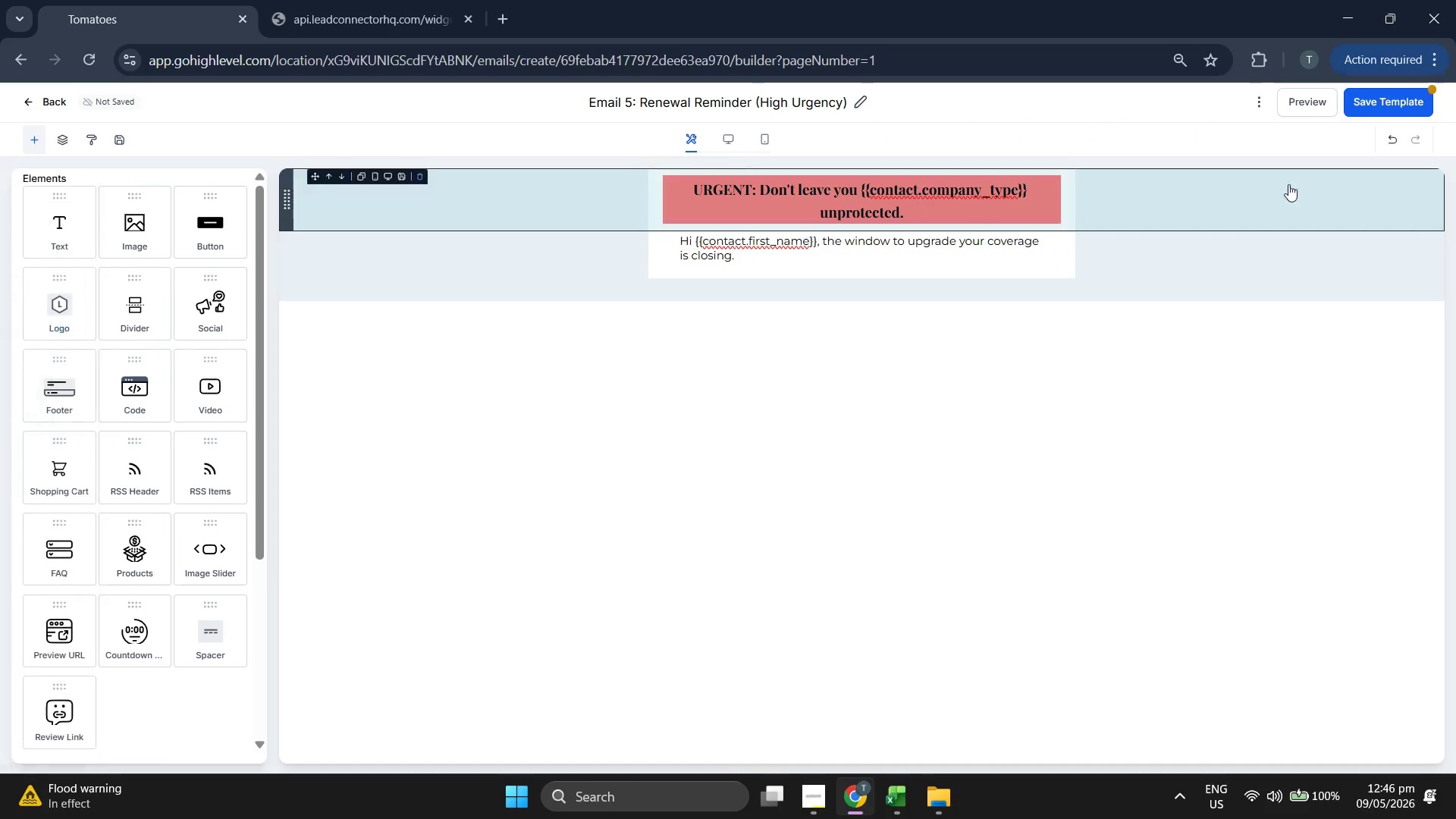 
left_click([1416, 94])
 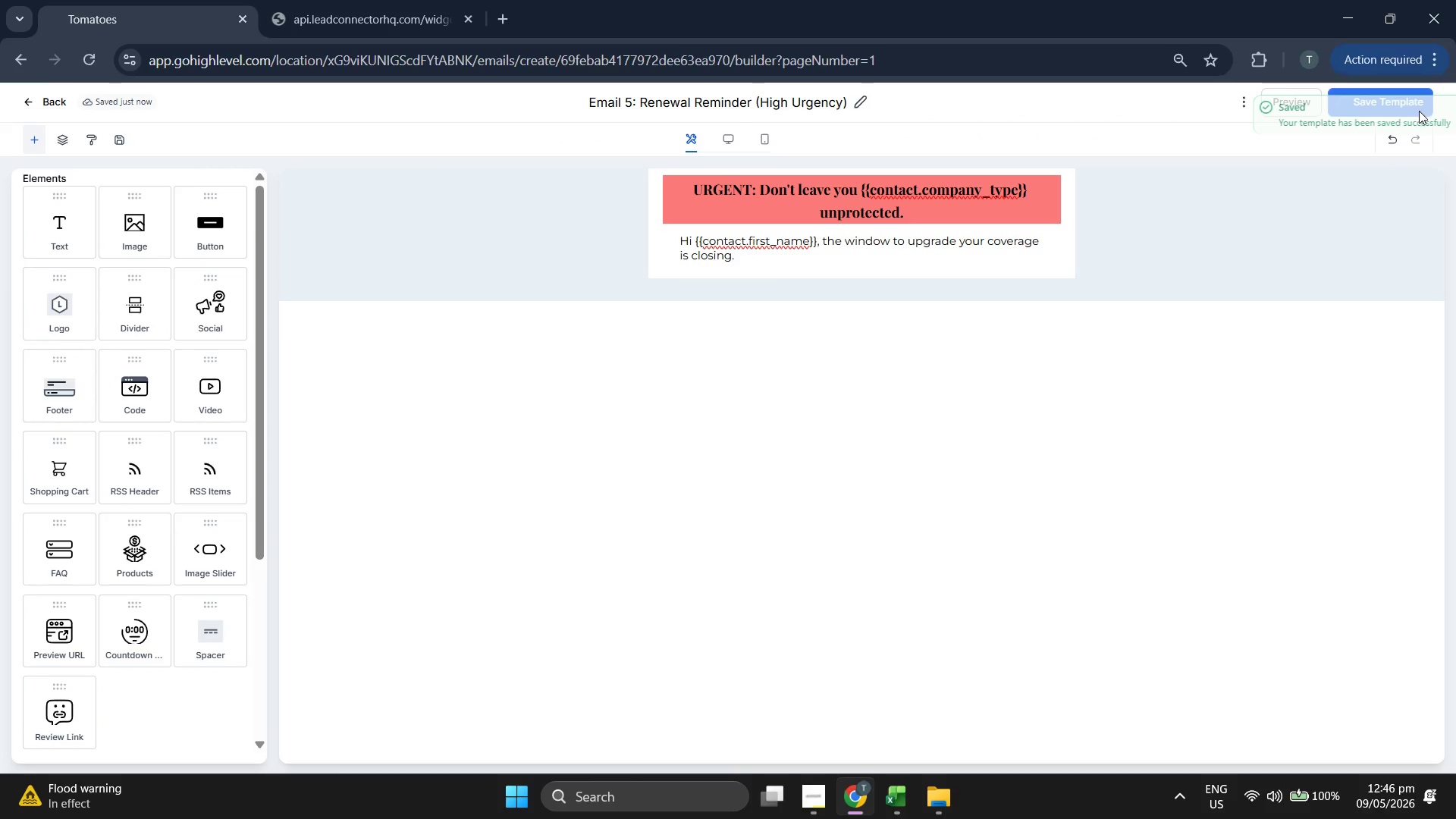 
left_click([1428, 111])
 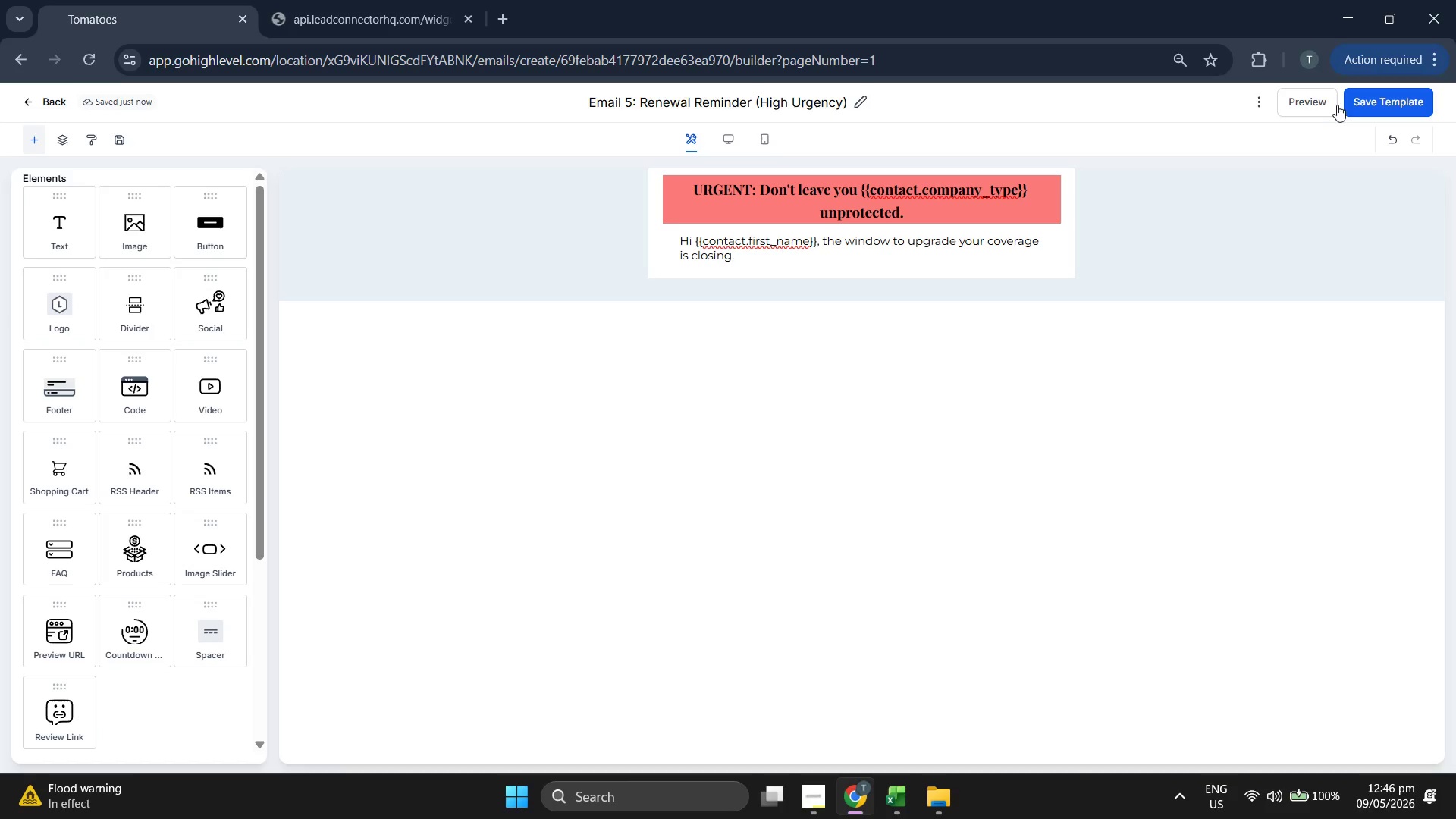 
left_click([1313, 102])
 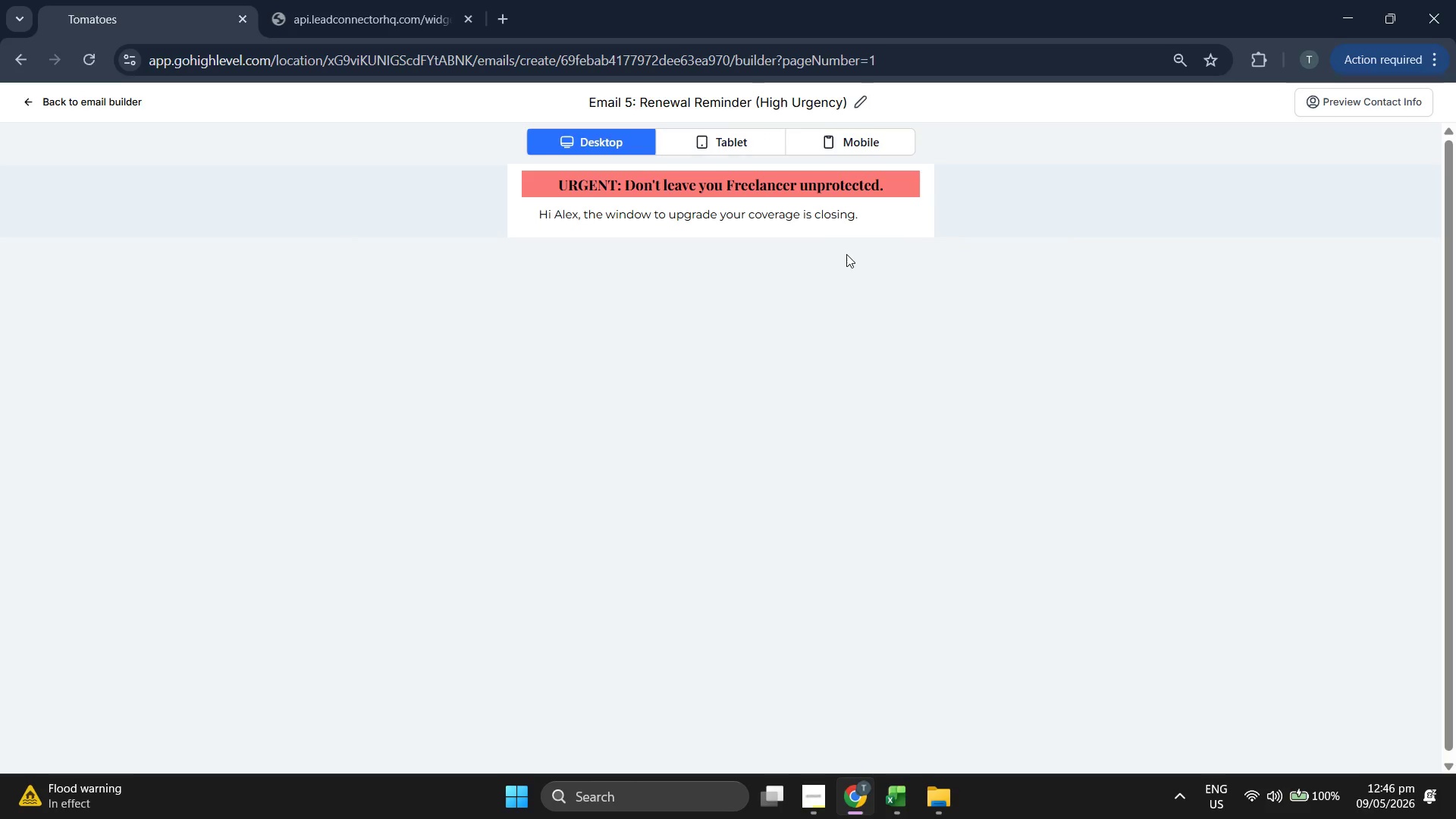 
wait(6.23)
 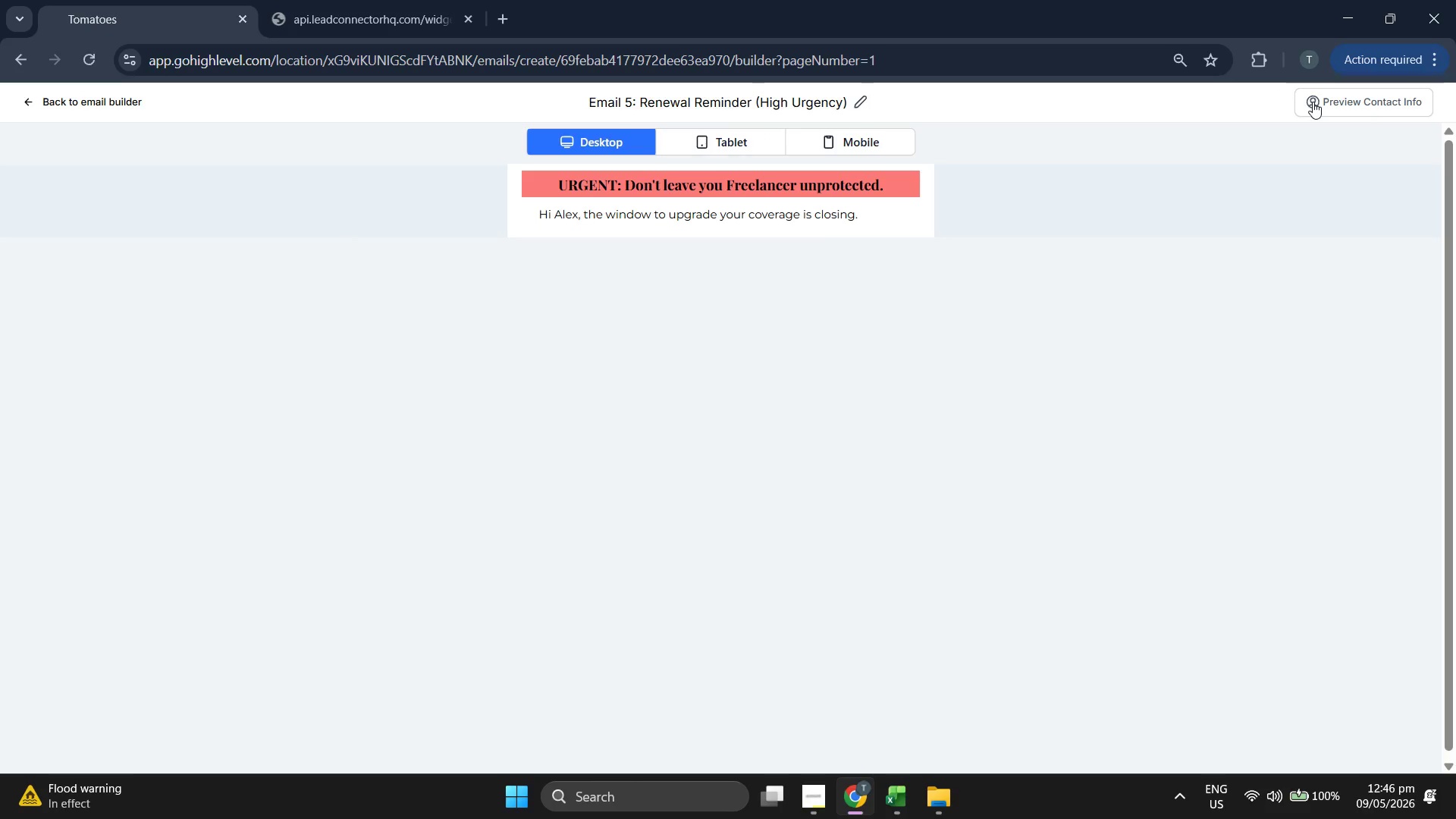 
left_click([107, 101])
 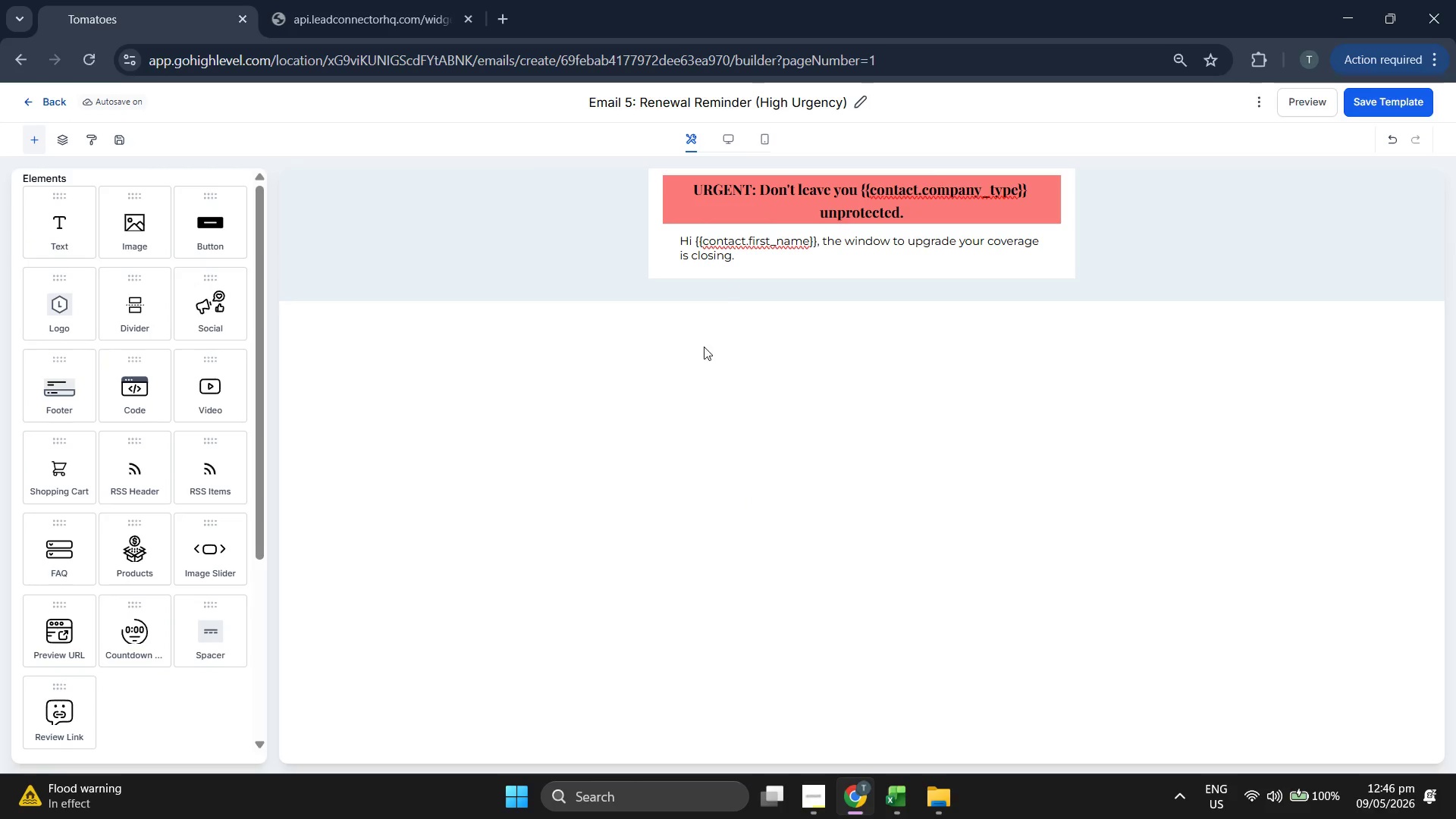 
left_click([737, 190])
 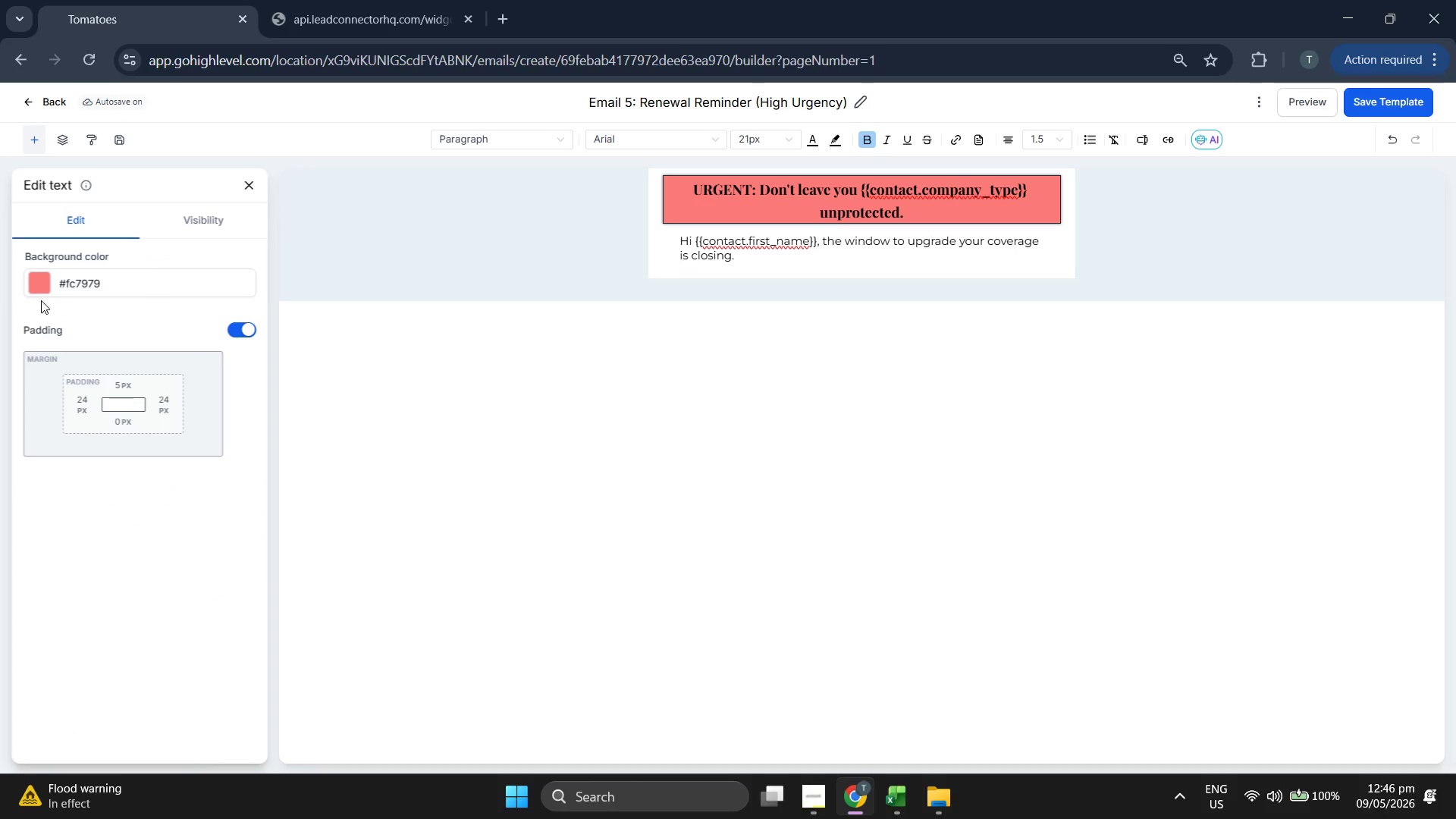 
left_click([46, 278])
 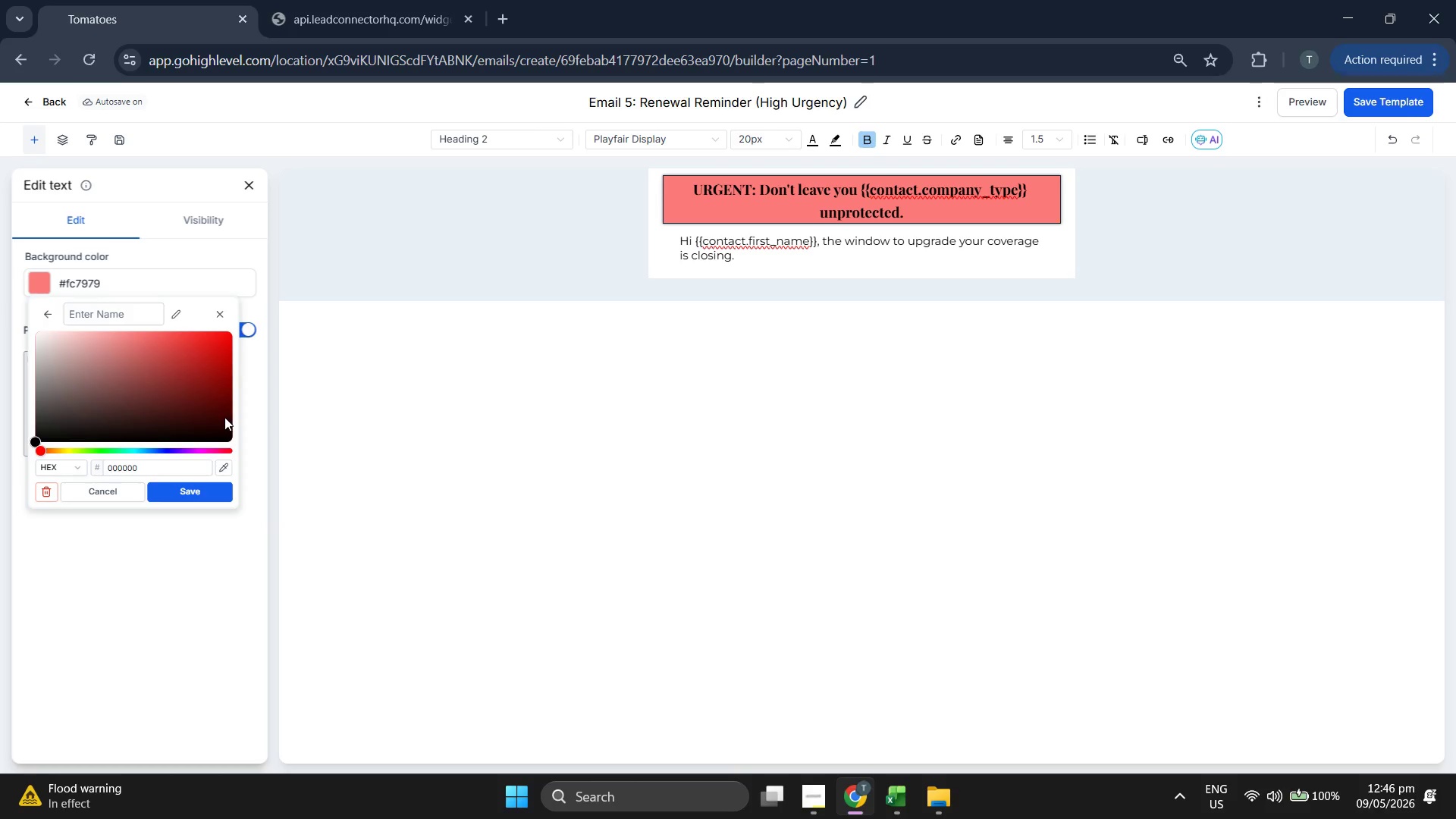 
left_click_drag(start_coordinate=[196, 347], to_coordinate=[220, 351])
 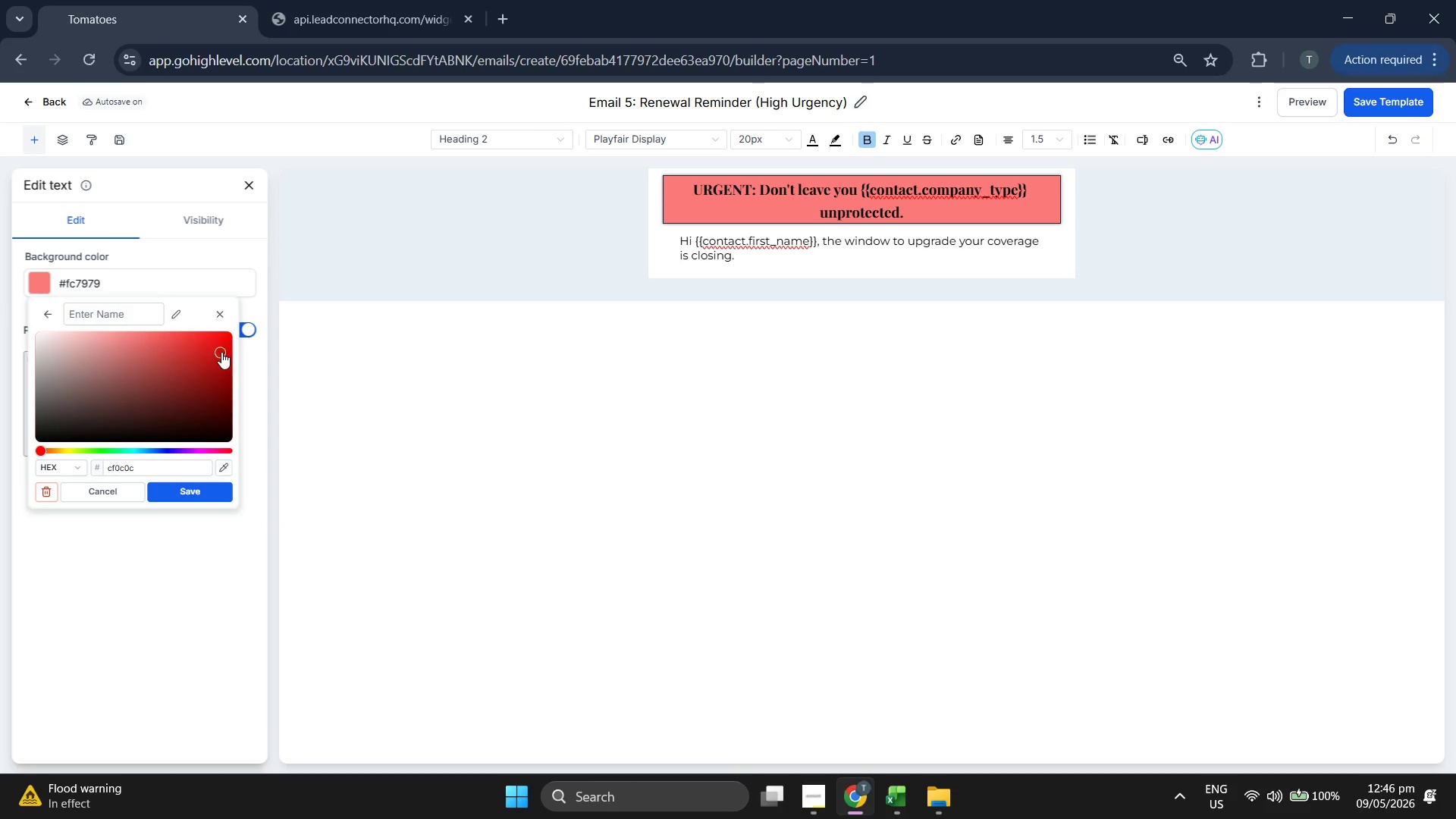 
left_click_drag(start_coordinate=[221, 352], to_coordinate=[189, 347])
 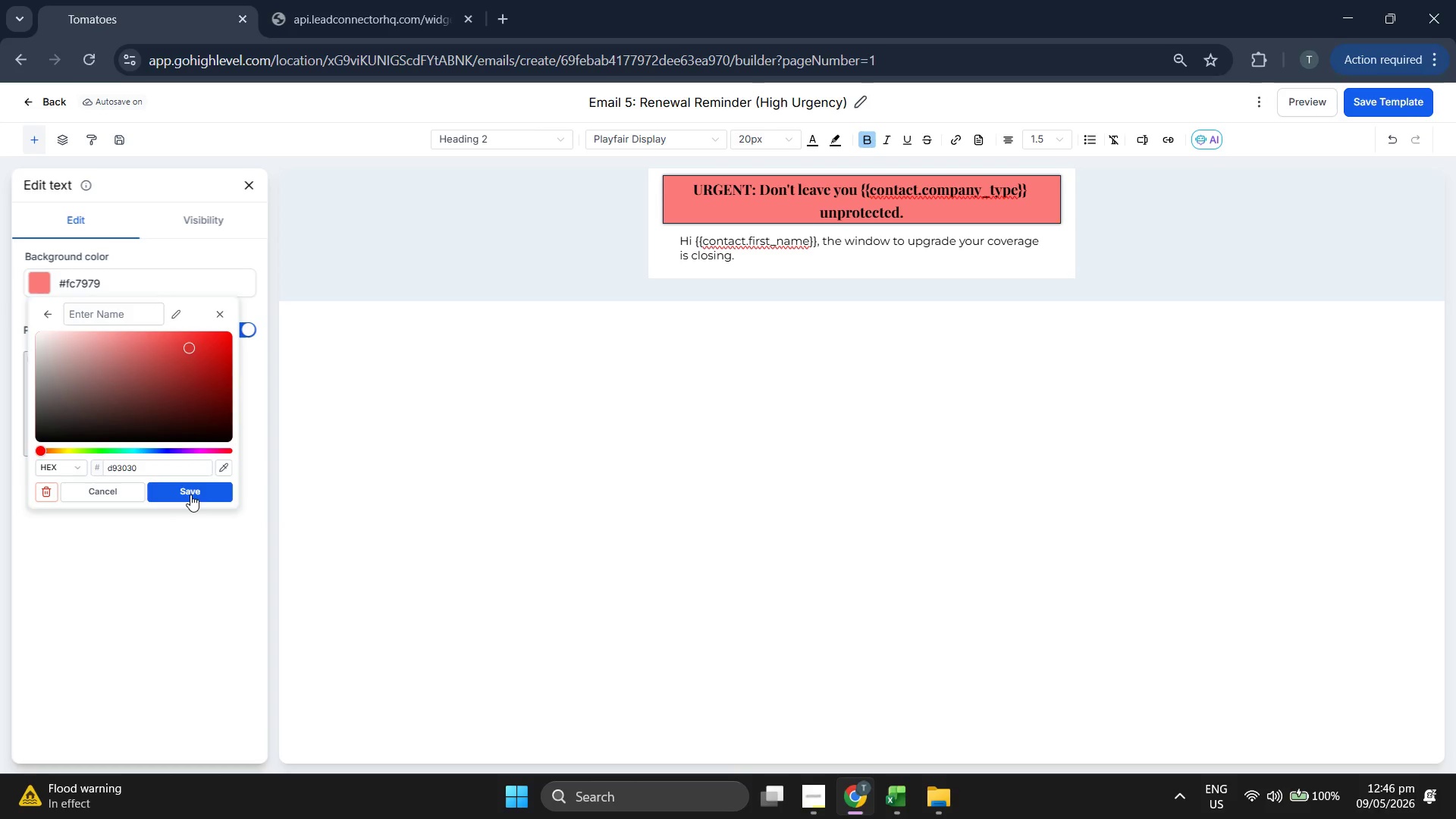 
left_click([190, 493])
 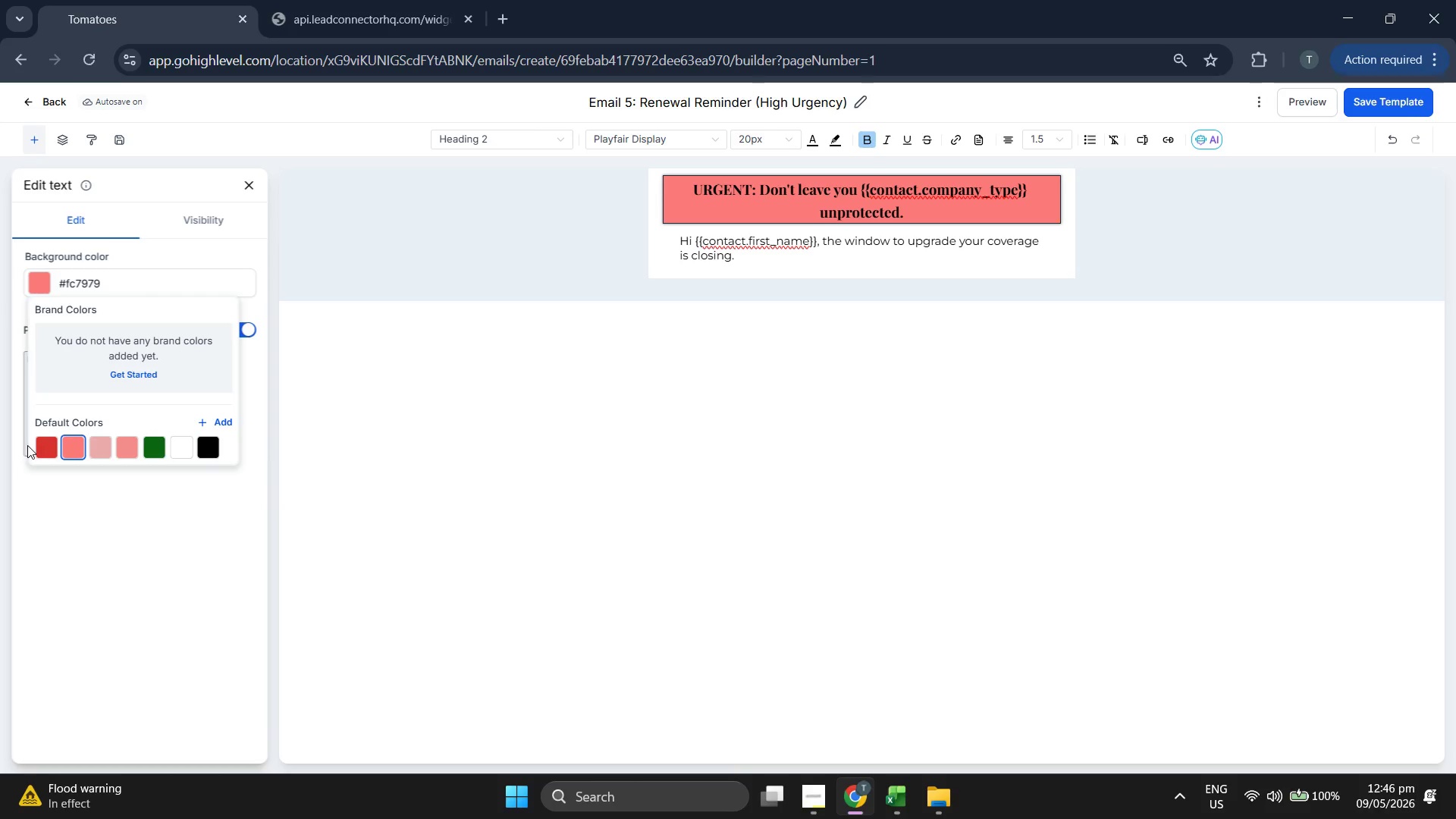 
left_click([44, 445])
 